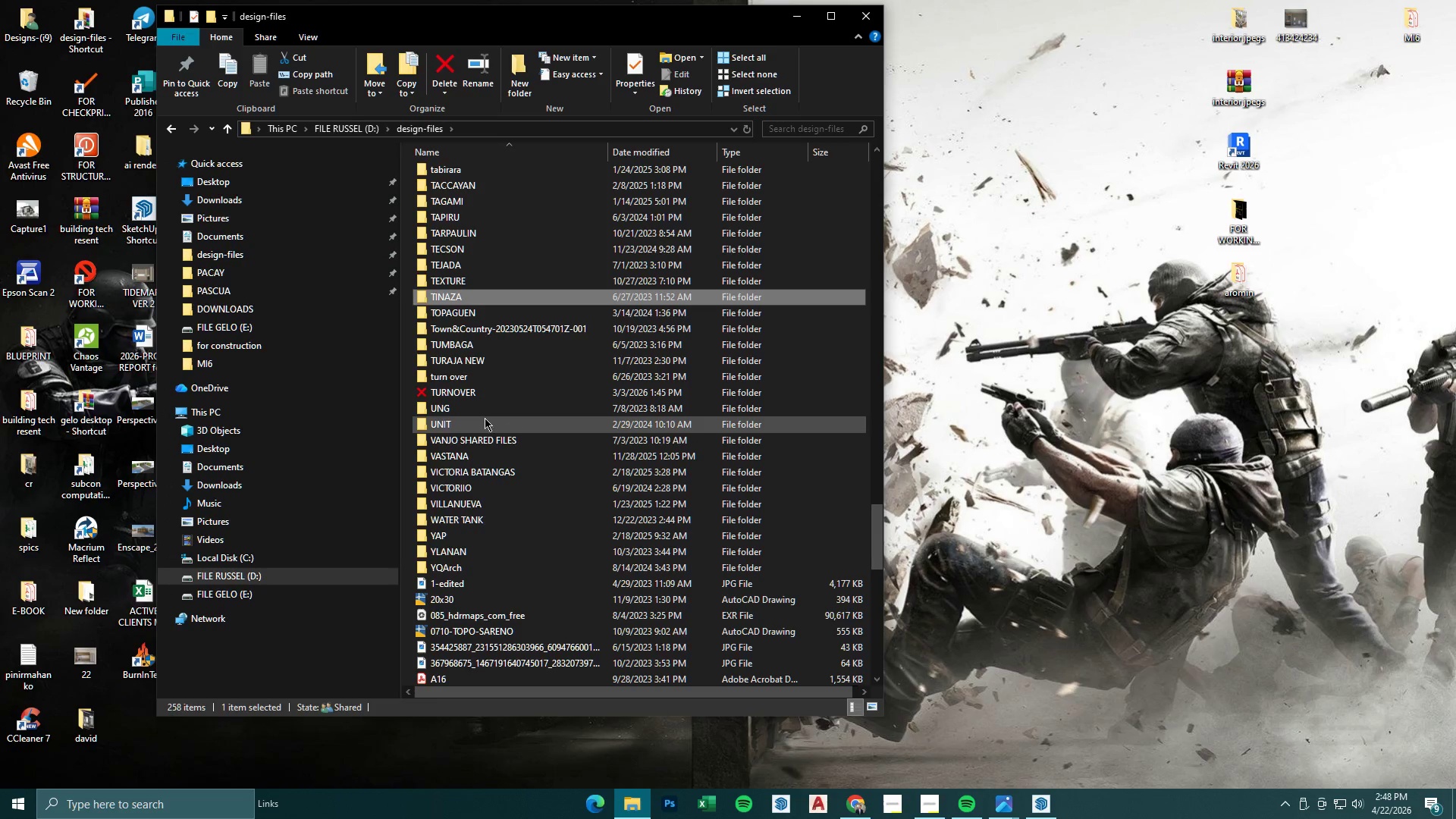 
type(ttt)
 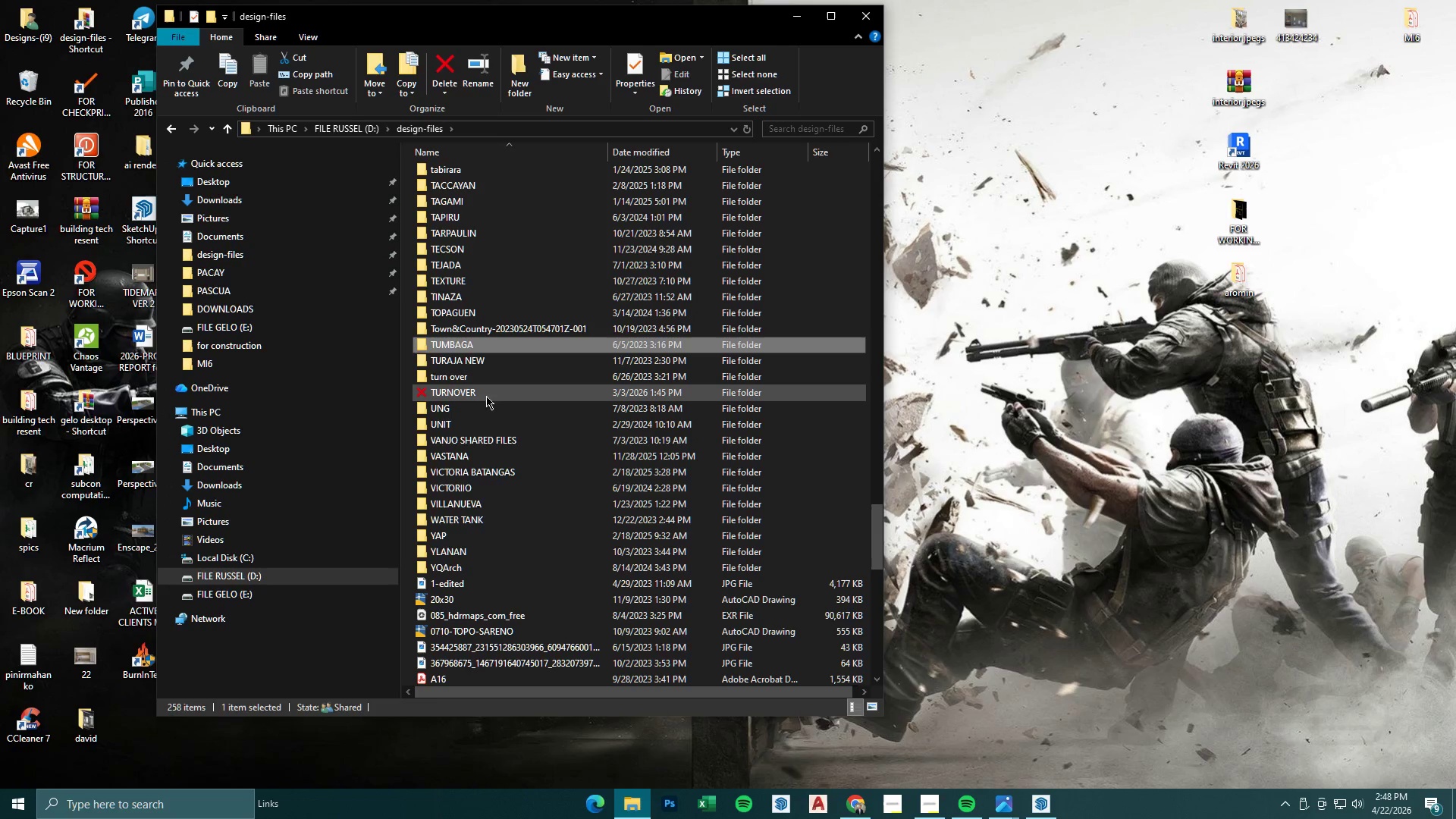 
left_click([486, 391])
 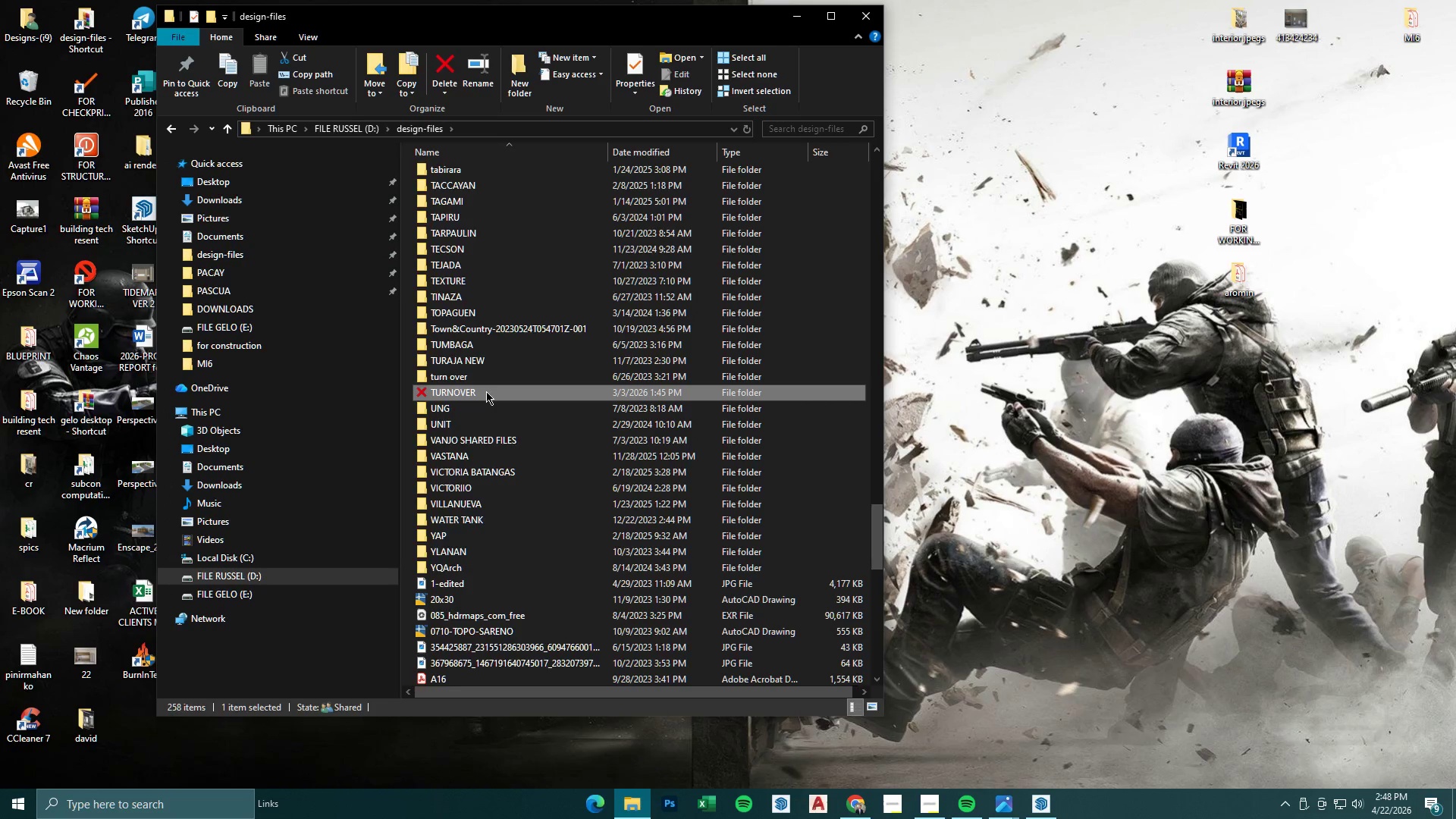 
key(Enter)
 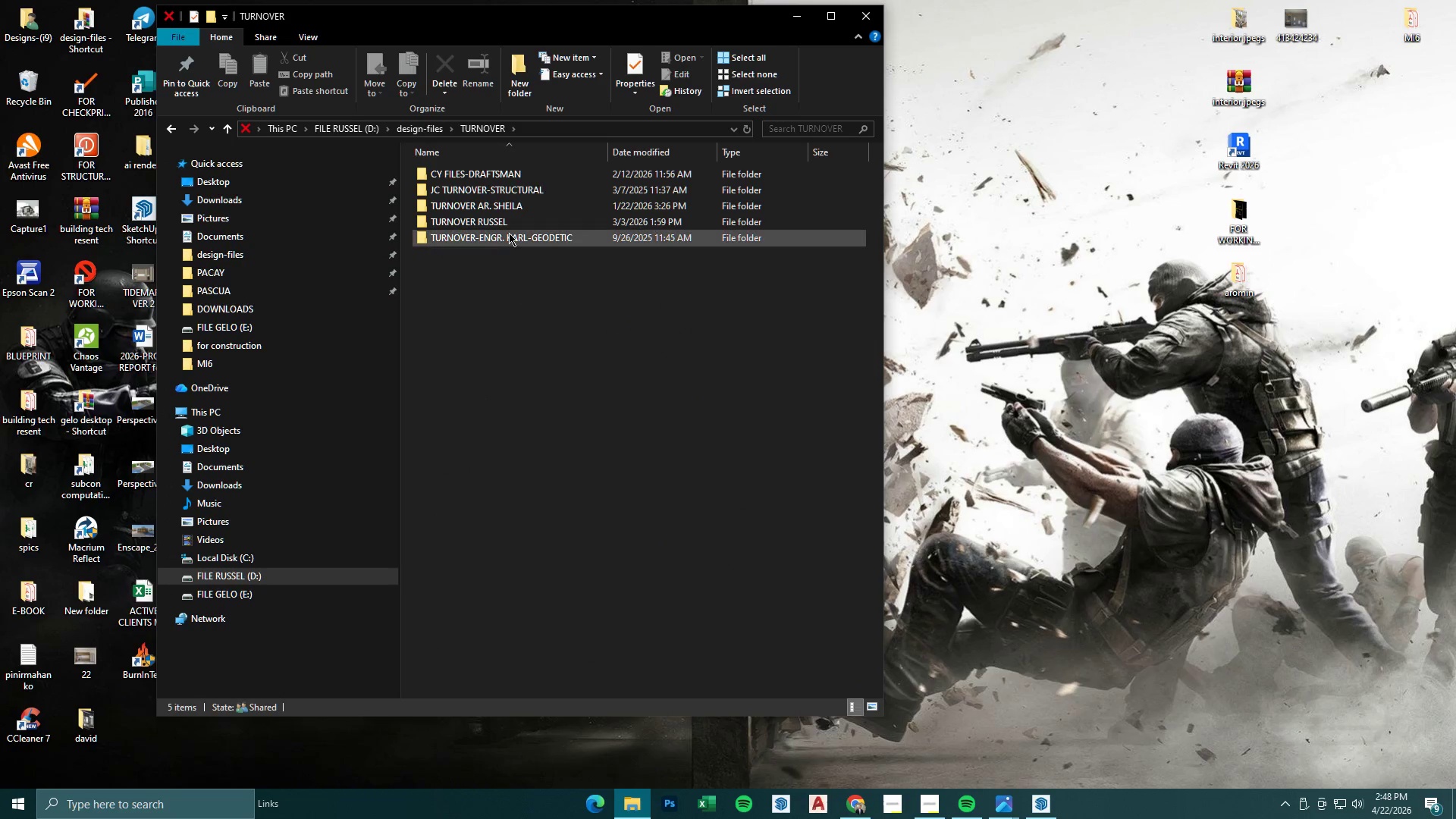 
left_click([509, 232])
 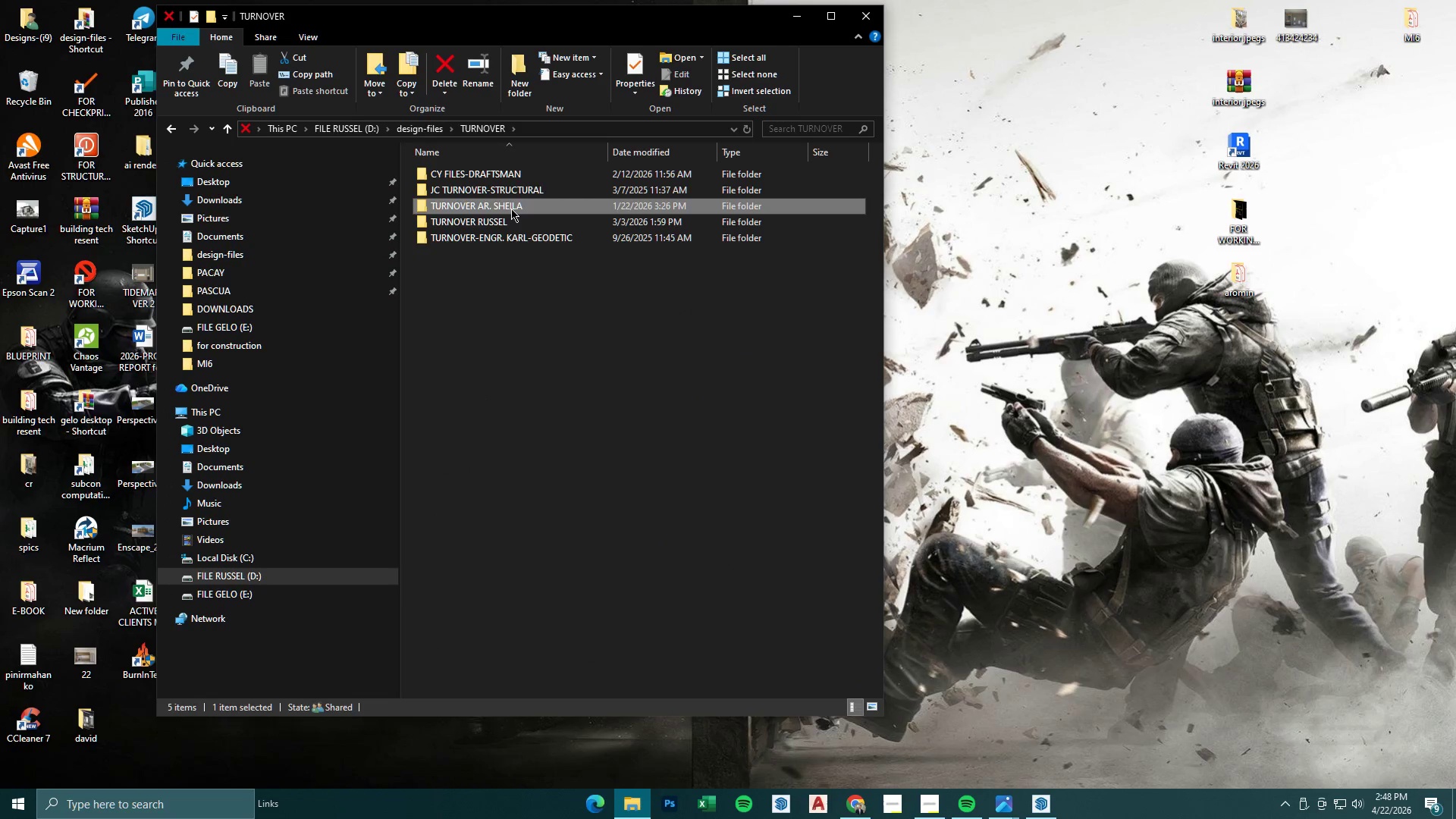 
double_click([511, 212])
 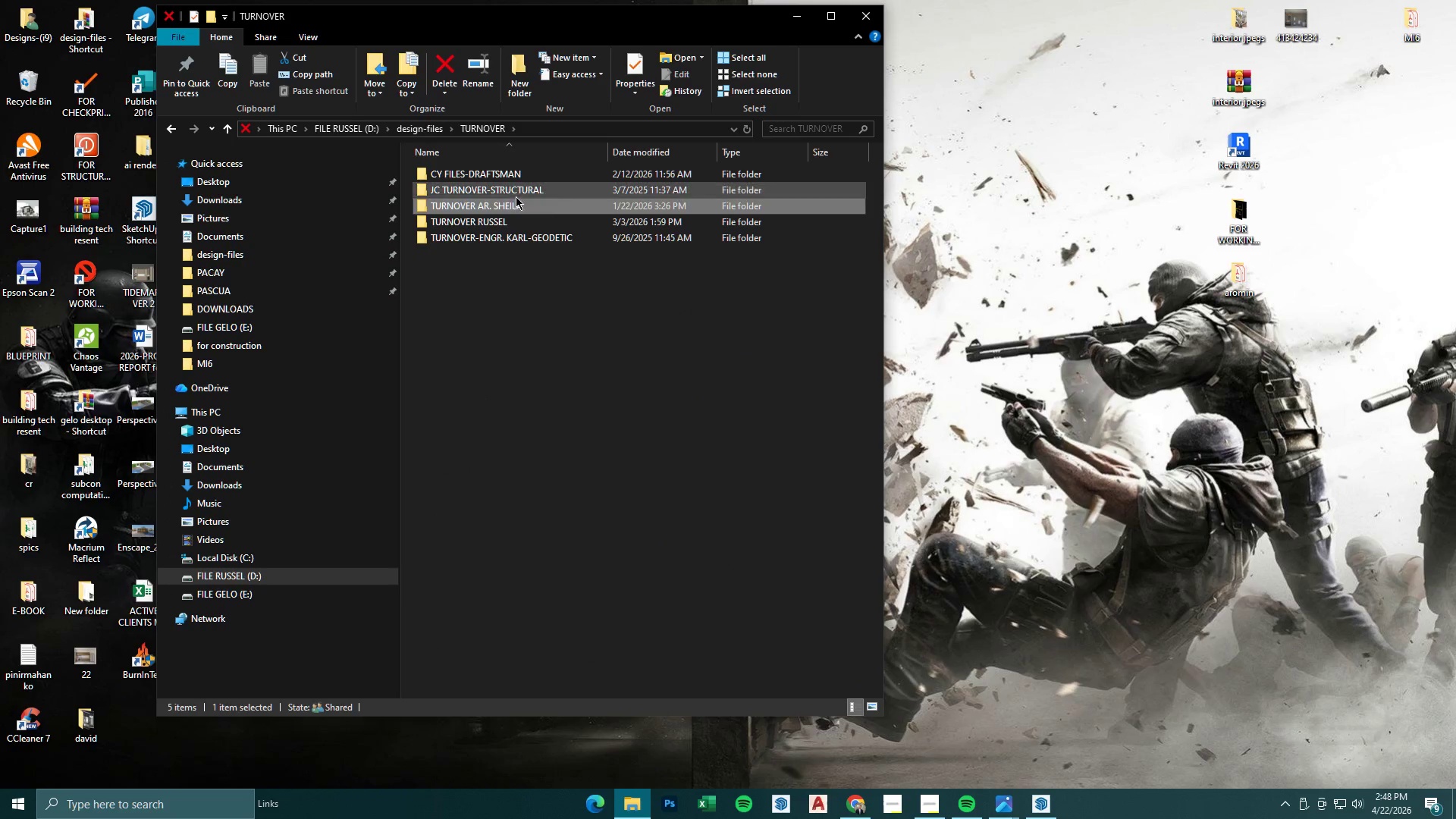 
triple_click([516, 196])
 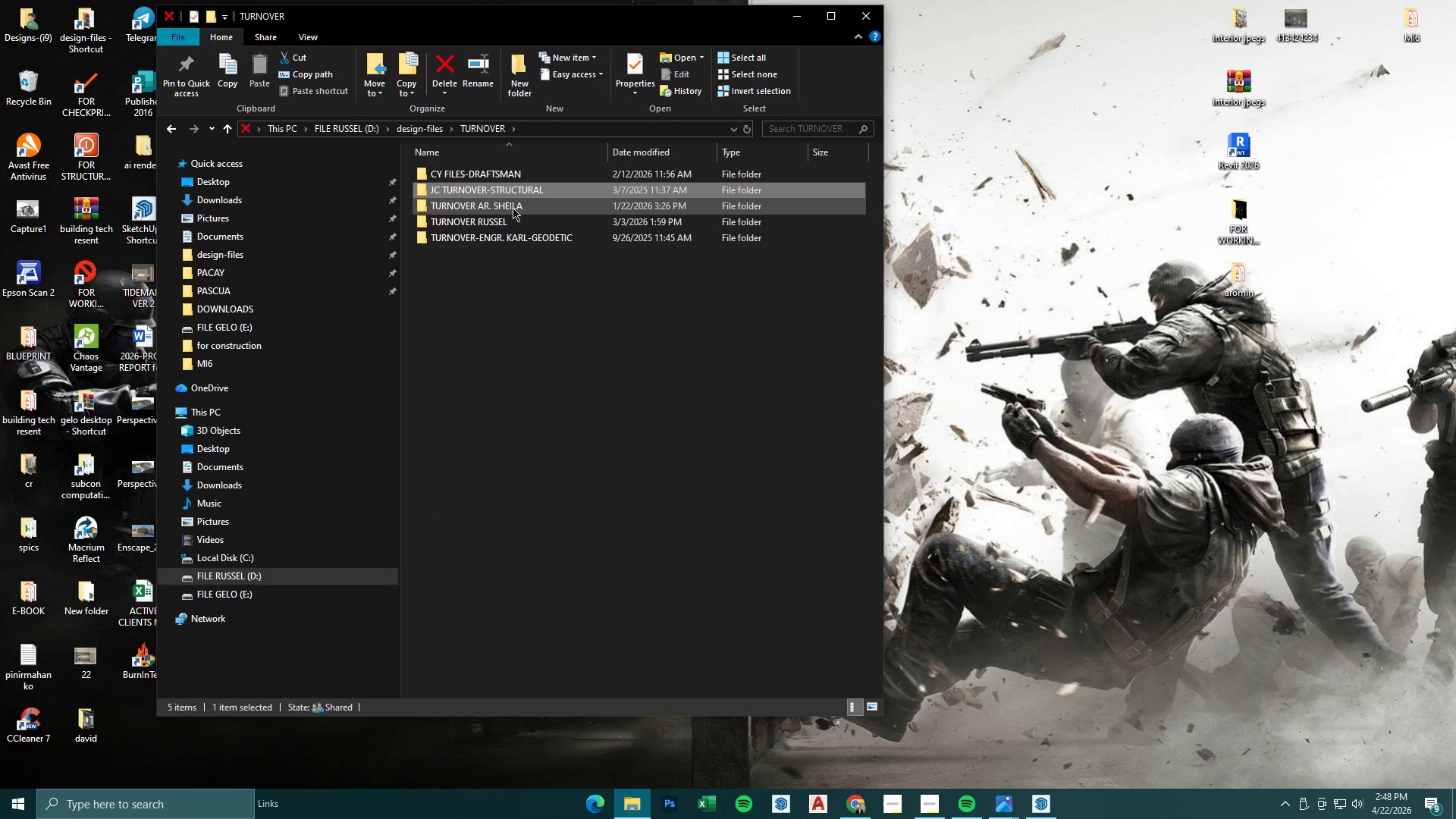 
triple_click([513, 208])
 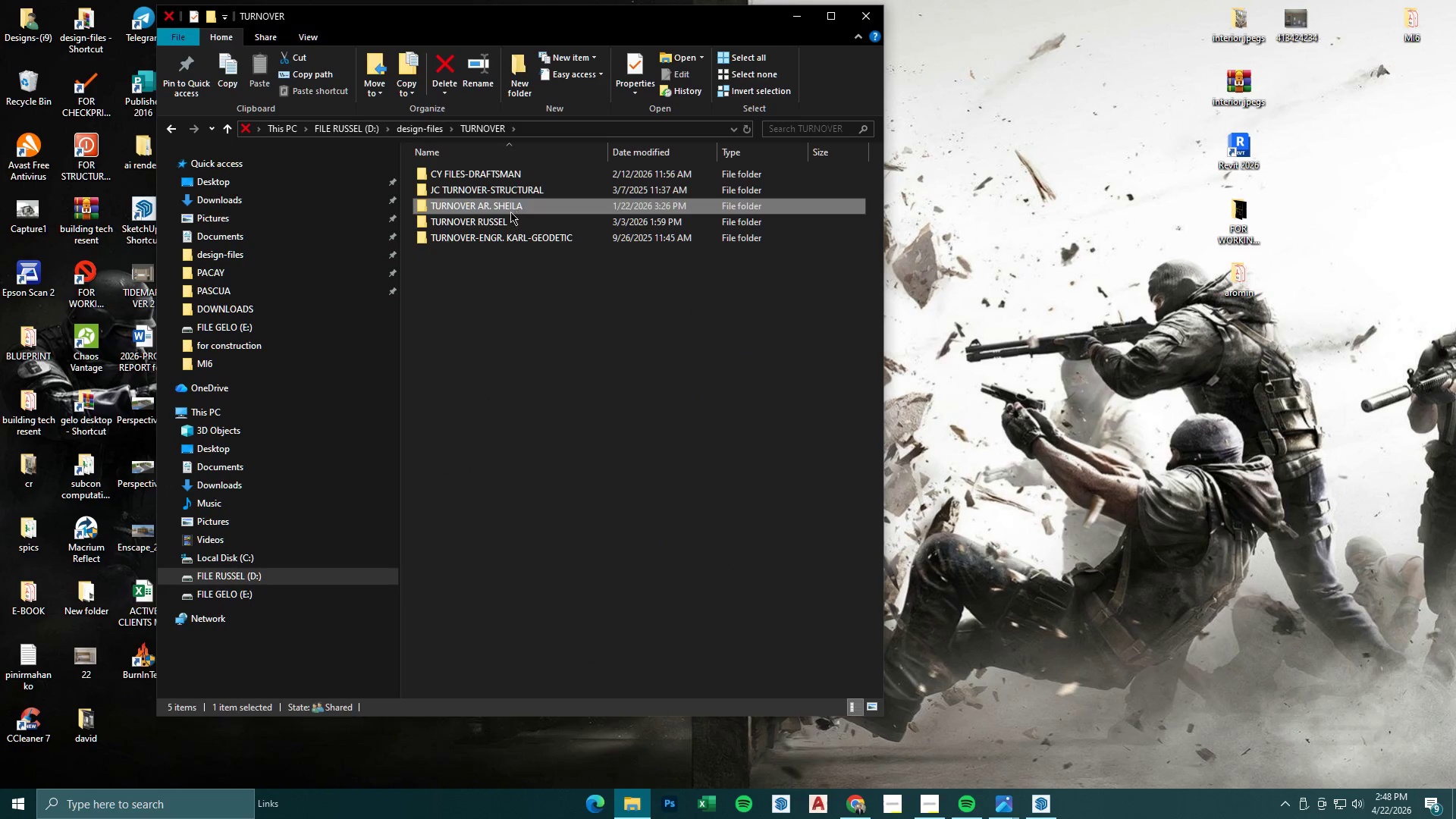 
triple_click([507, 221])
 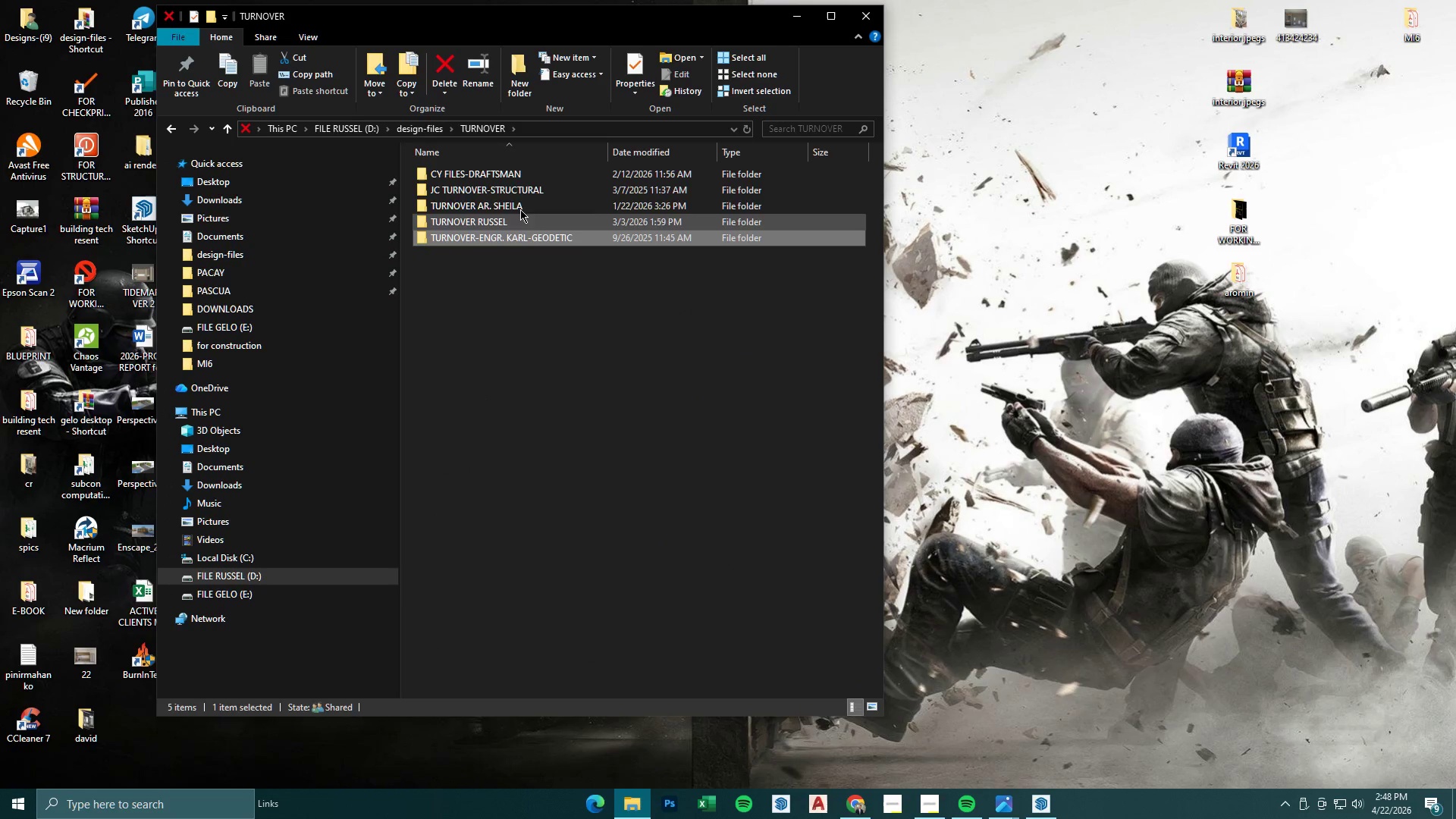 
left_click([518, 187])
 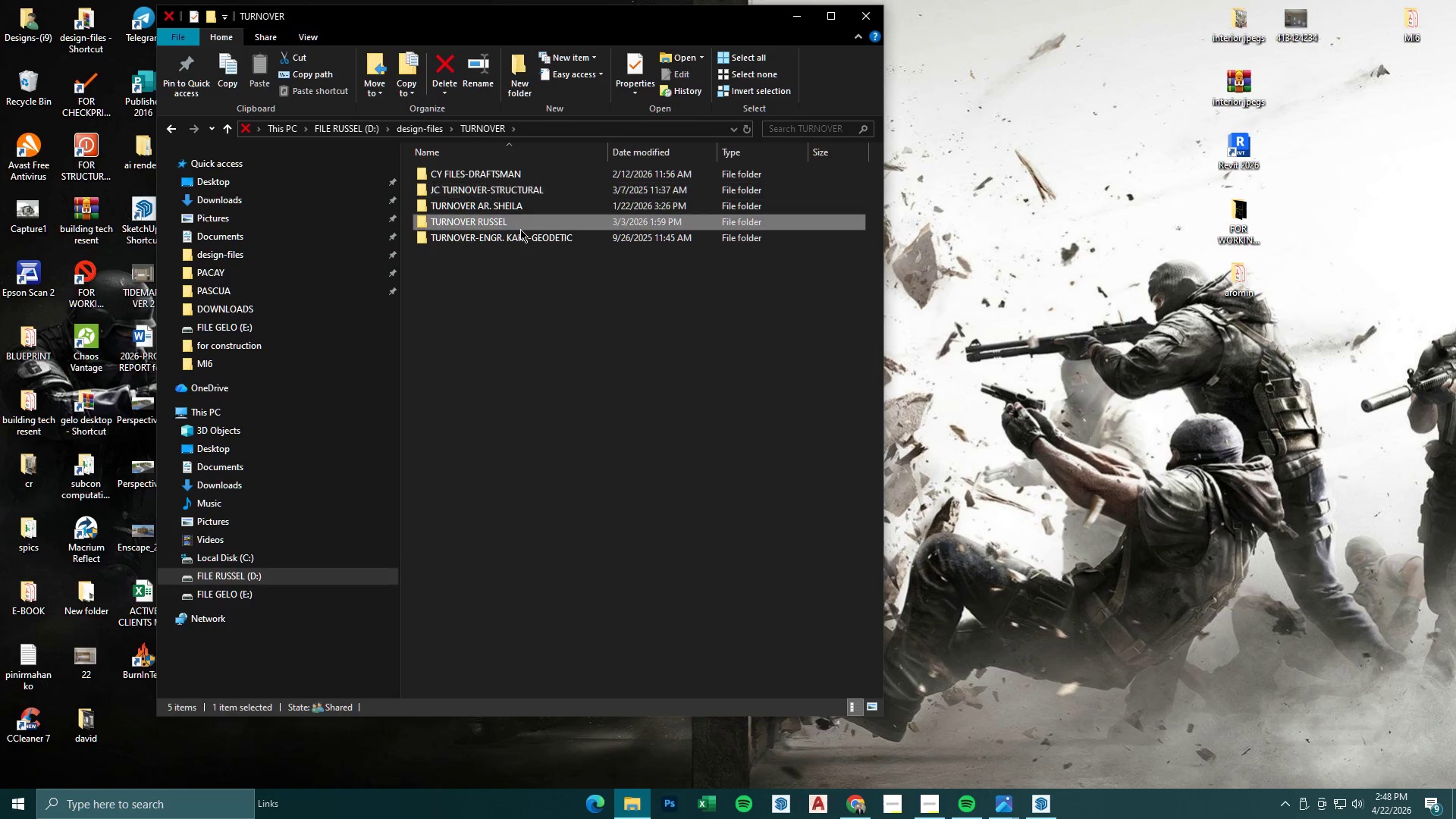 
double_click([526, 238])
 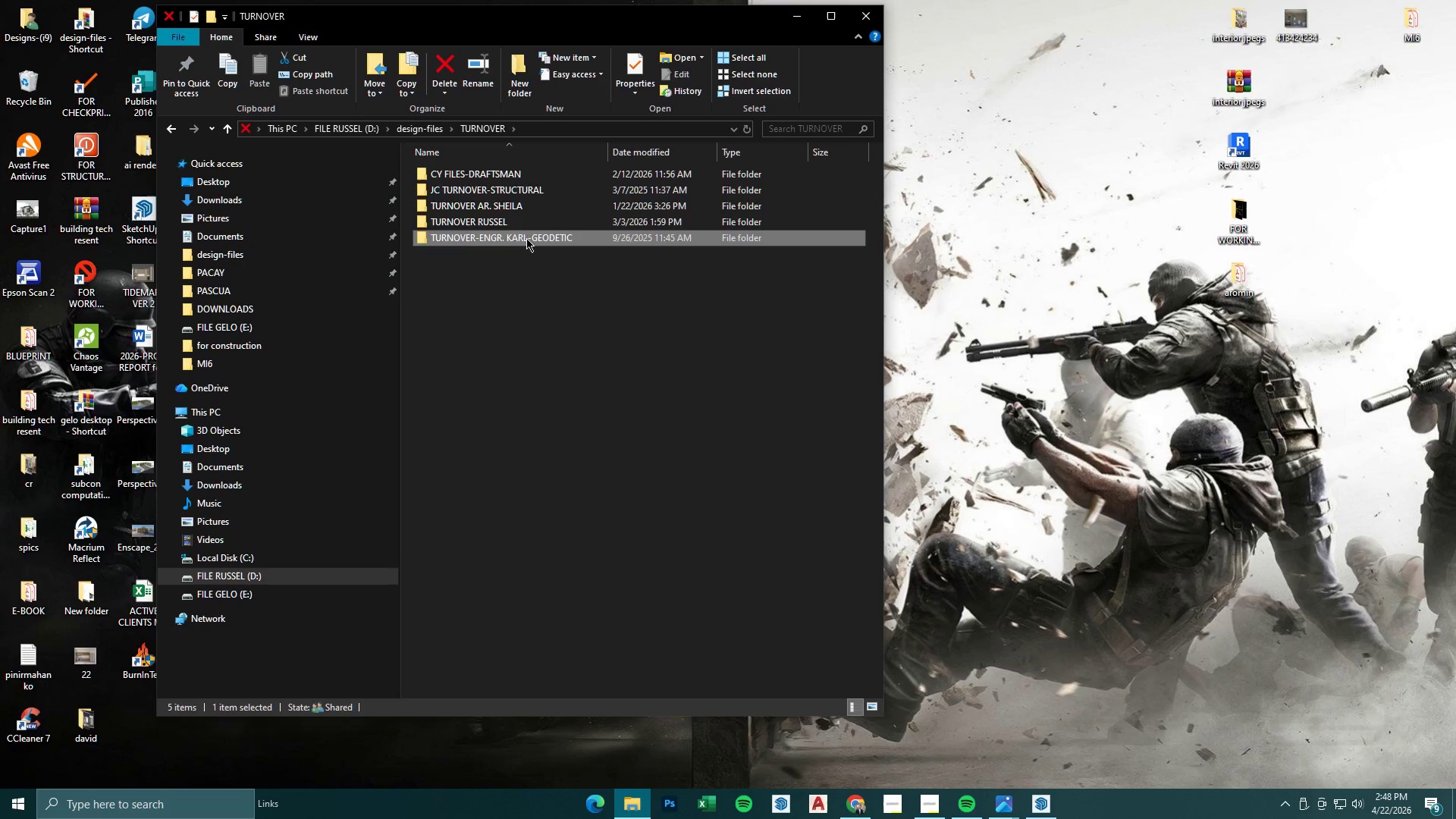 
key(Enter)
 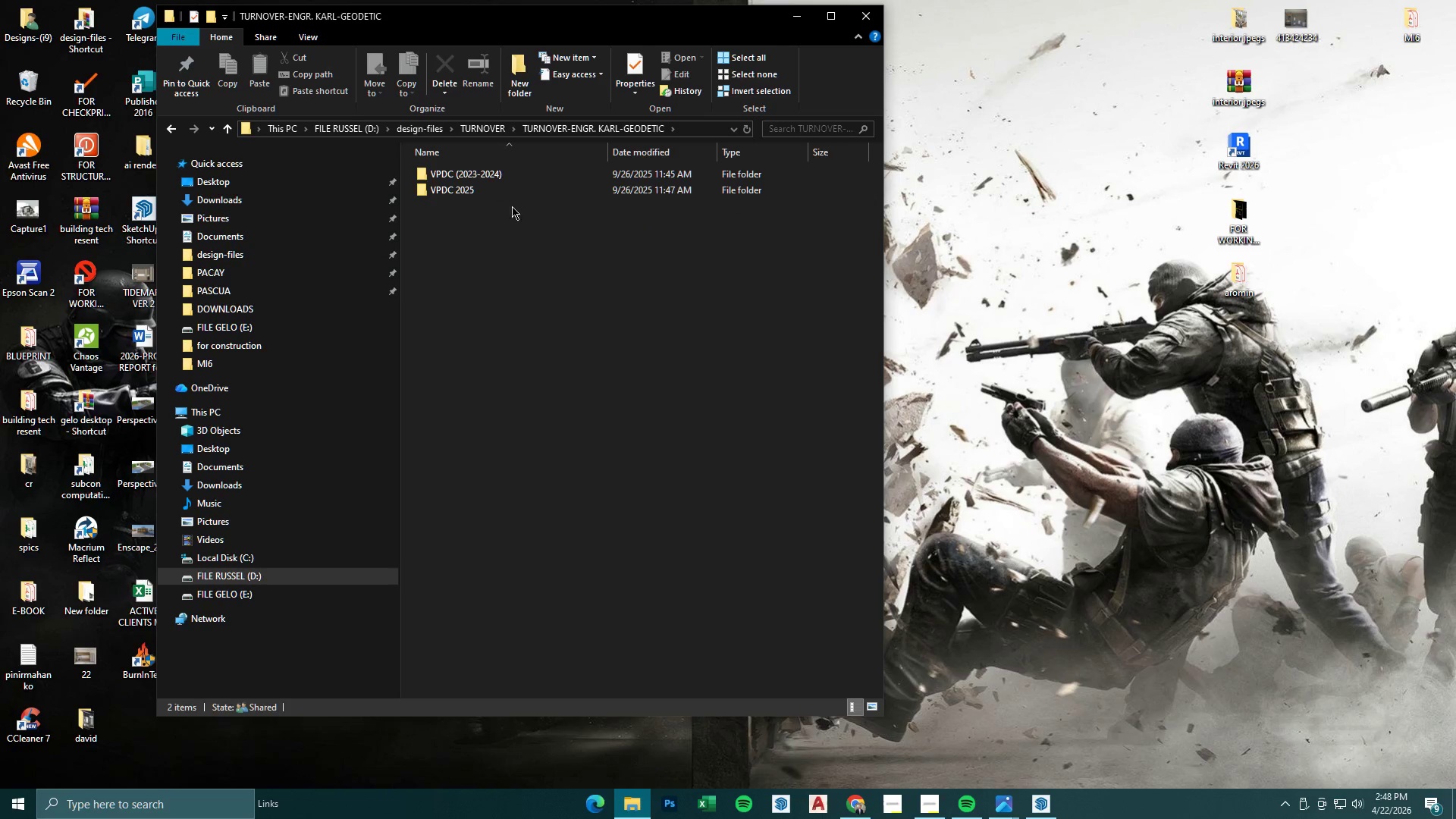 
left_click([506, 193])
 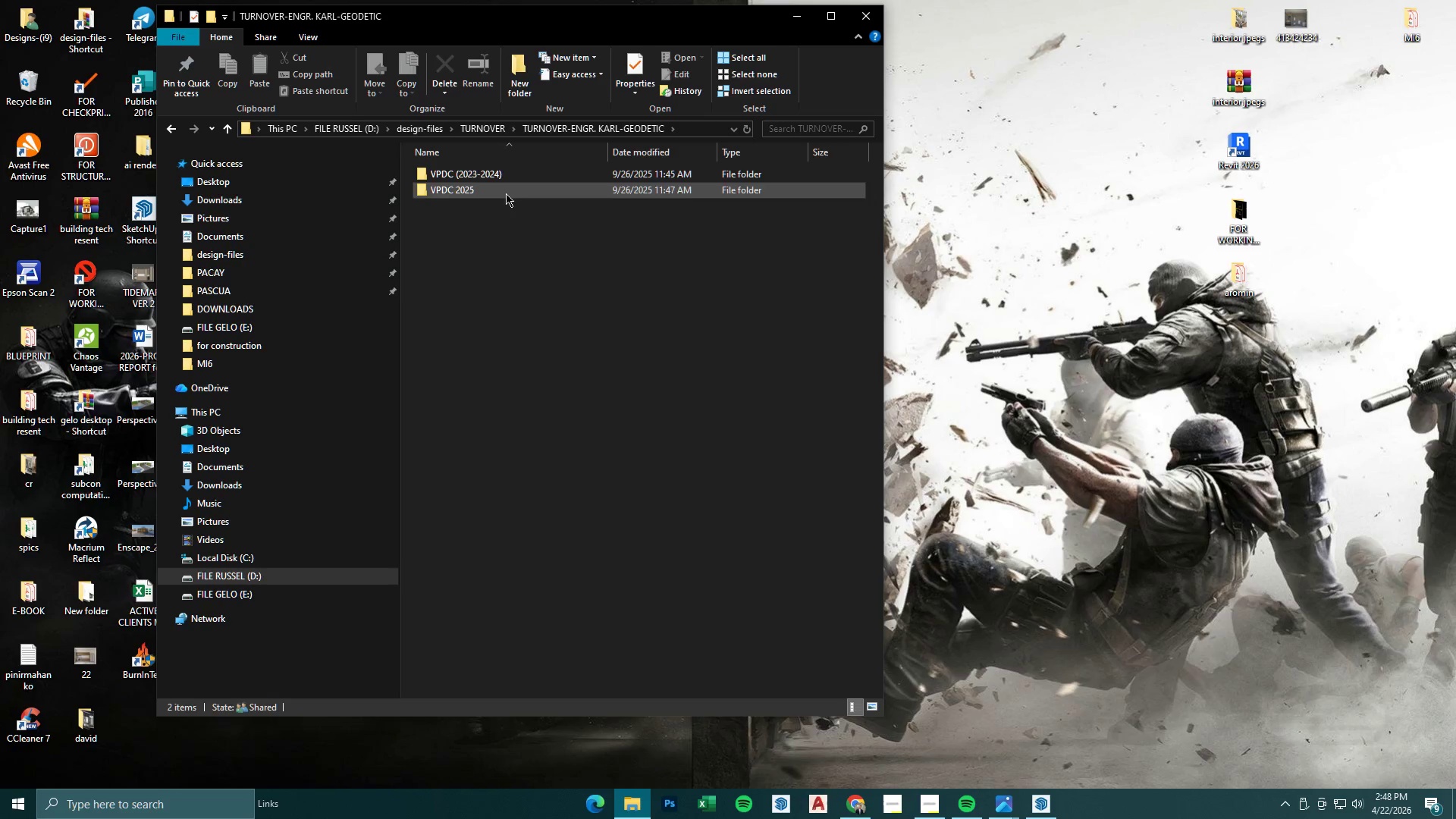 
key(Enter)
 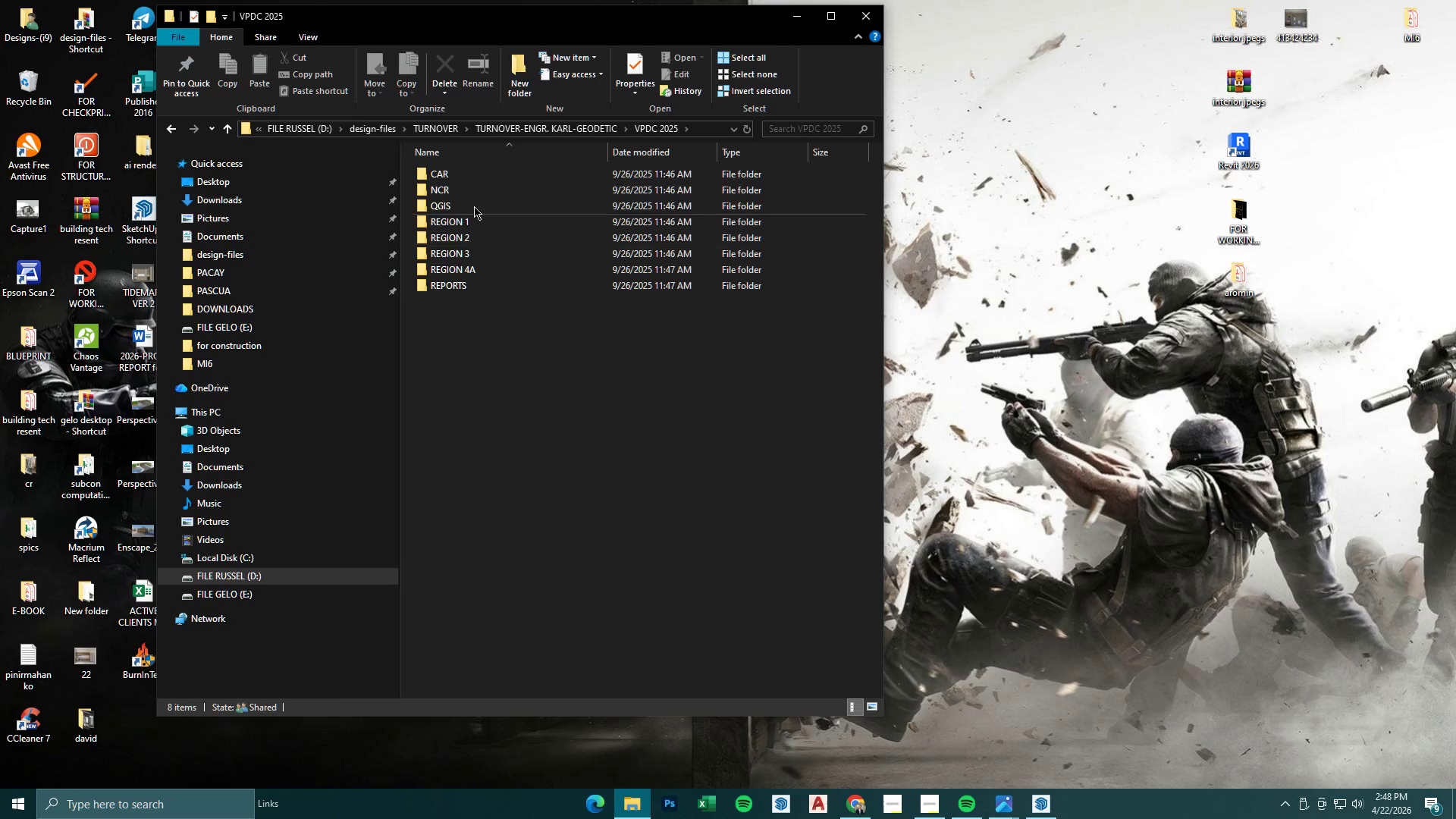 
left_click([469, 175])
 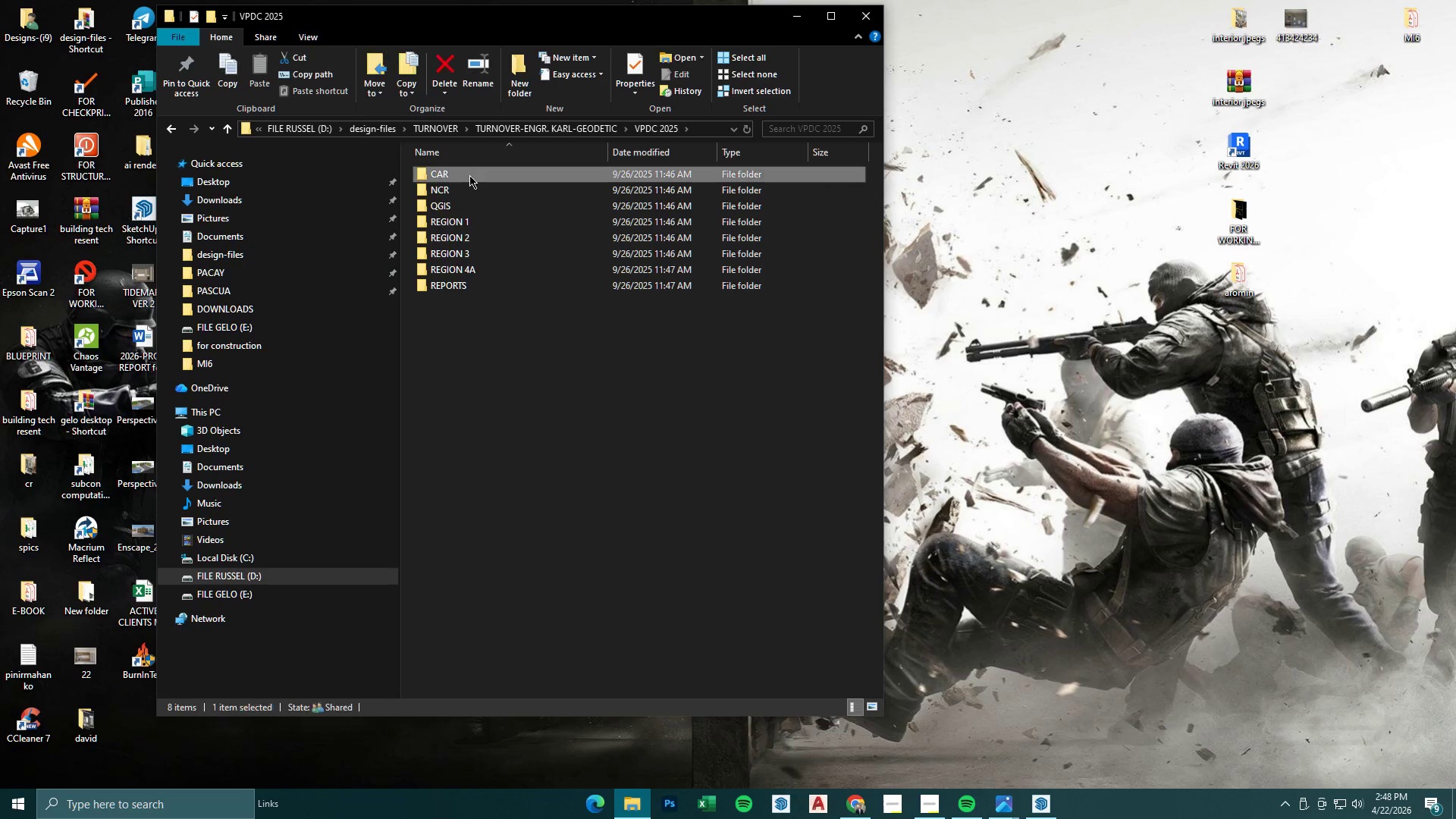 
key(Enter)
 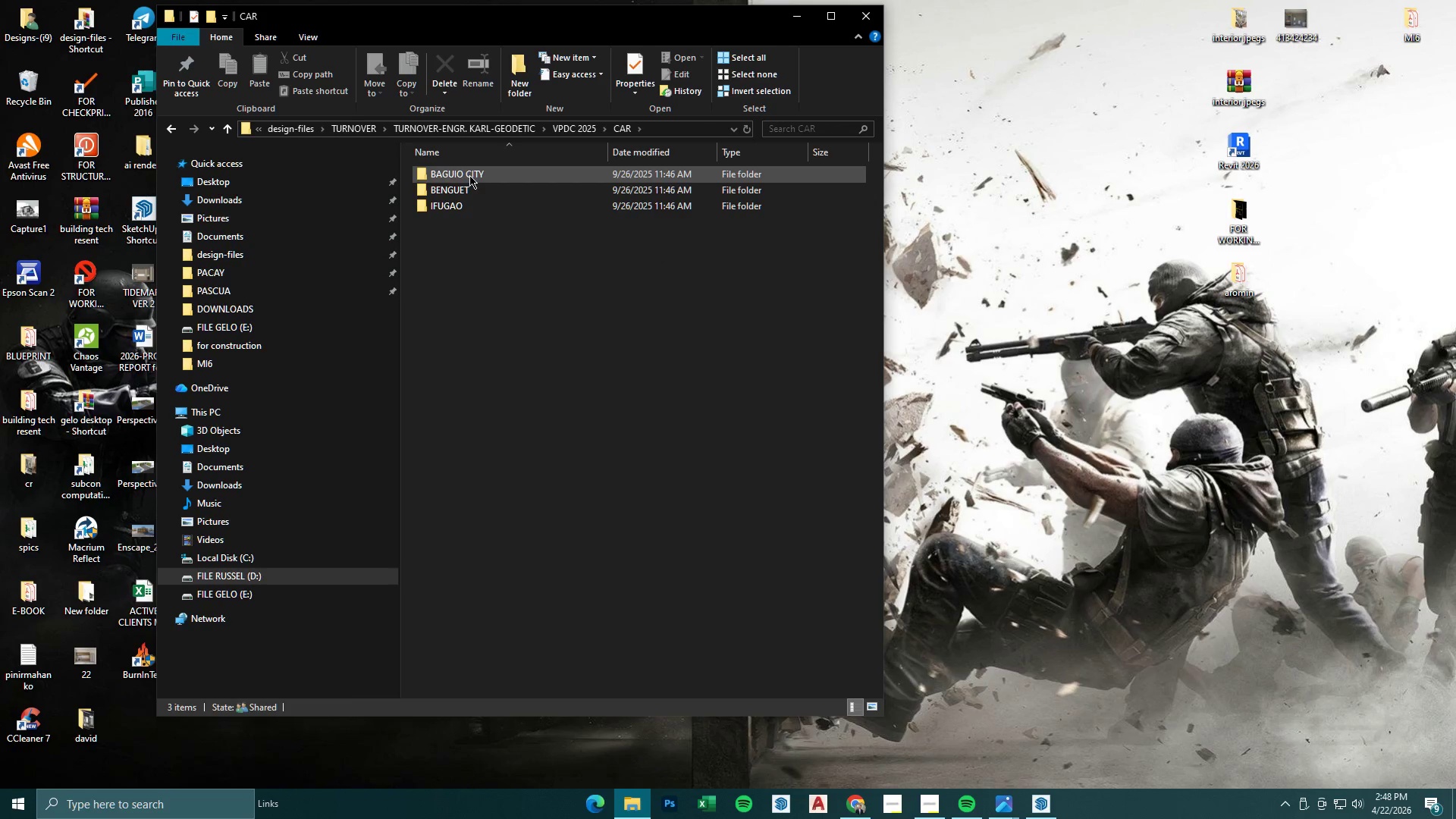 
left_click([469, 175])
 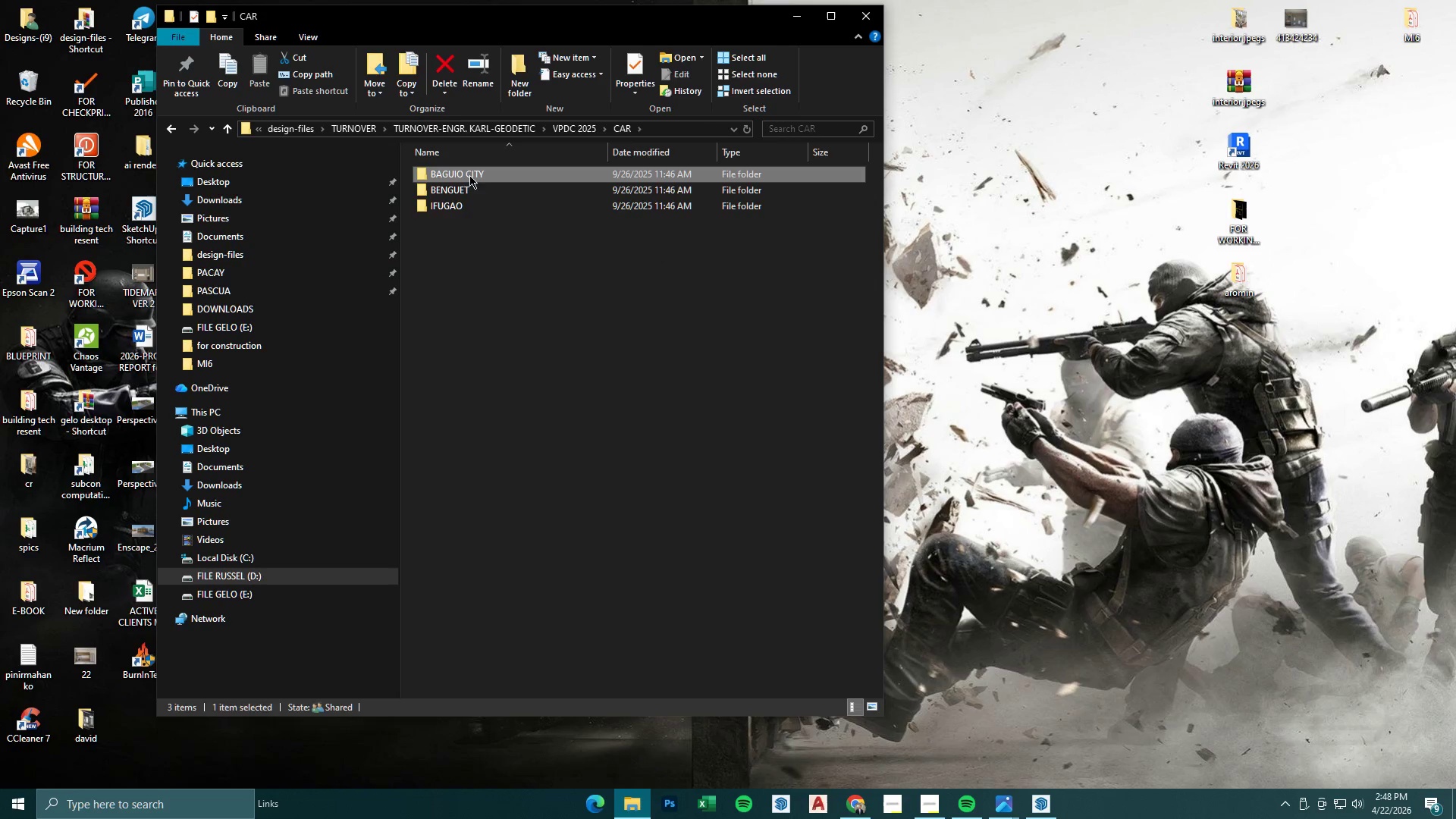 
key(Enter)
 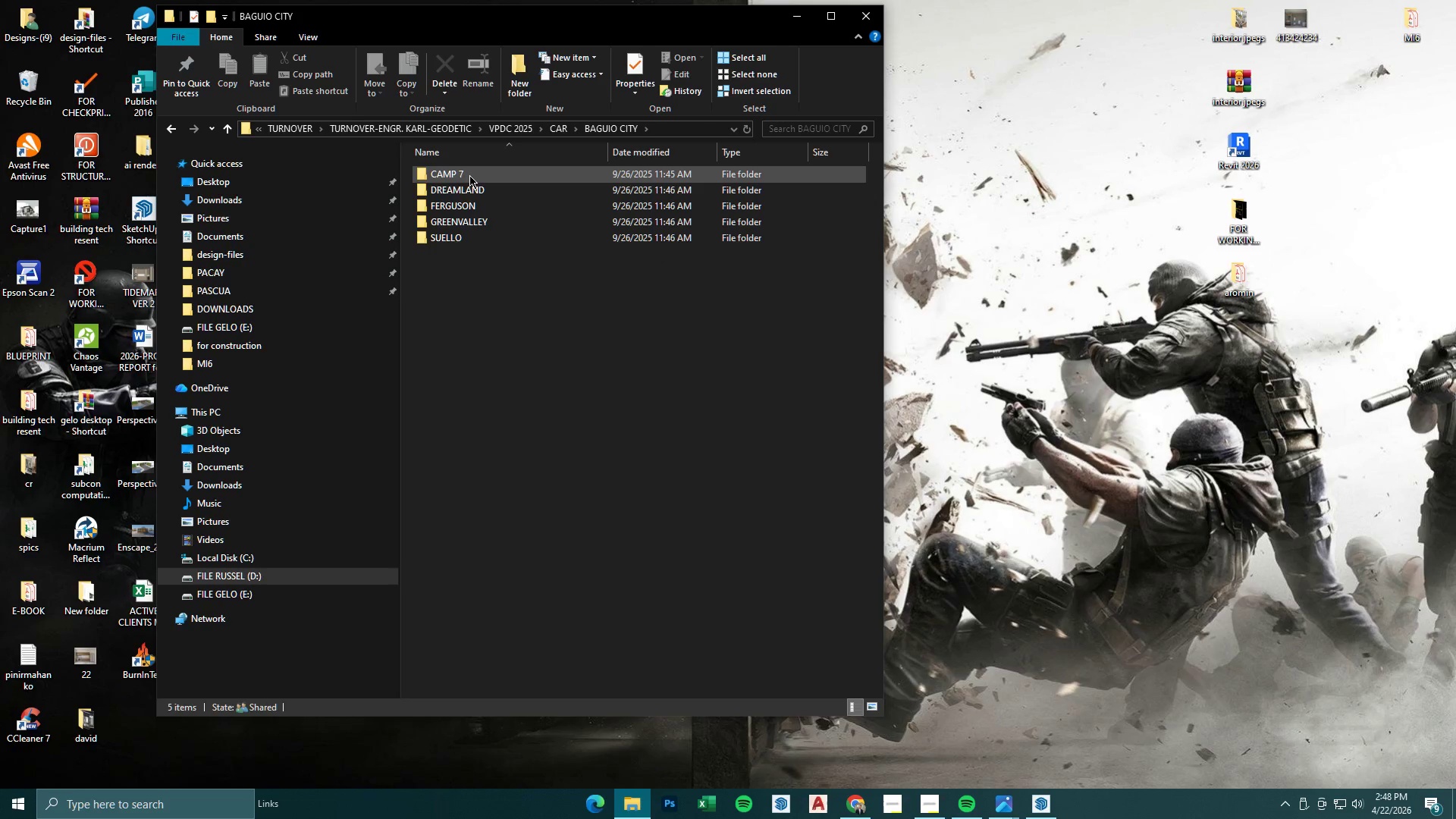 
left_click([469, 175])
 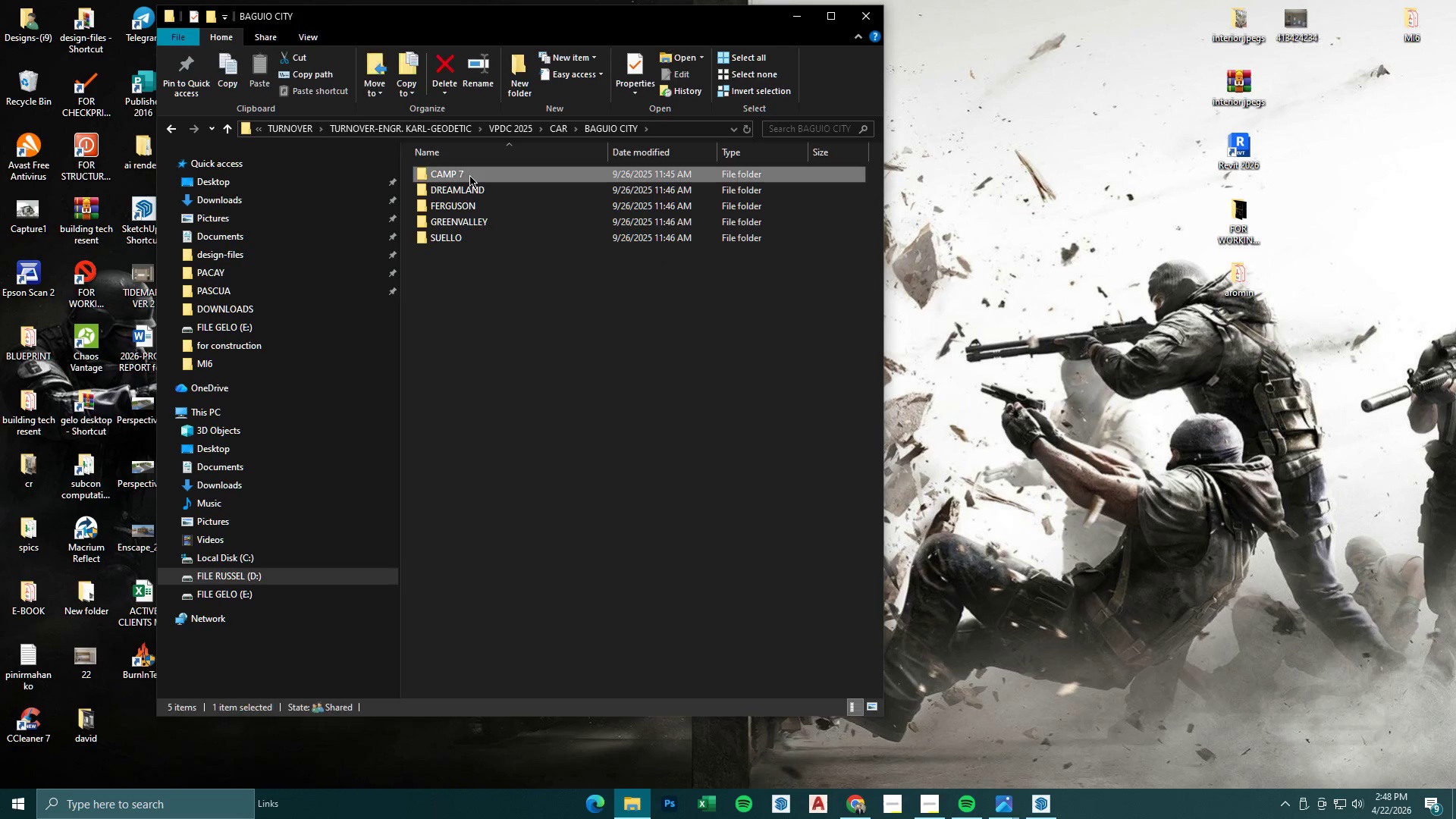 
key(Enter)
 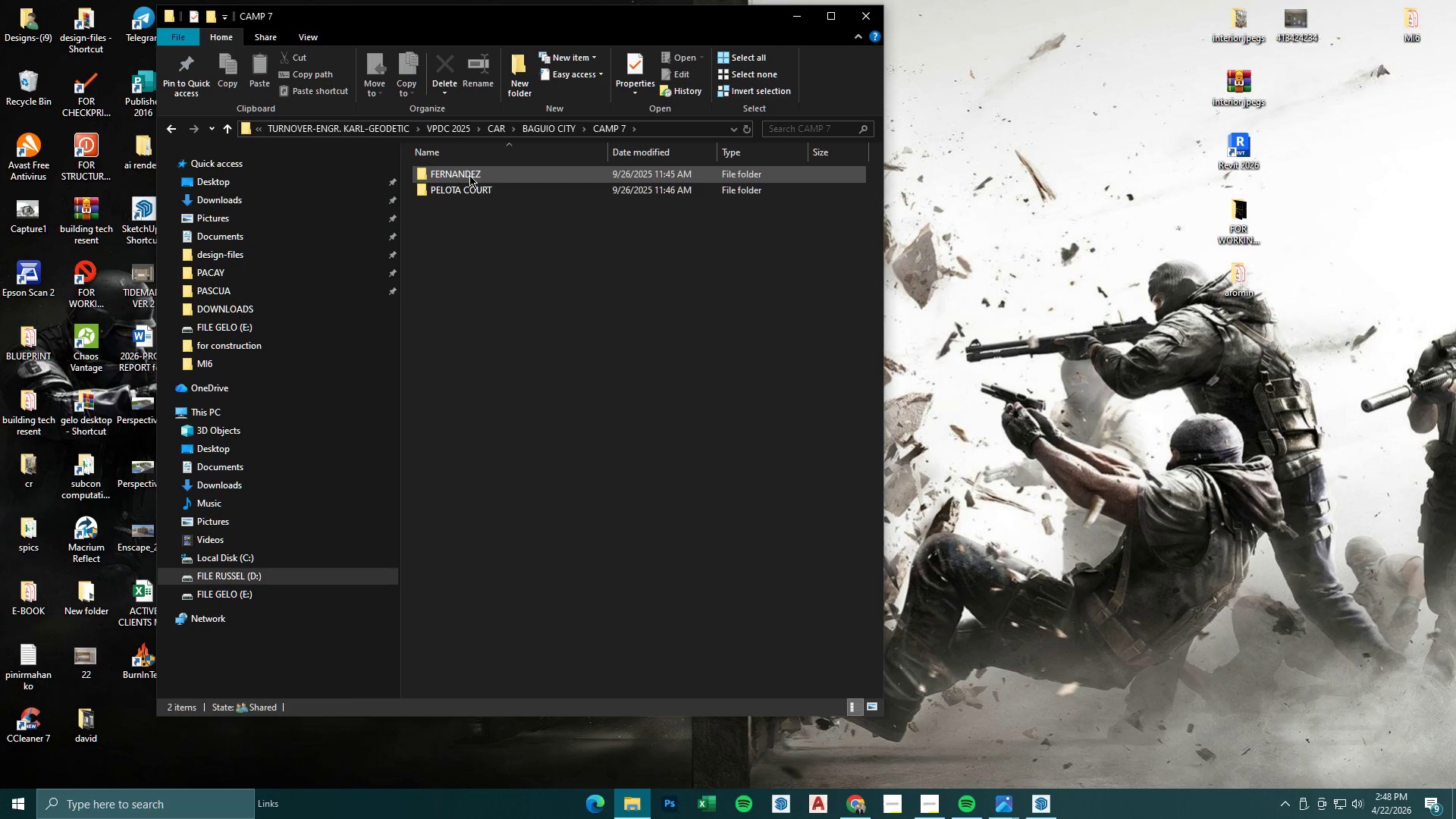 
left_click([473, 185])
 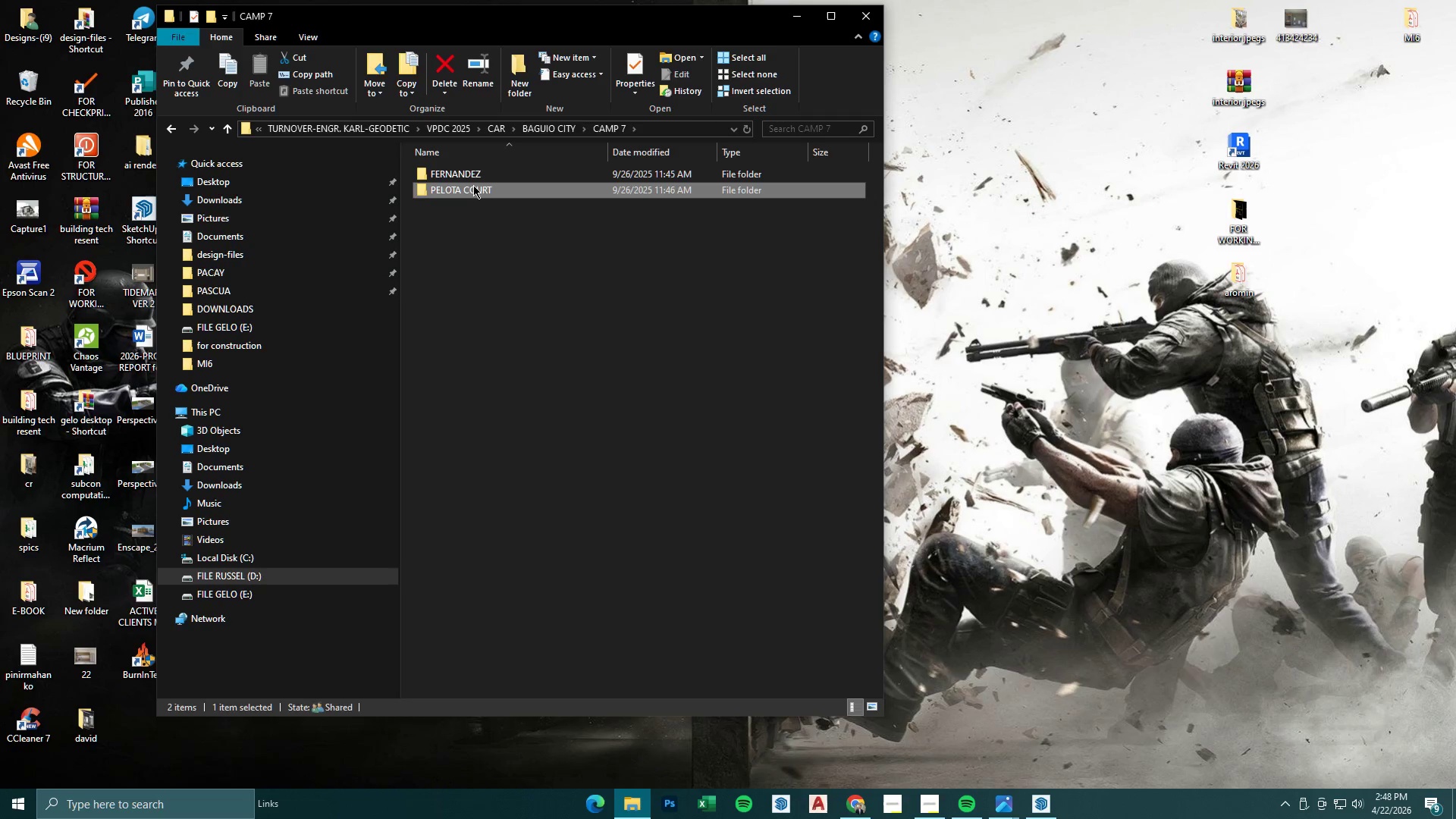 
key(Enter)
 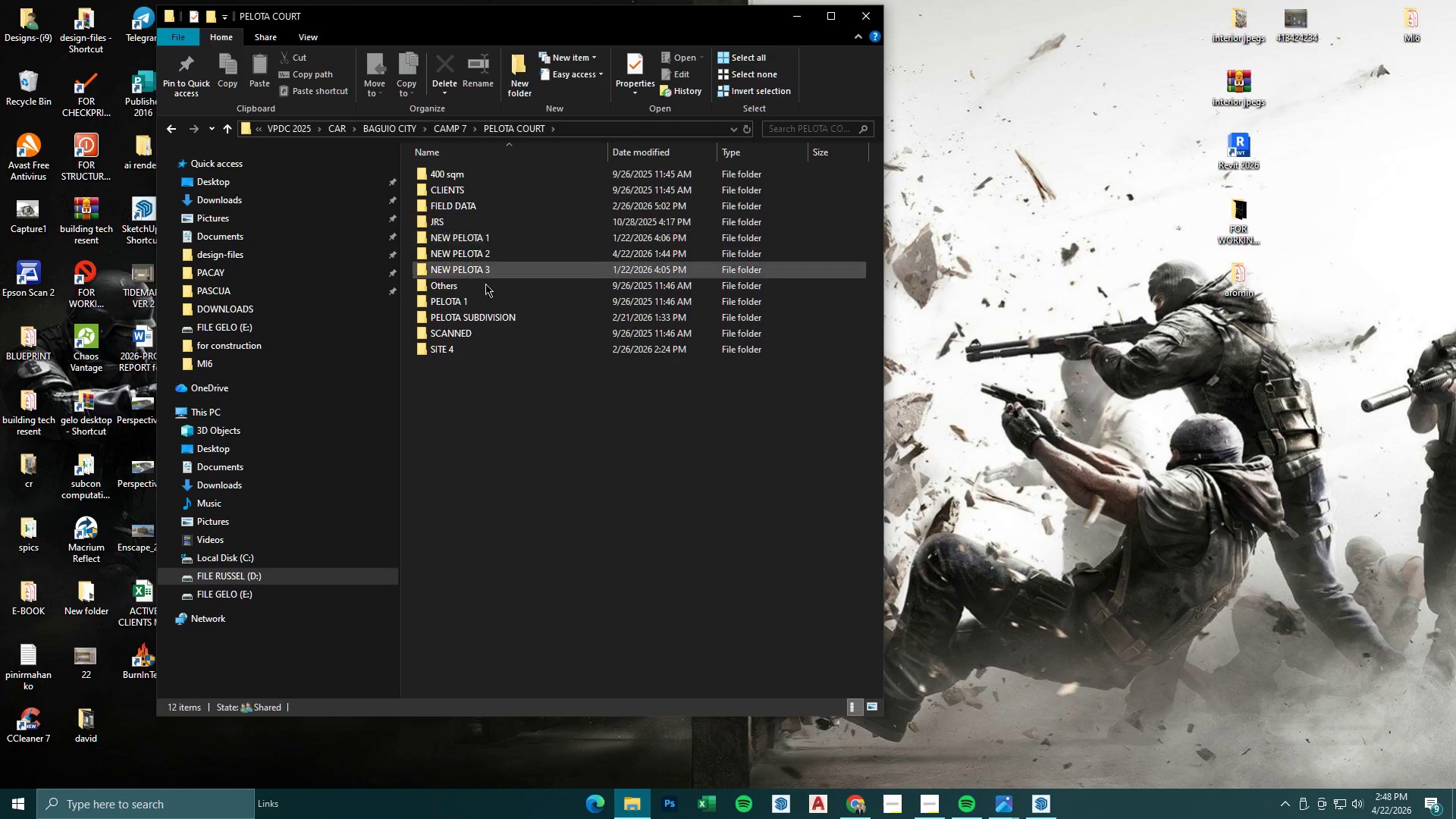 
left_click([489, 312])
 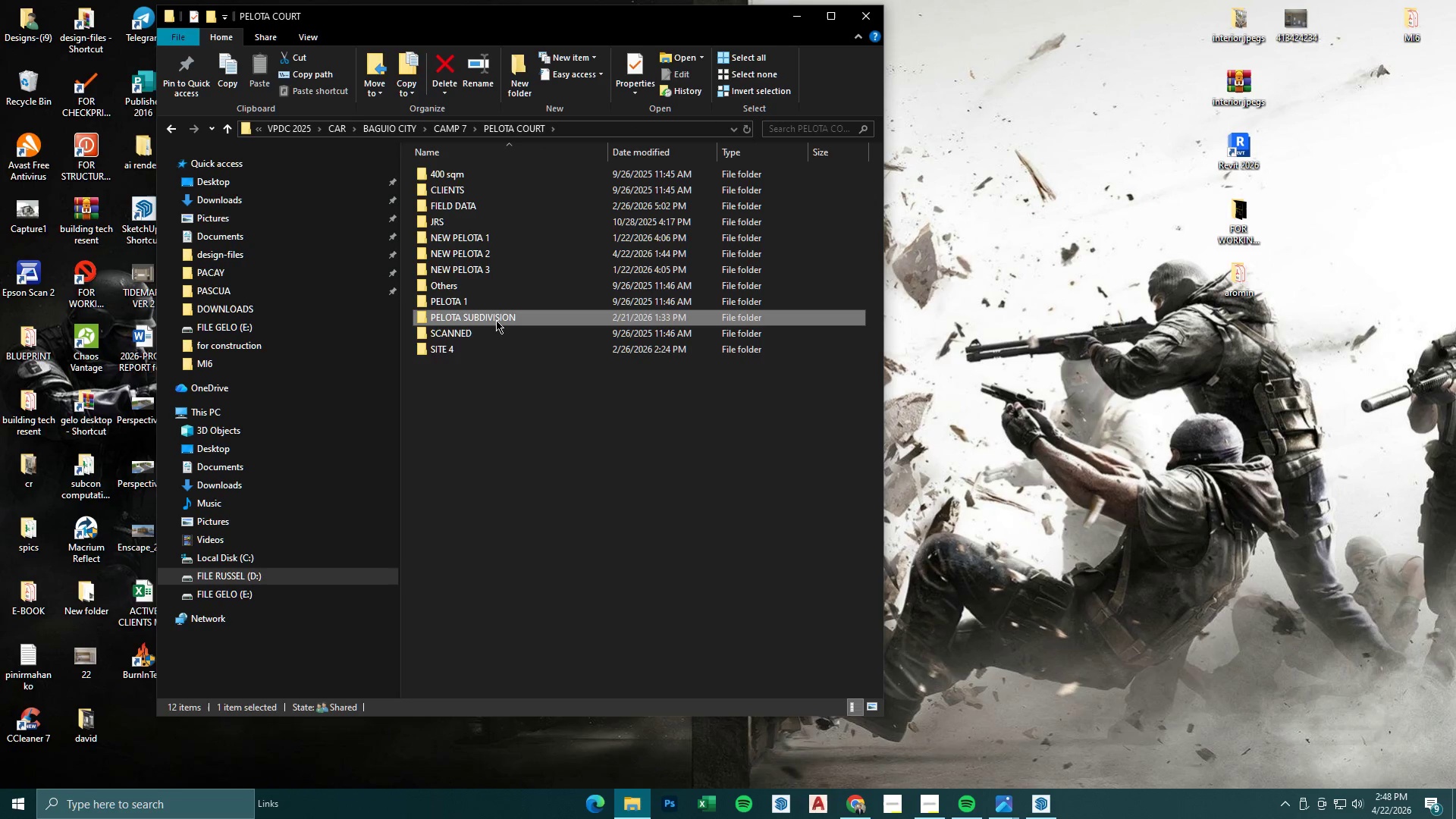 
key(Enter)
 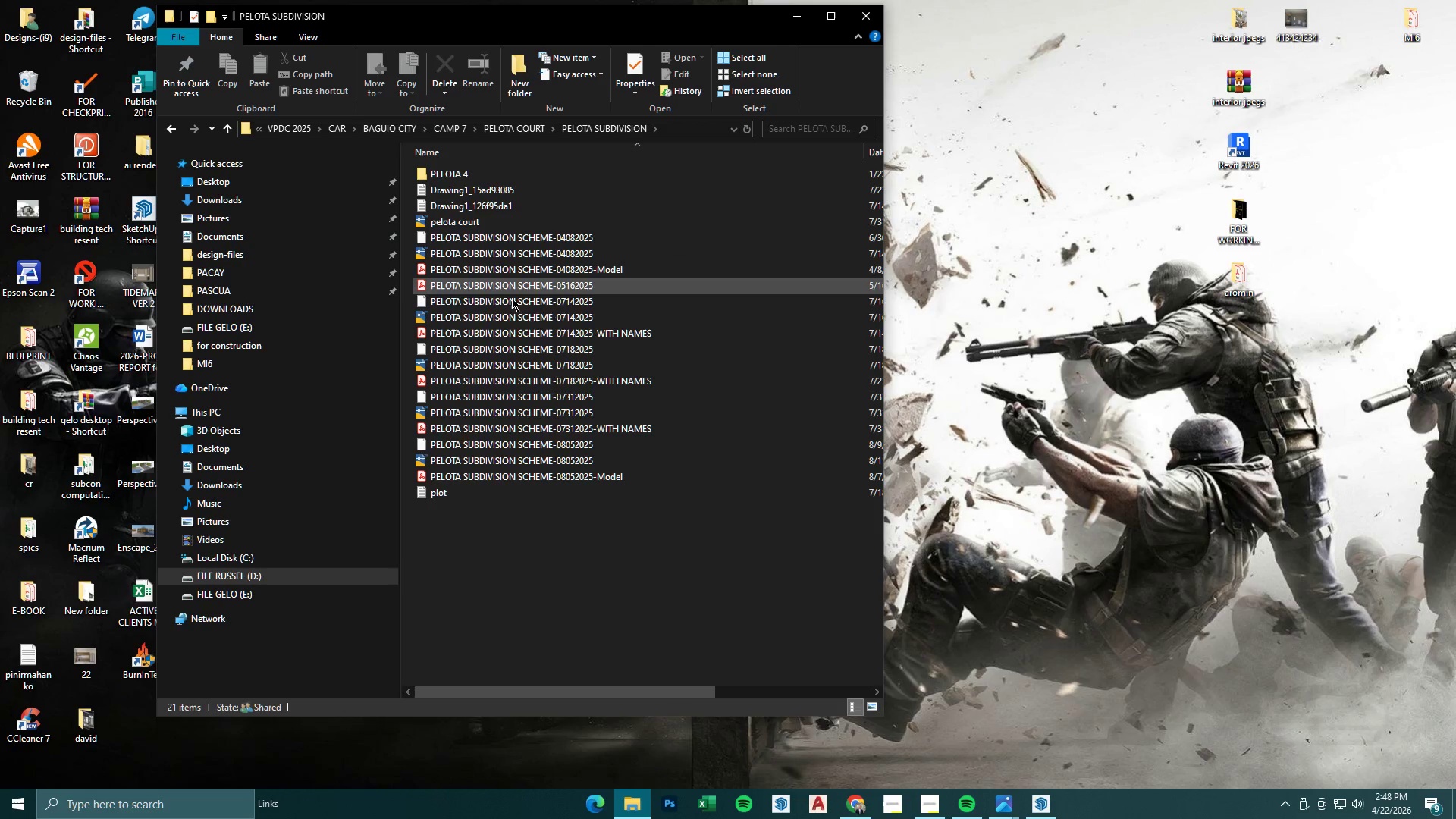 
left_click([525, 338])
 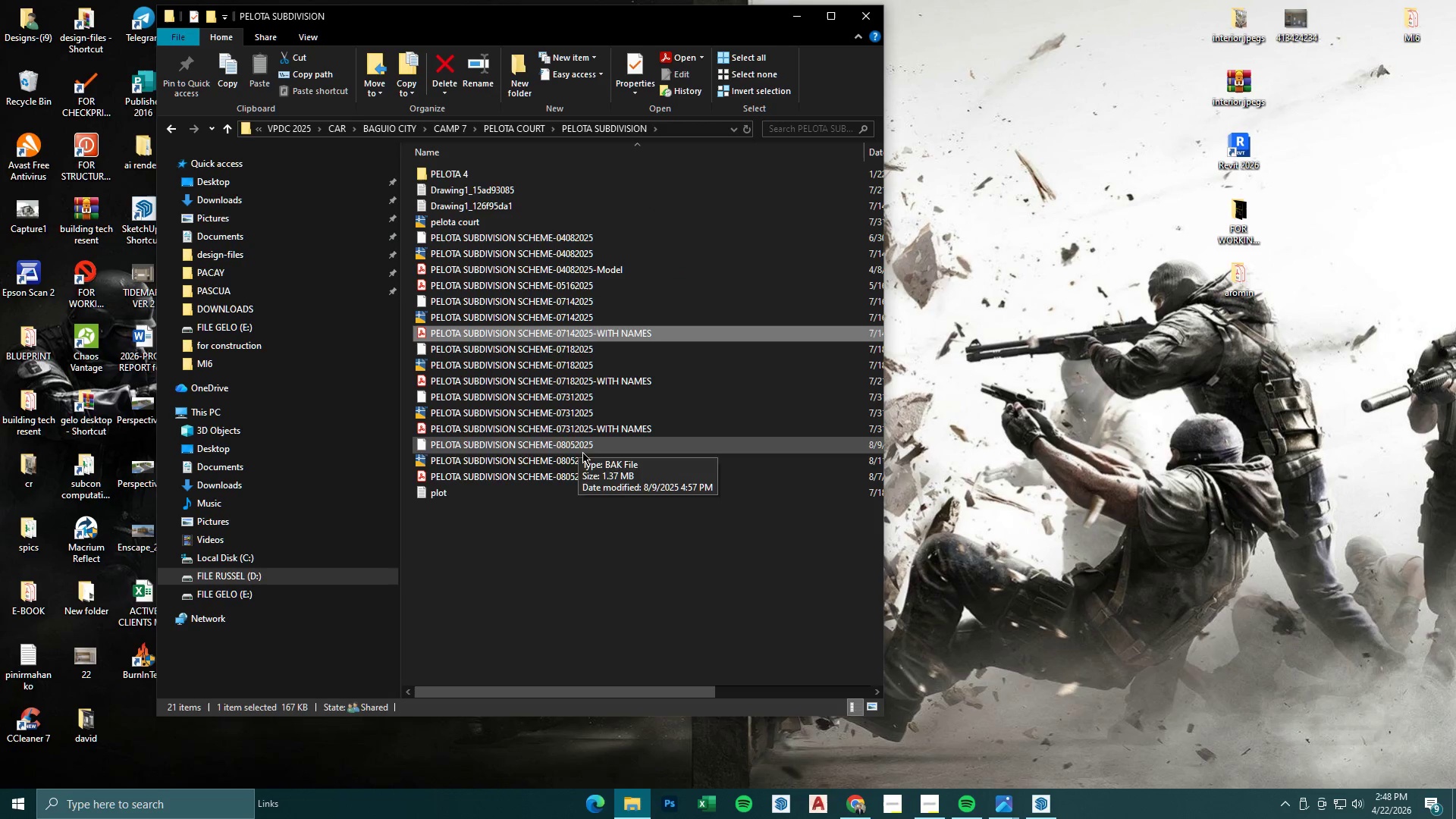 
left_click([580, 424])
 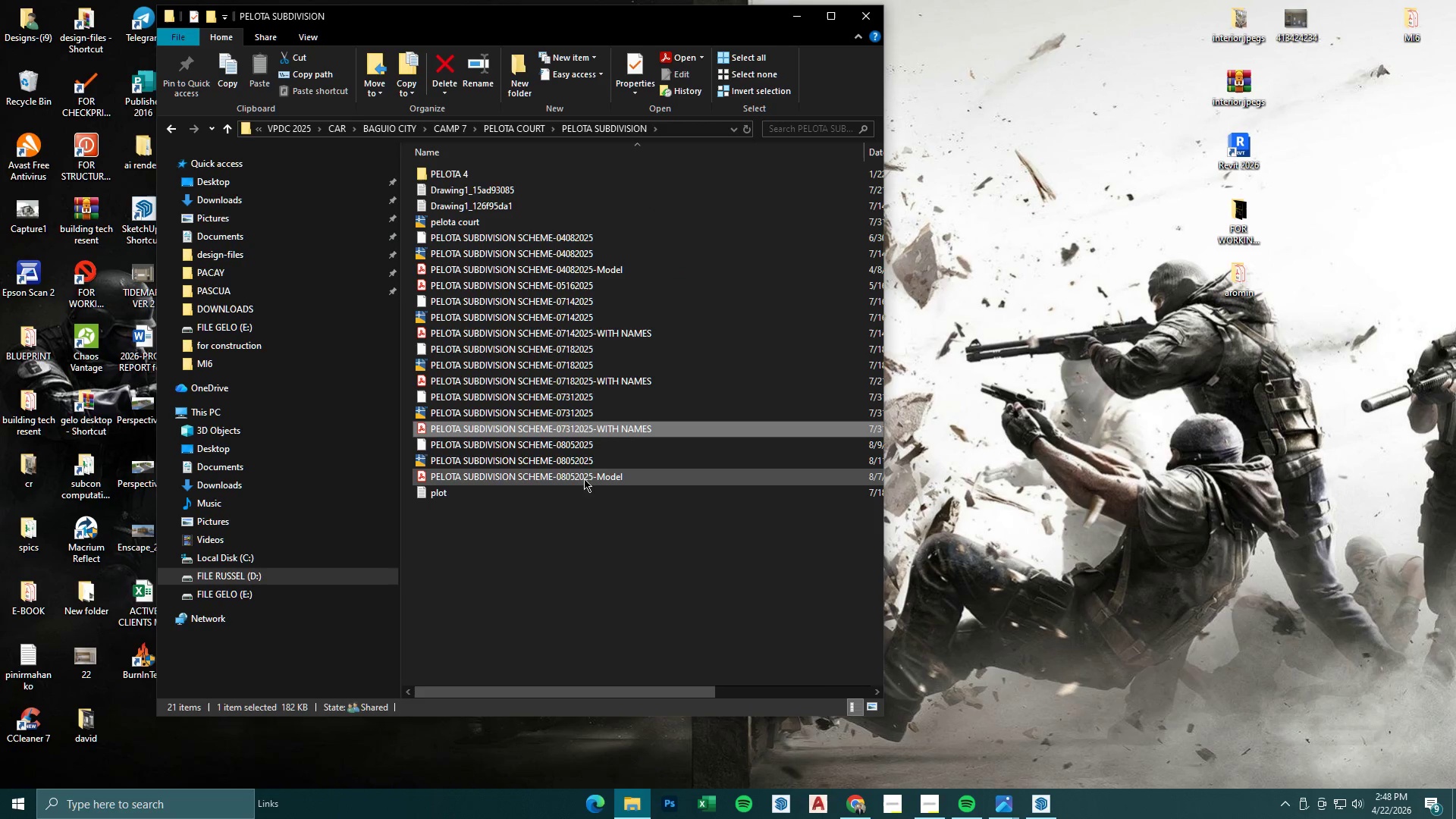 
left_click([581, 458])
 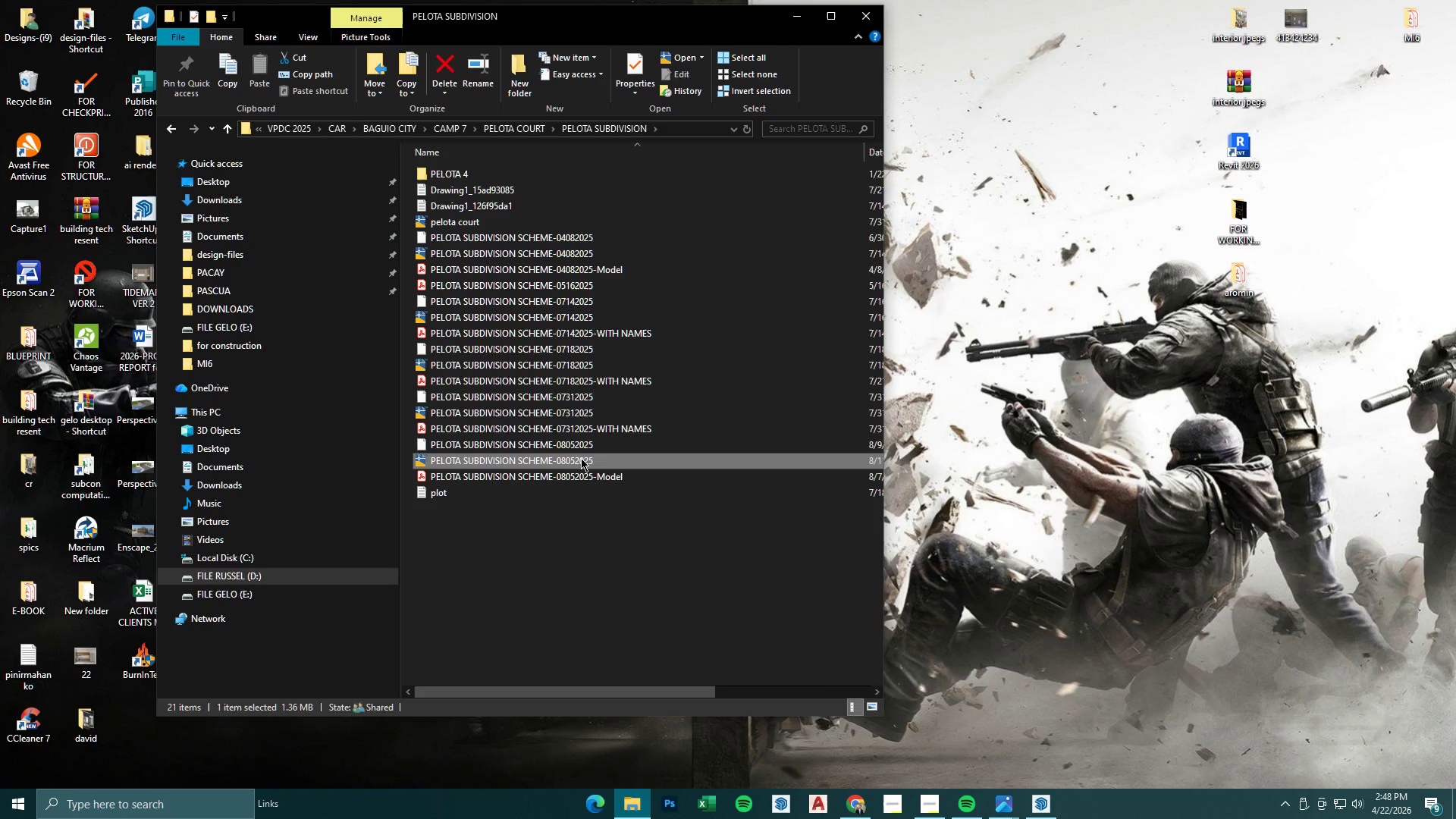 
key(Enter)
 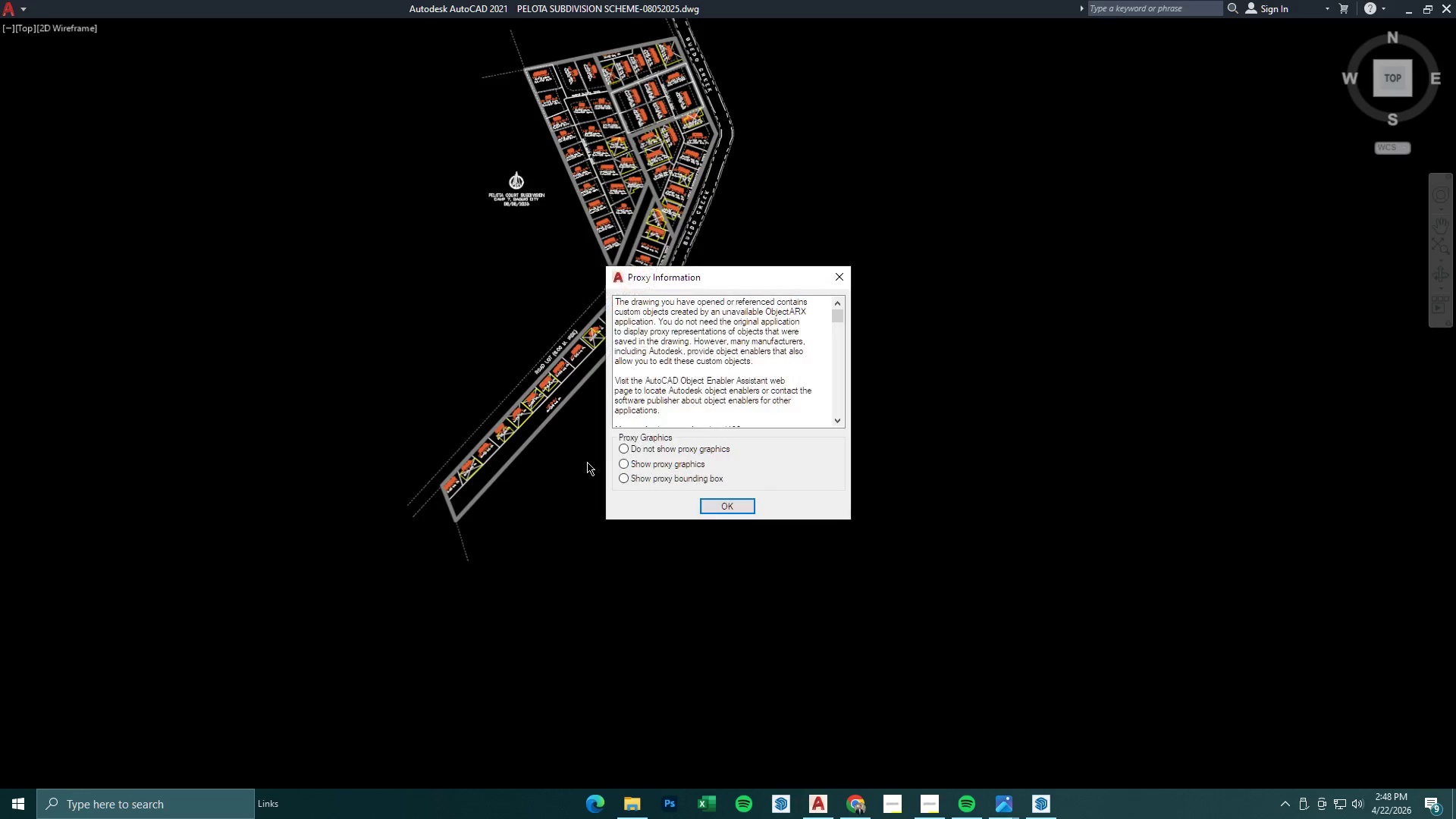 
double_click([716, 507])
 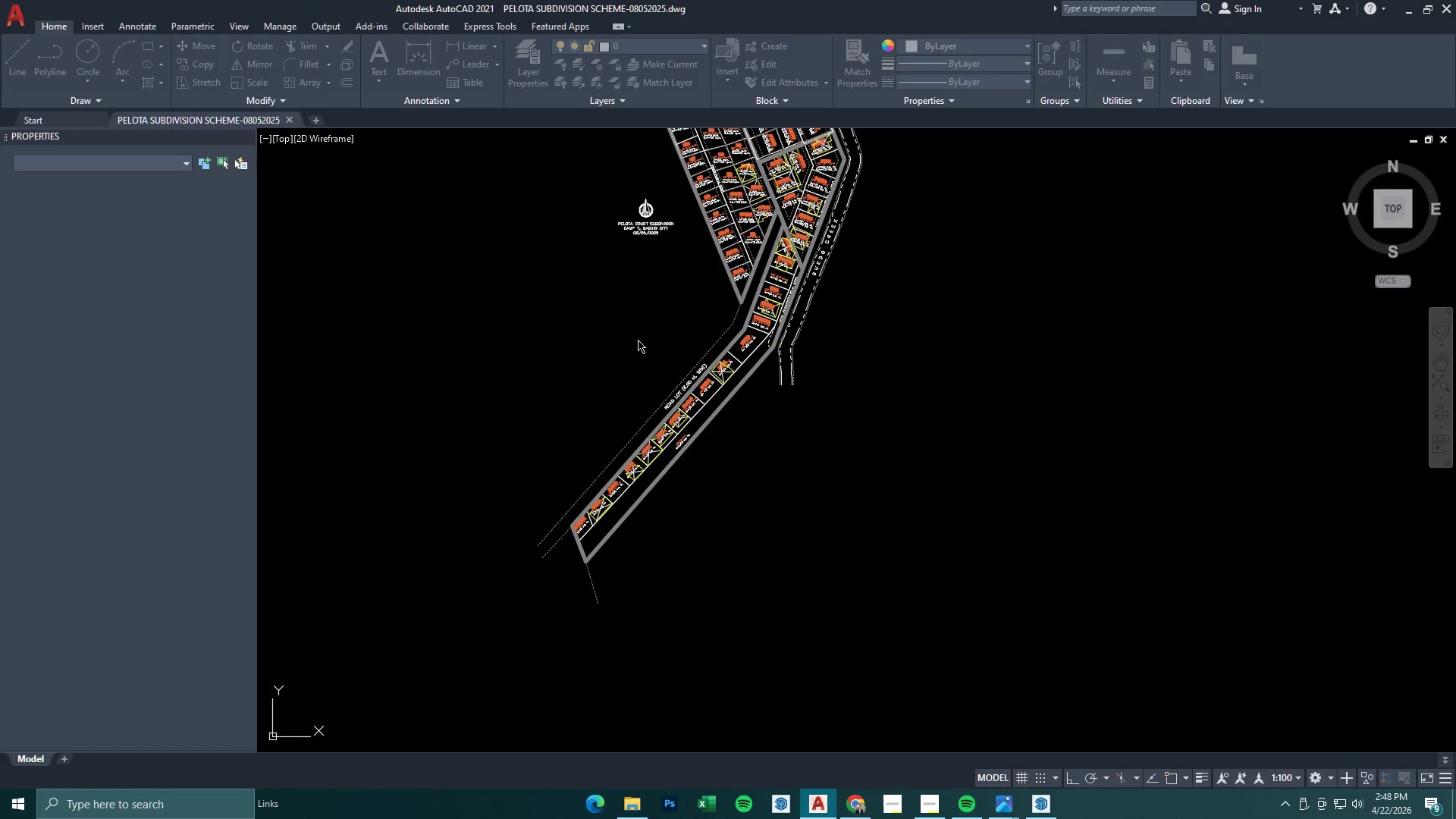 
left_click([896, 284])
 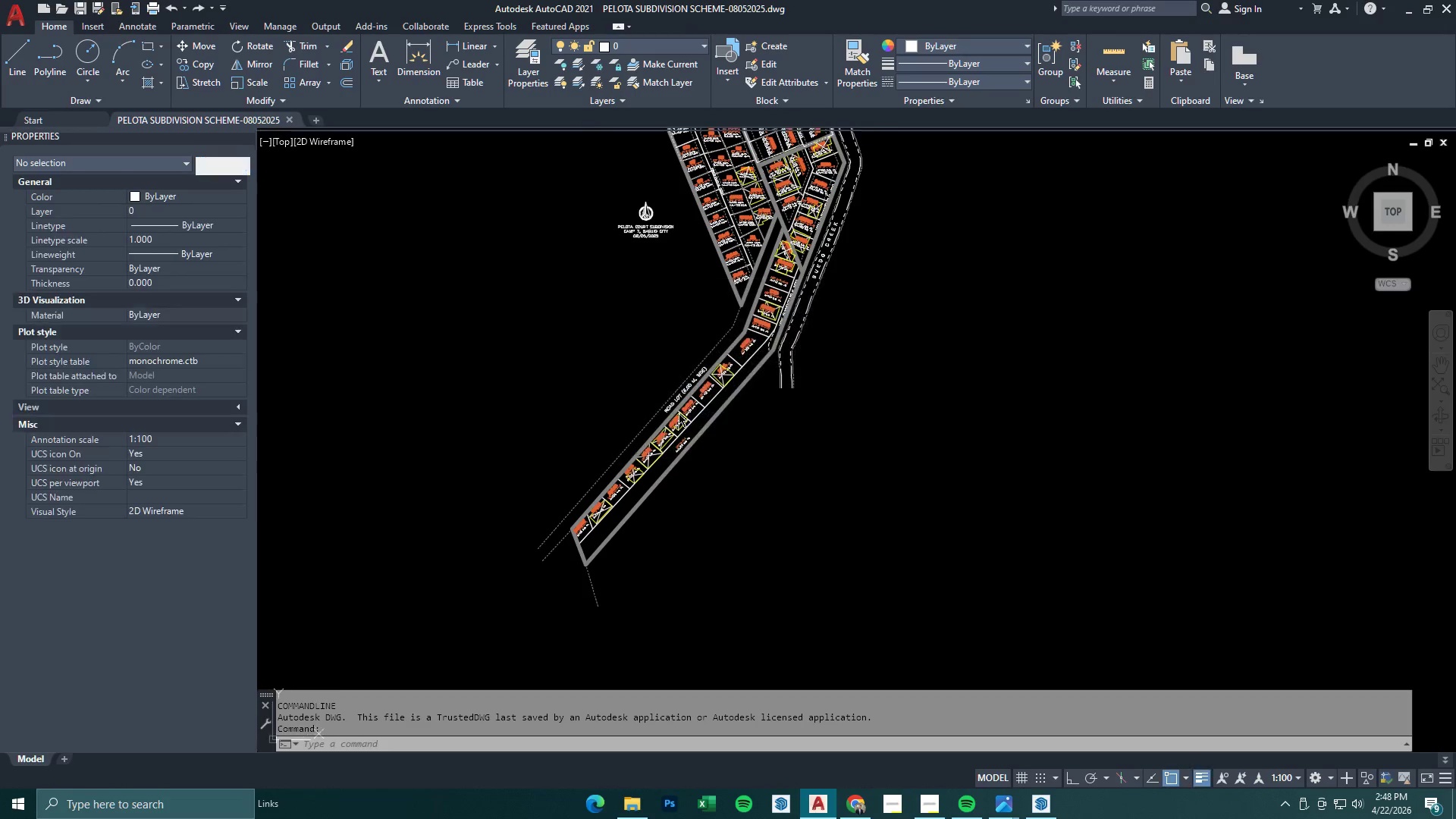 
left_click([649, 392])
 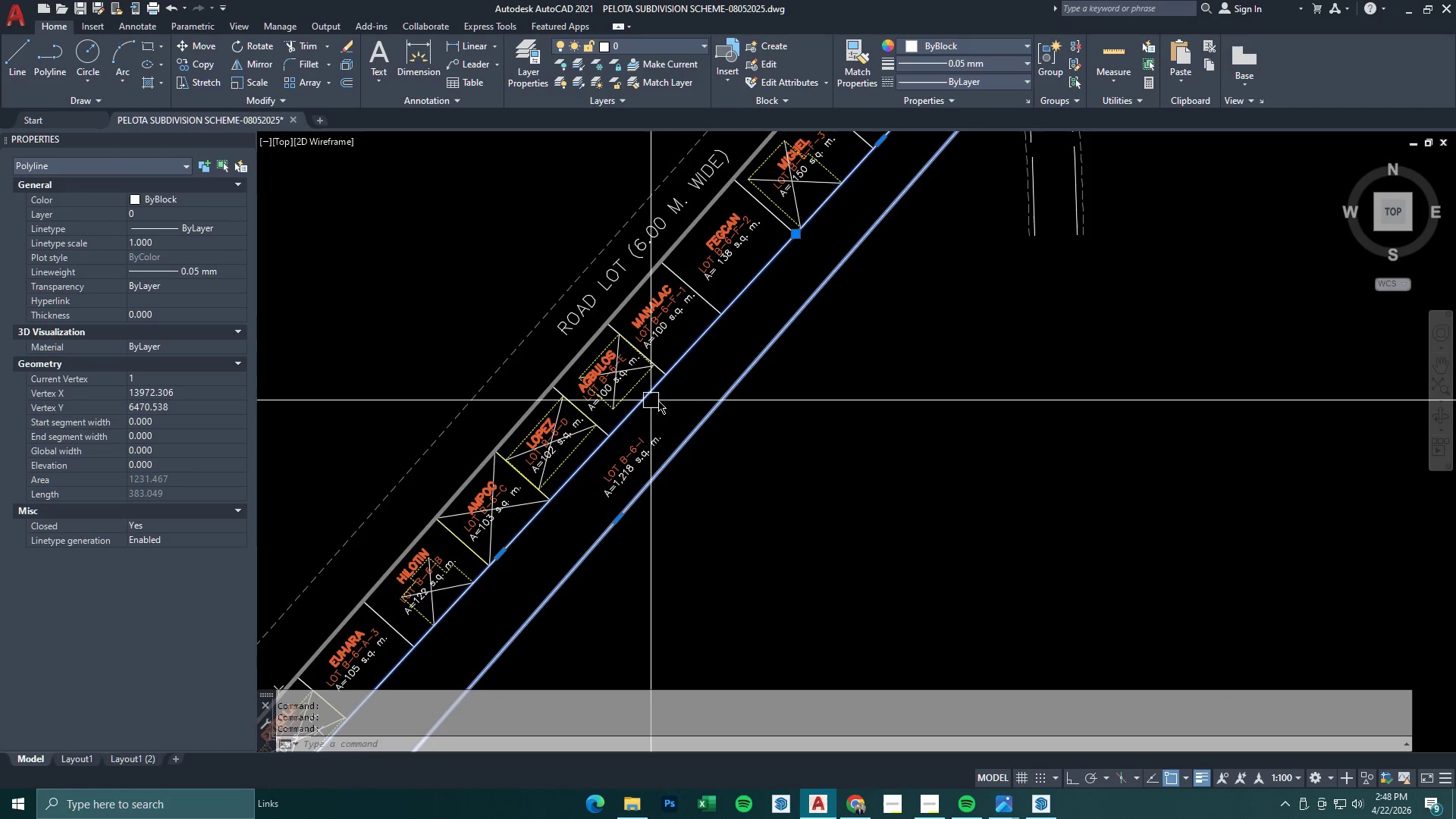 
scroll: coordinate [697, 435], scroll_direction: up, amount: 3.0
 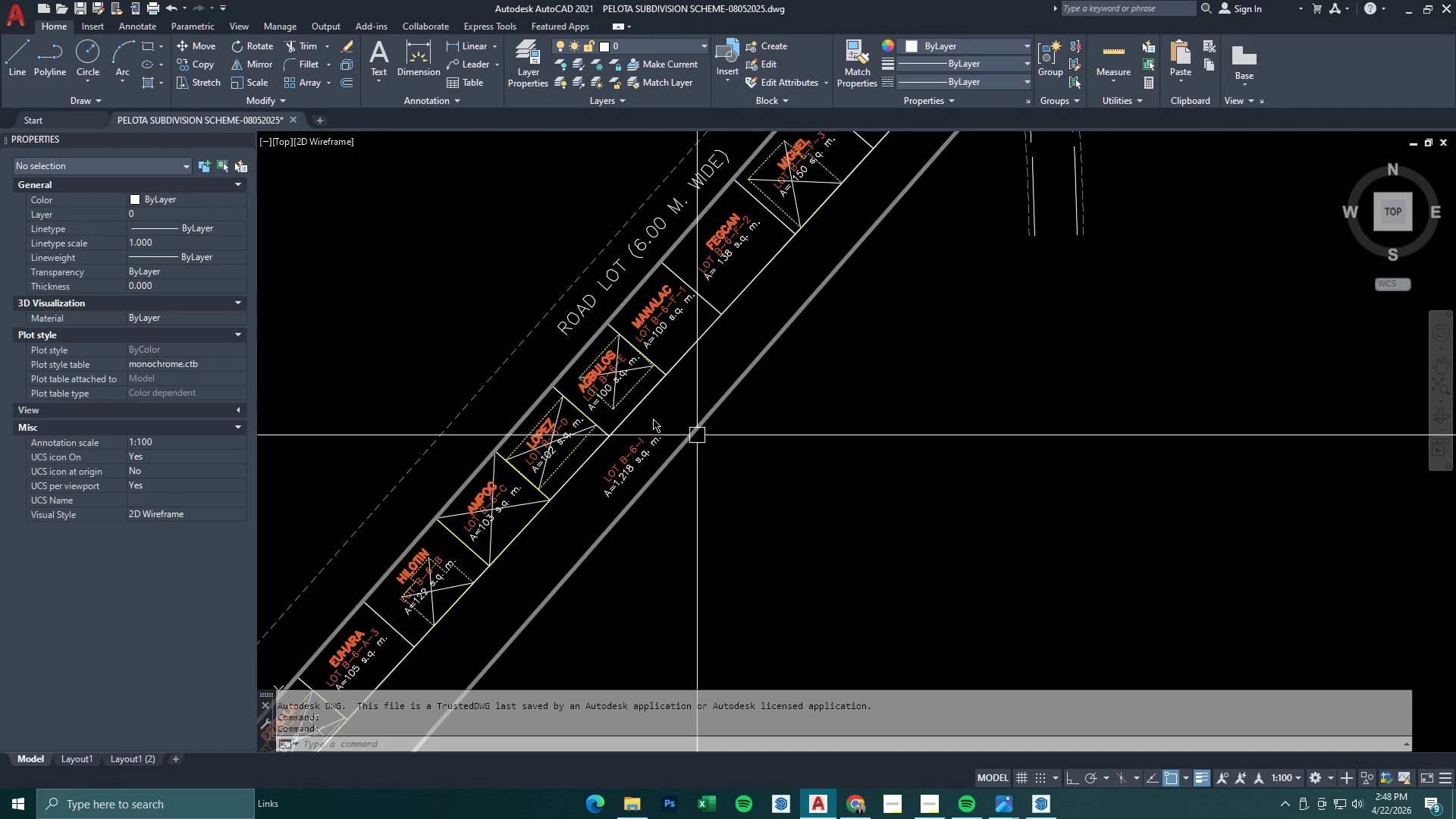 
key(E)
 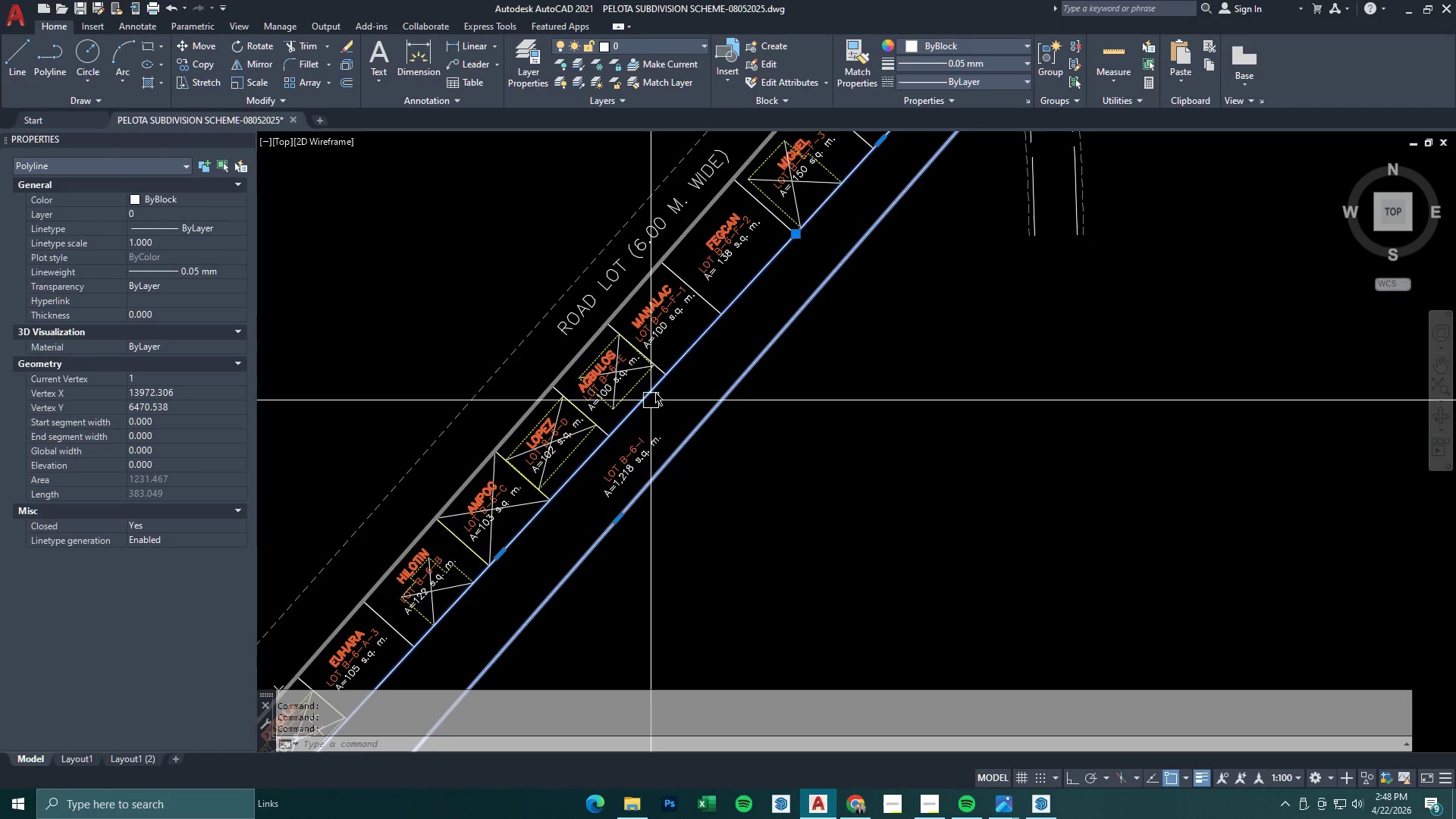 
key(Space)
 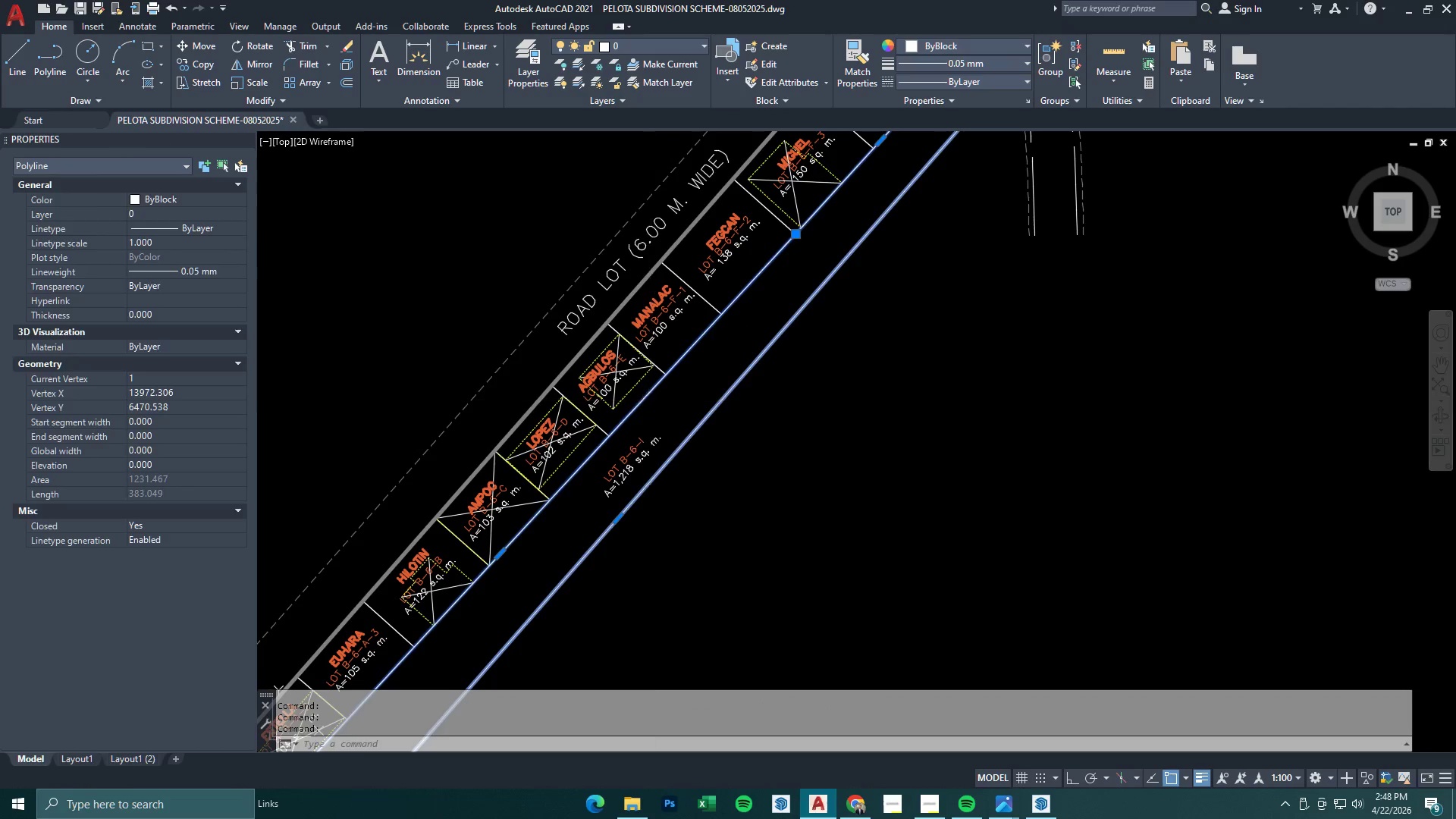 
wait(5.11)
 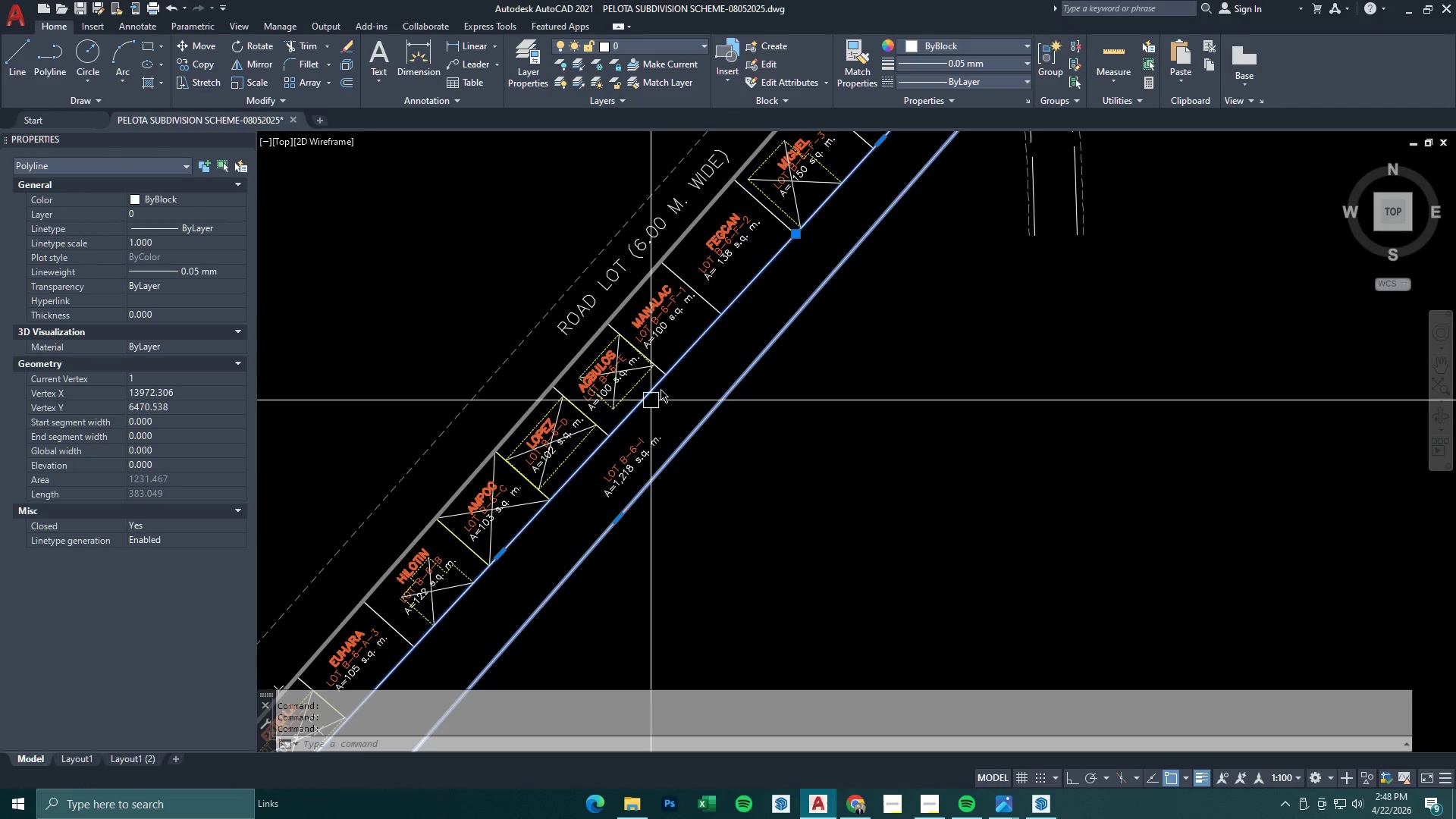 
left_click([645, 361])
 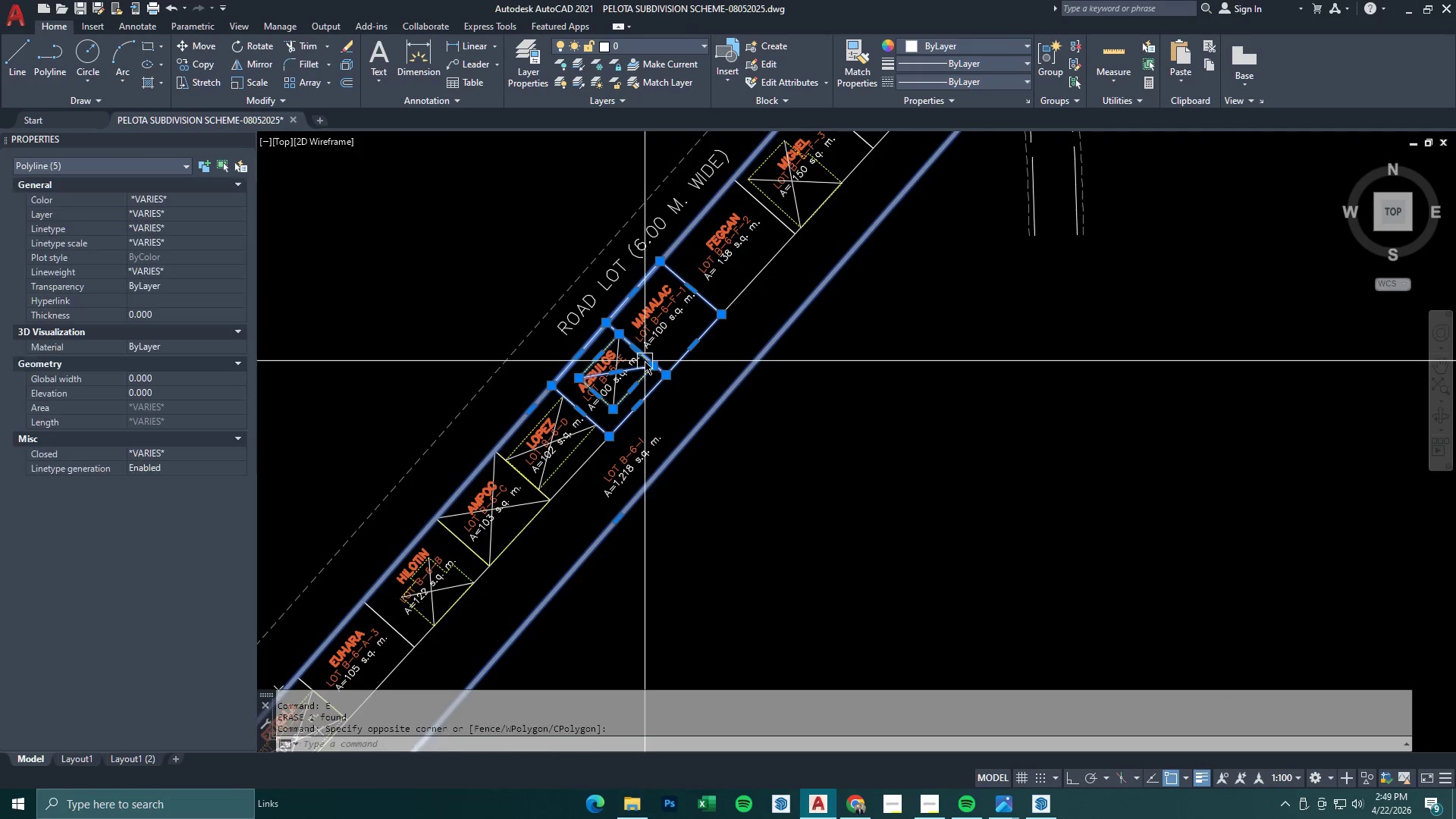 
key(E)
 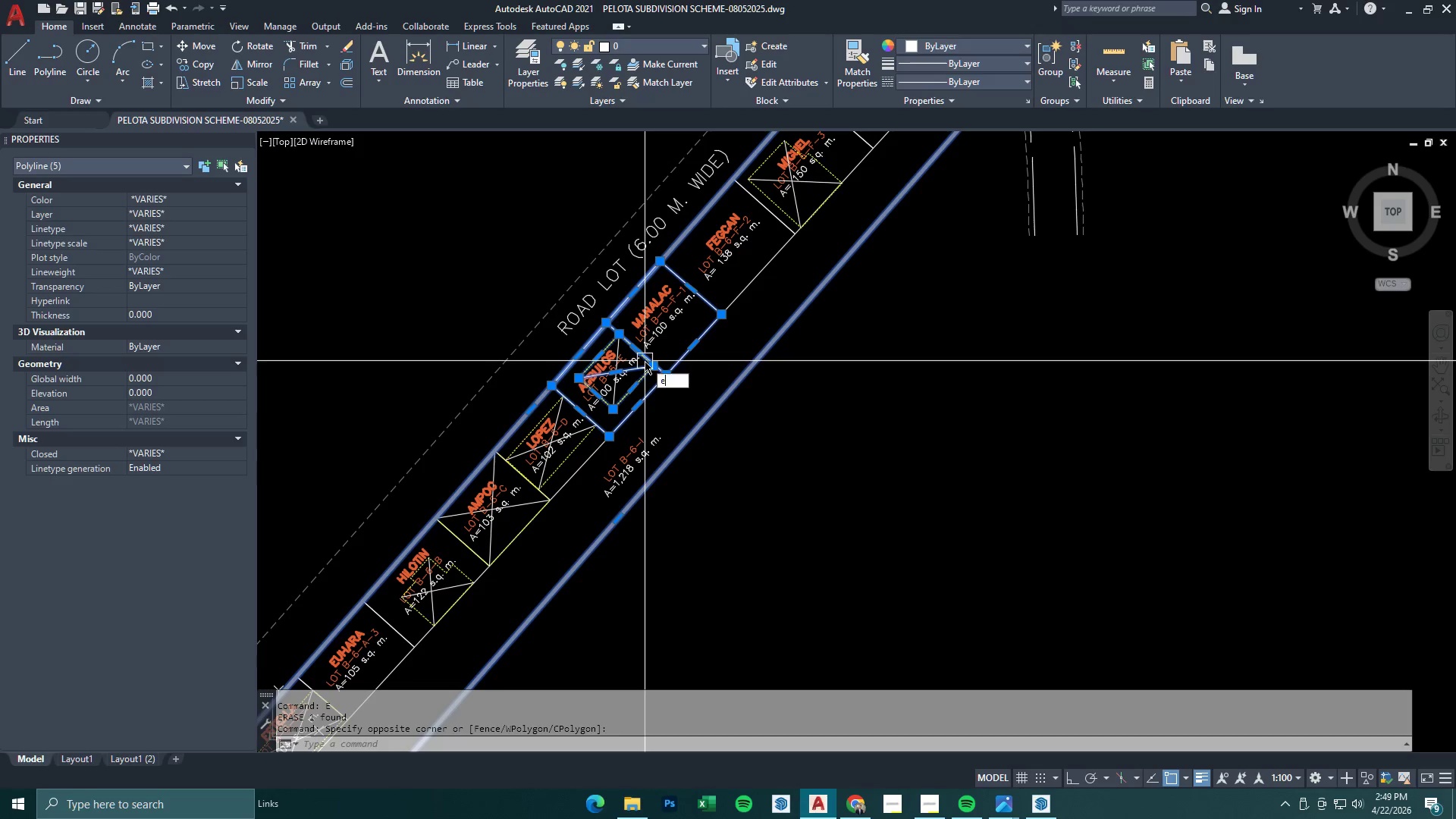 
key(Space)
 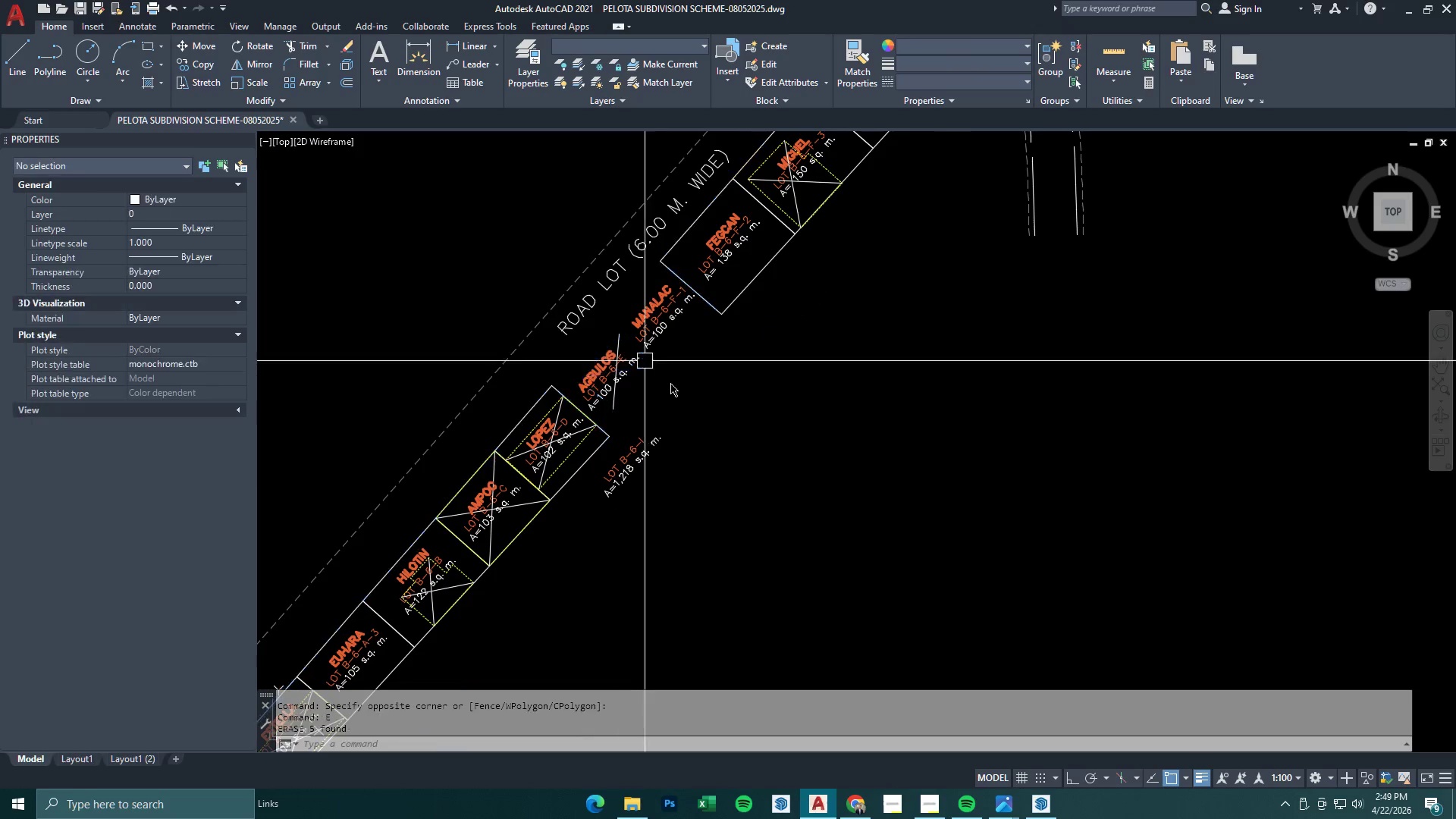 
scroll: coordinate [672, 387], scroll_direction: down, amount: 4.0
 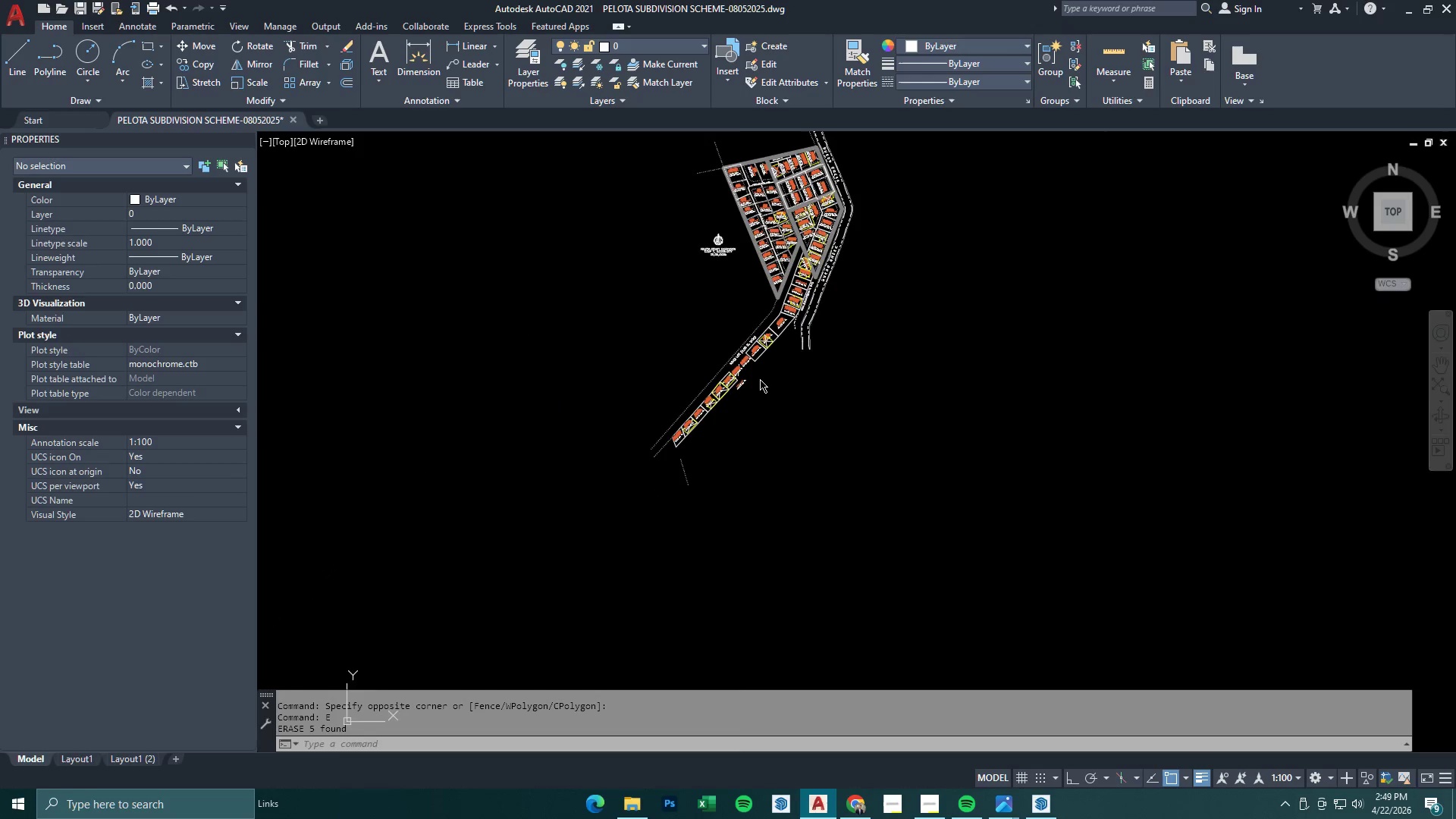 
left_click_drag(start_coordinate=[736, 426], to_coordinate=[727, 417])
 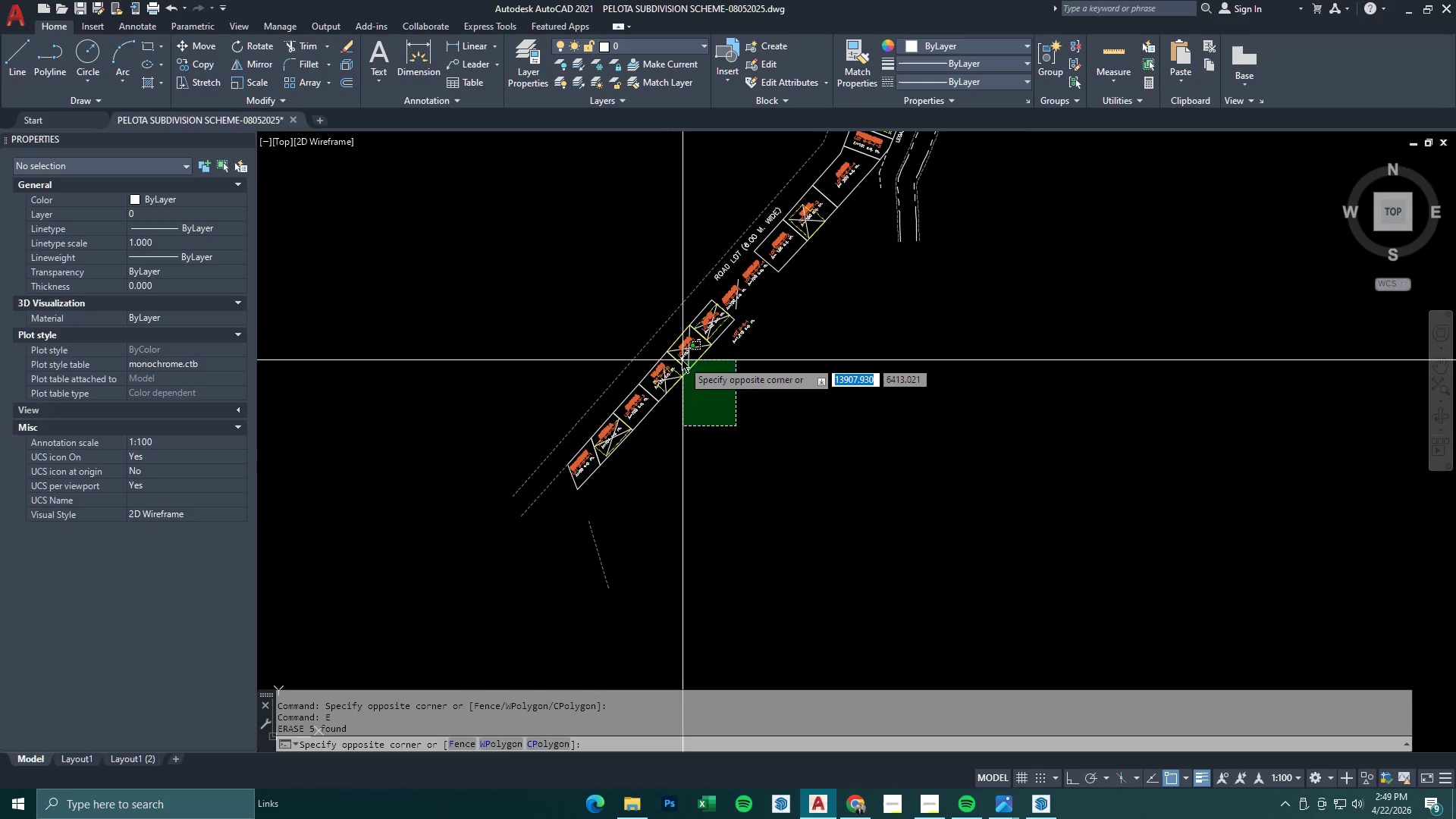 
scroll: coordinate [738, 420], scroll_direction: up, amount: 2.0
 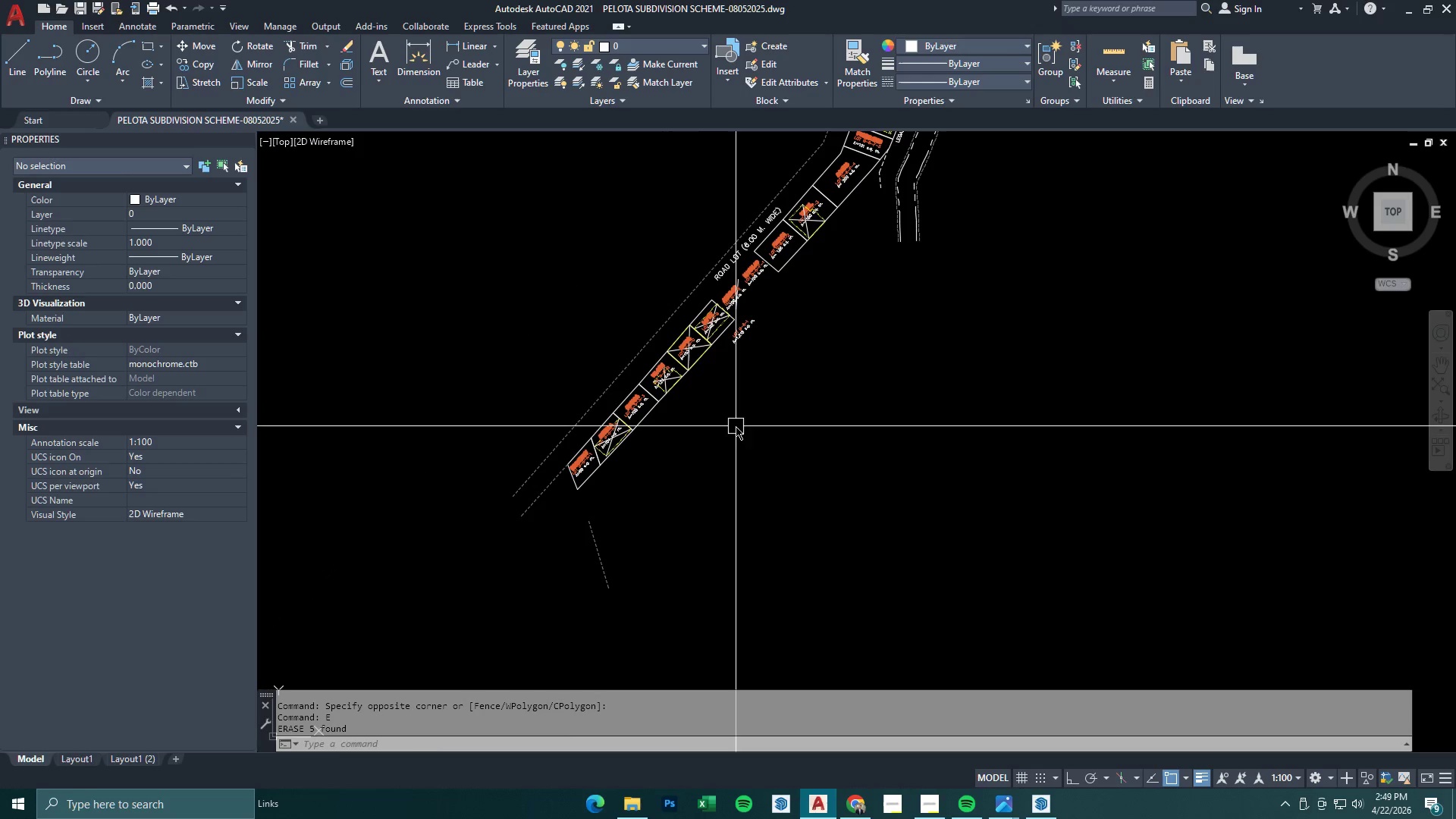 
double_click([681, 359])
 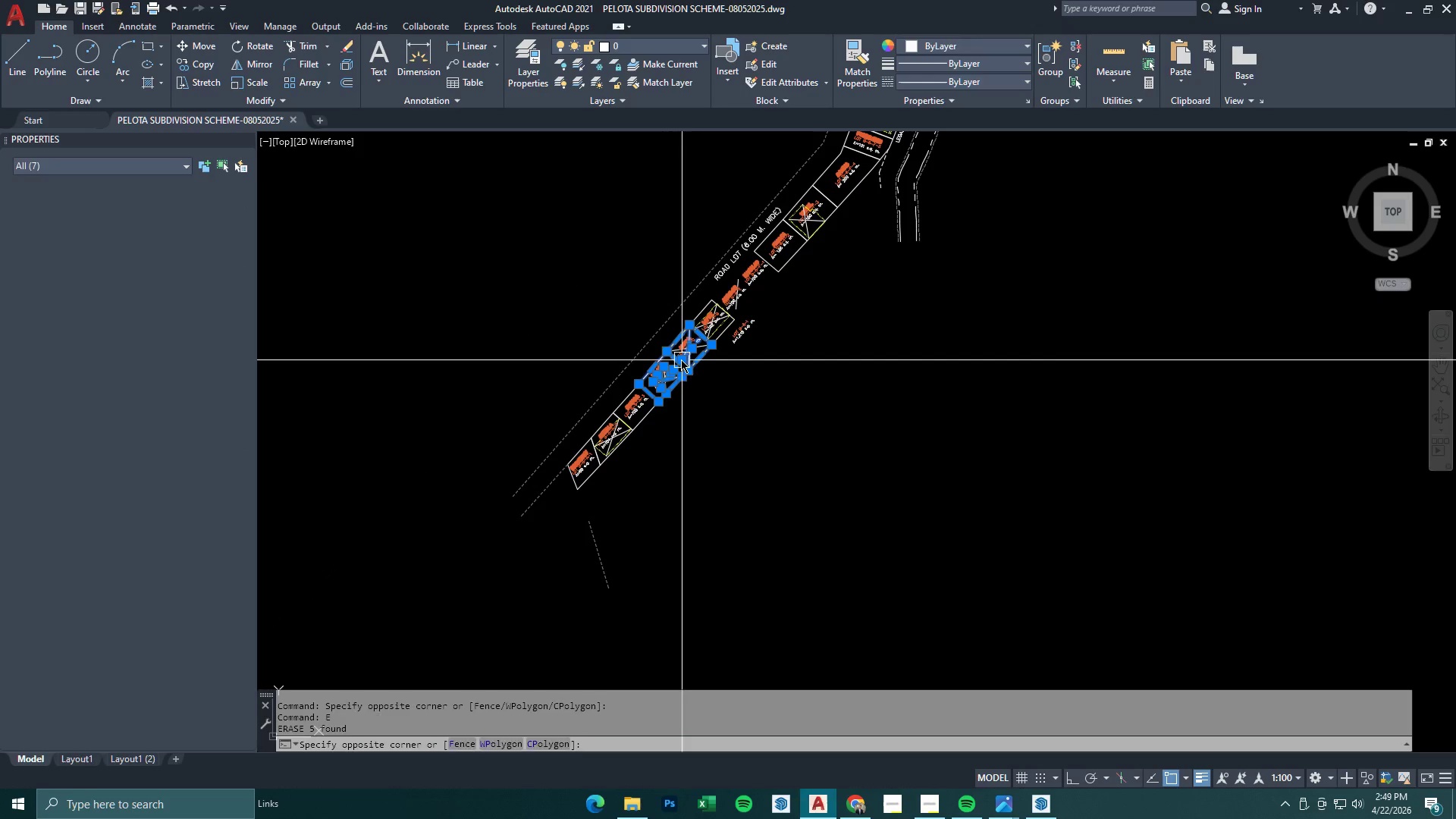 
key(E)
 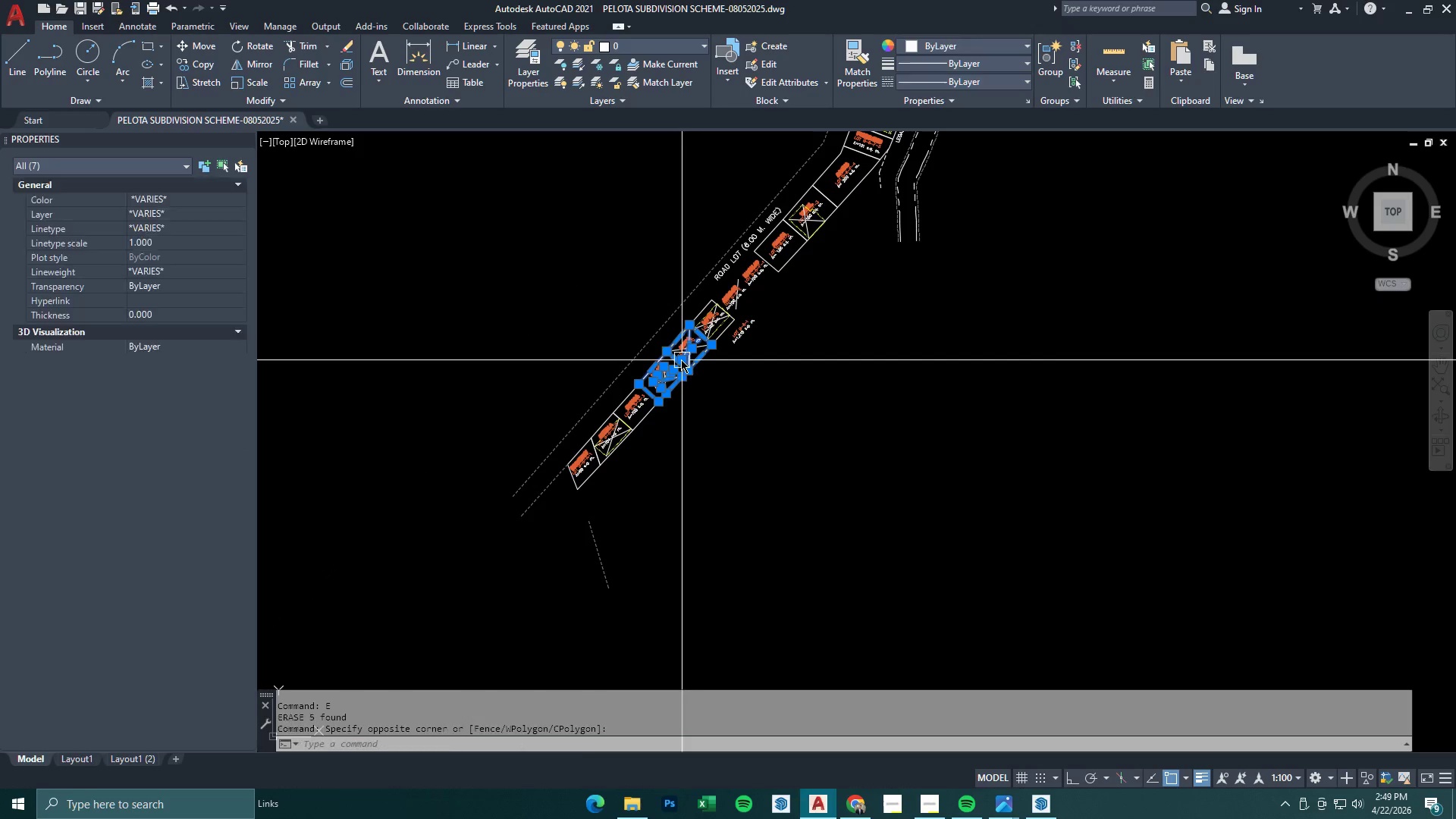 
key(Space)
 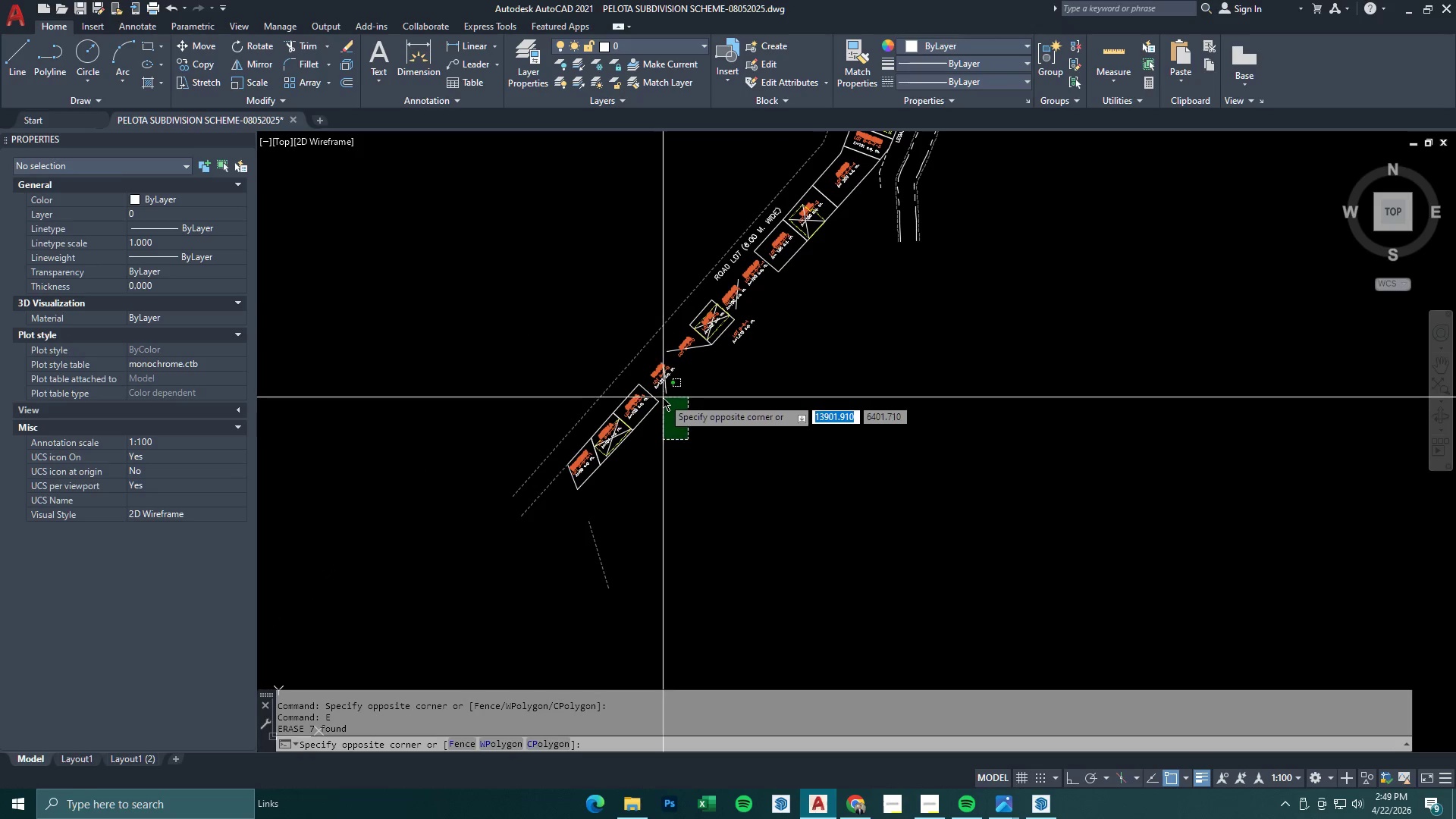 
key(Escape)
 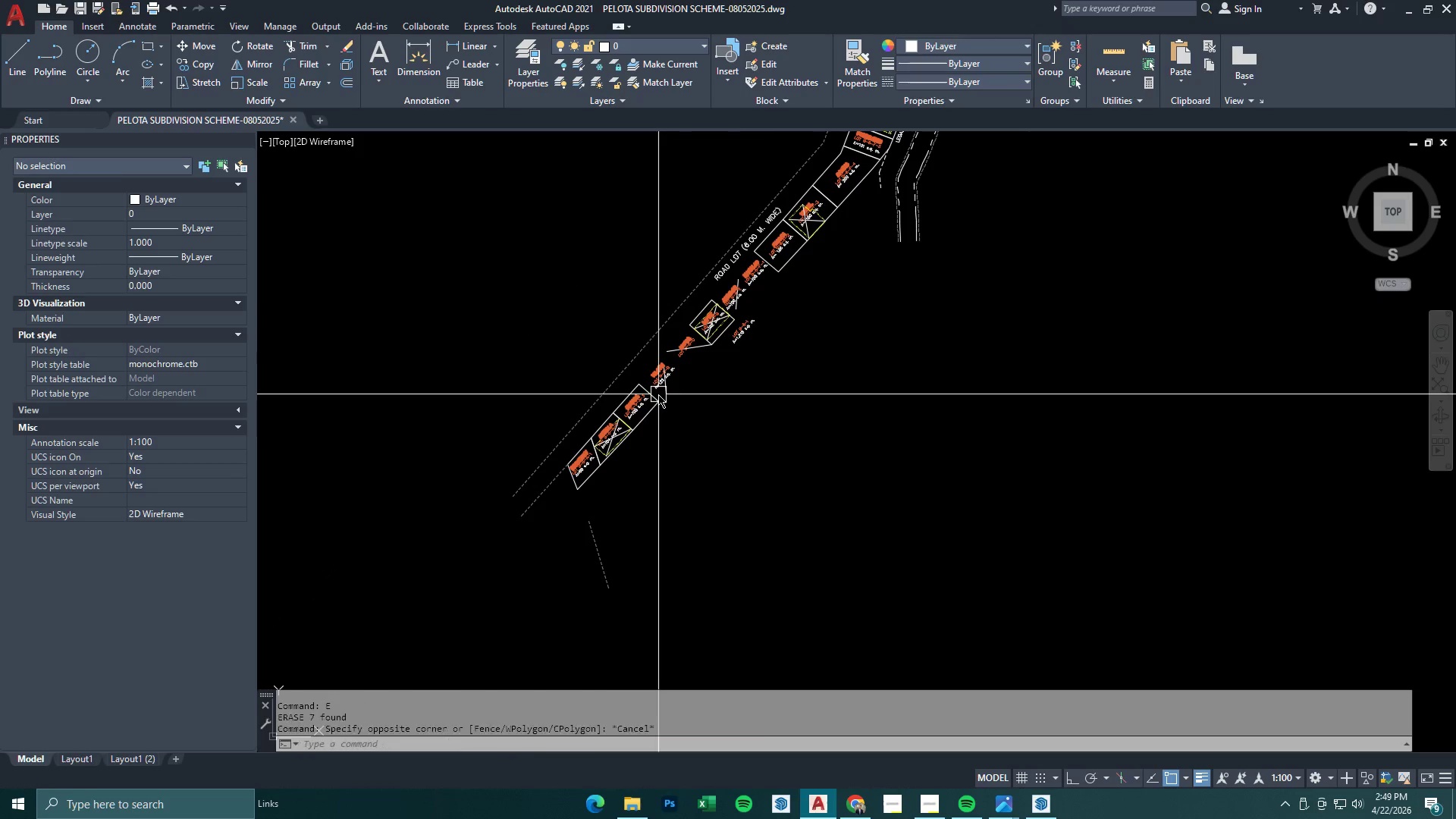 
key(Escape)
 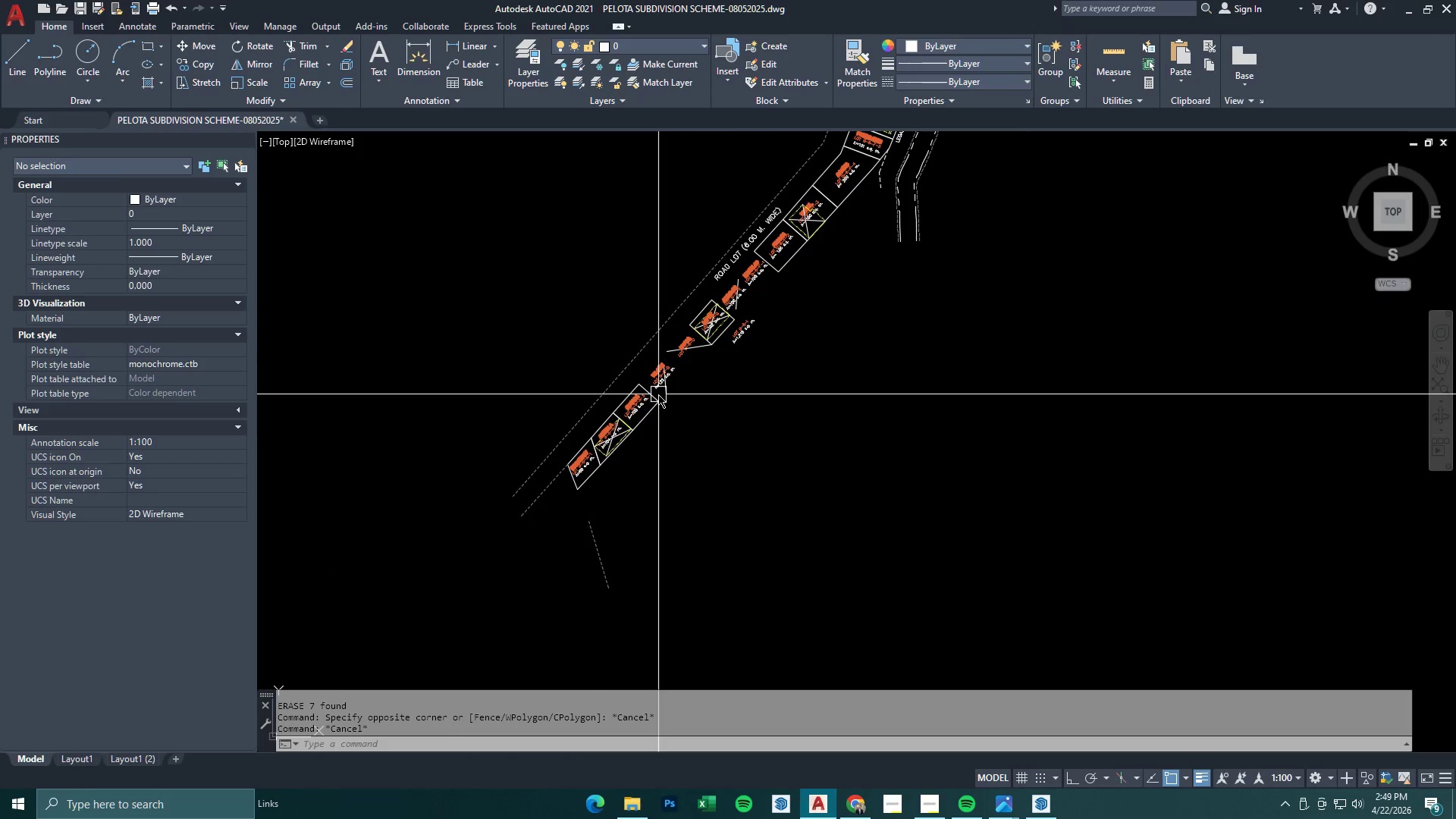 
key(Control+Z)
 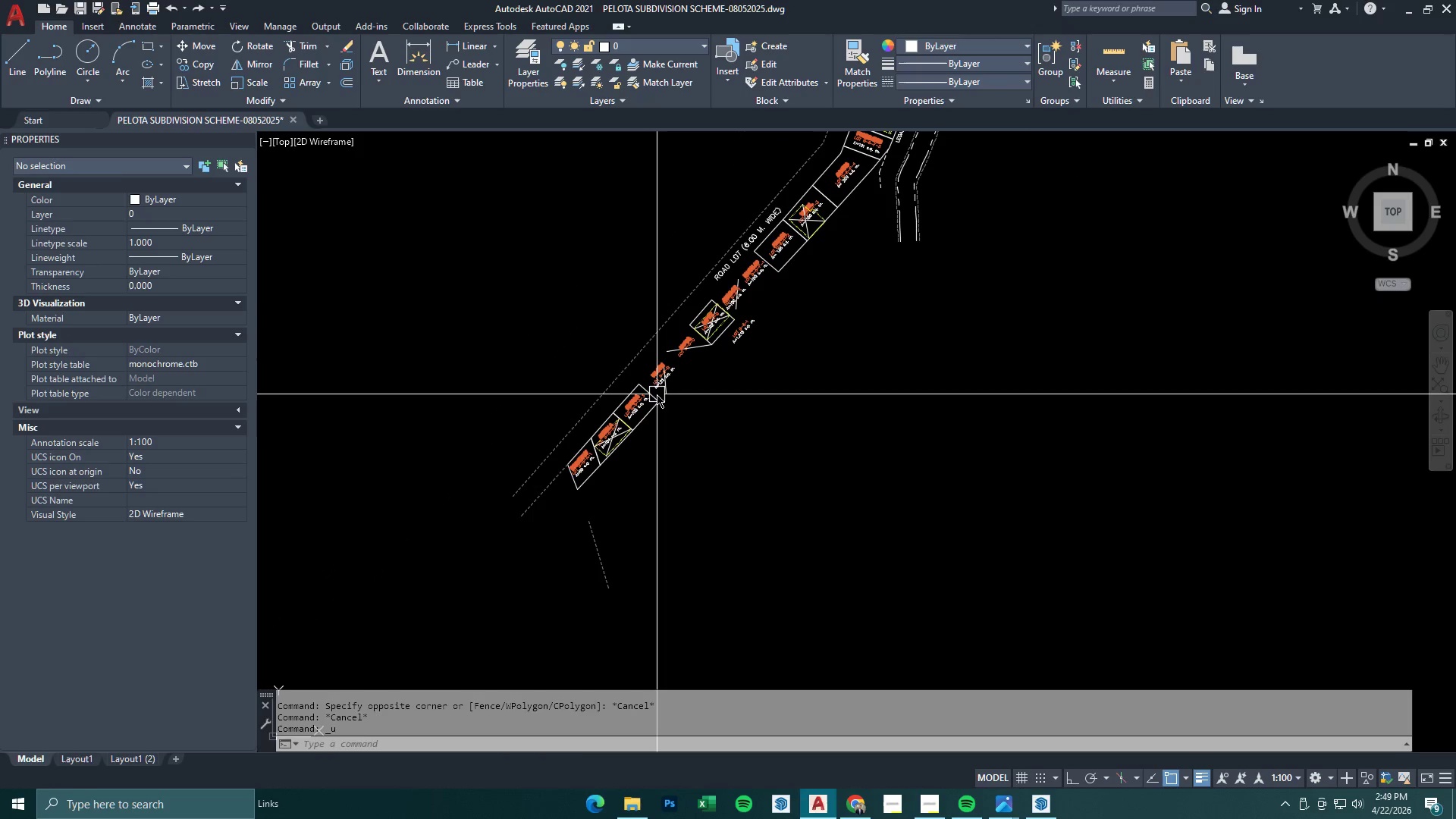 
scroll: coordinate [657, 394], scroll_direction: up, amount: 2.0
 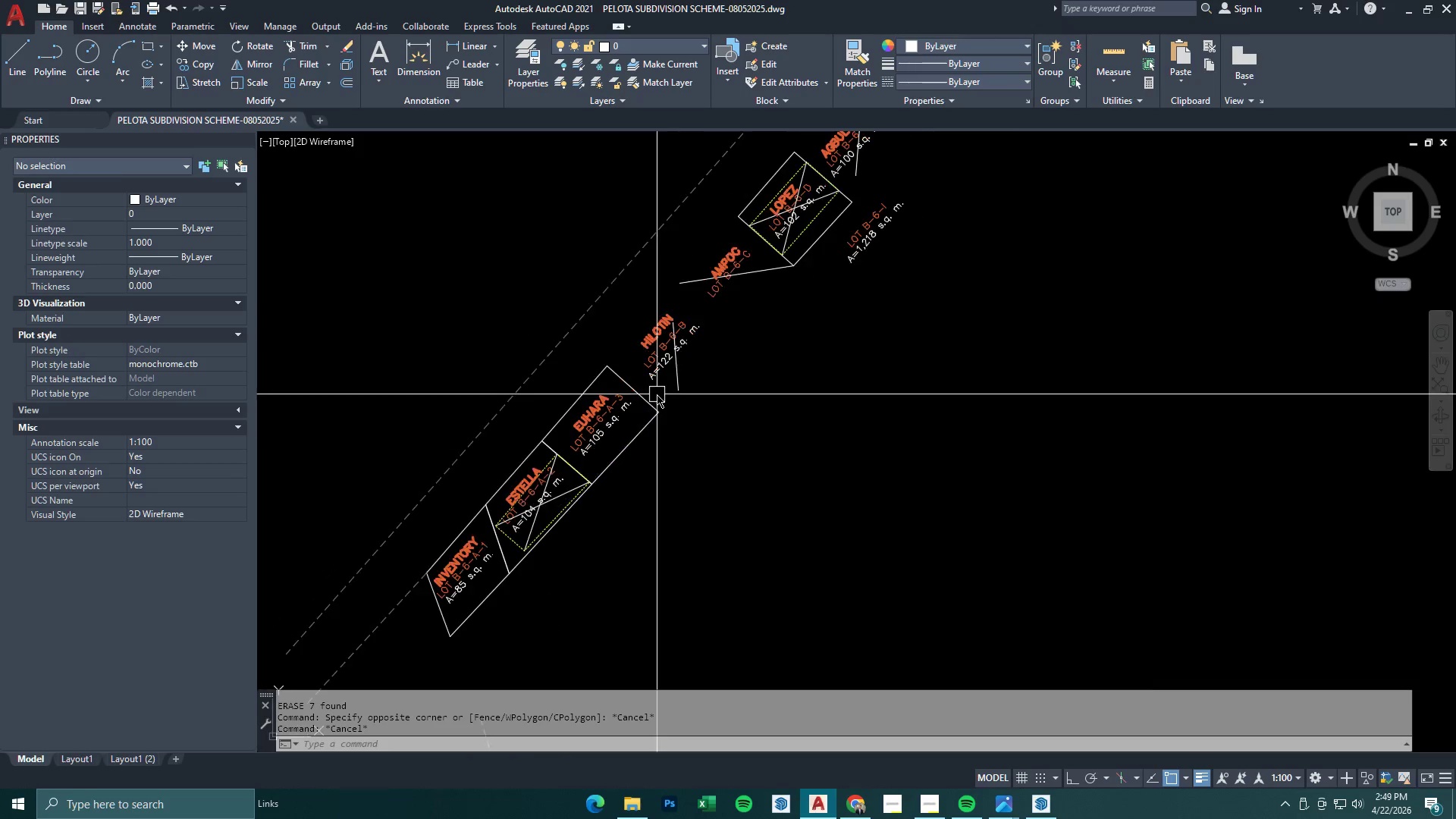 
key(Control+Z)
 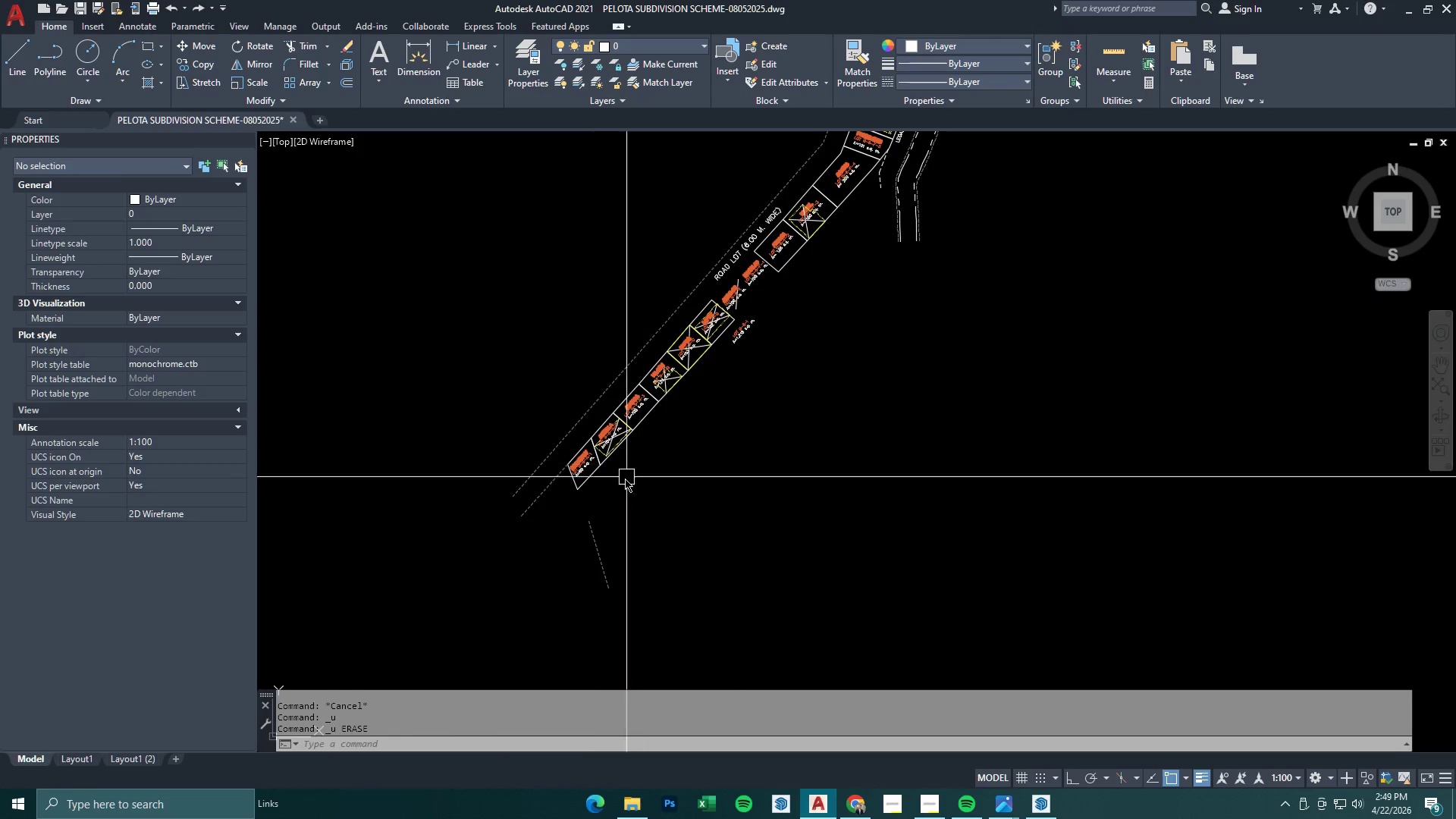 
left_click_drag(start_coordinate=[605, 489], to_coordinate=[605, 479])
 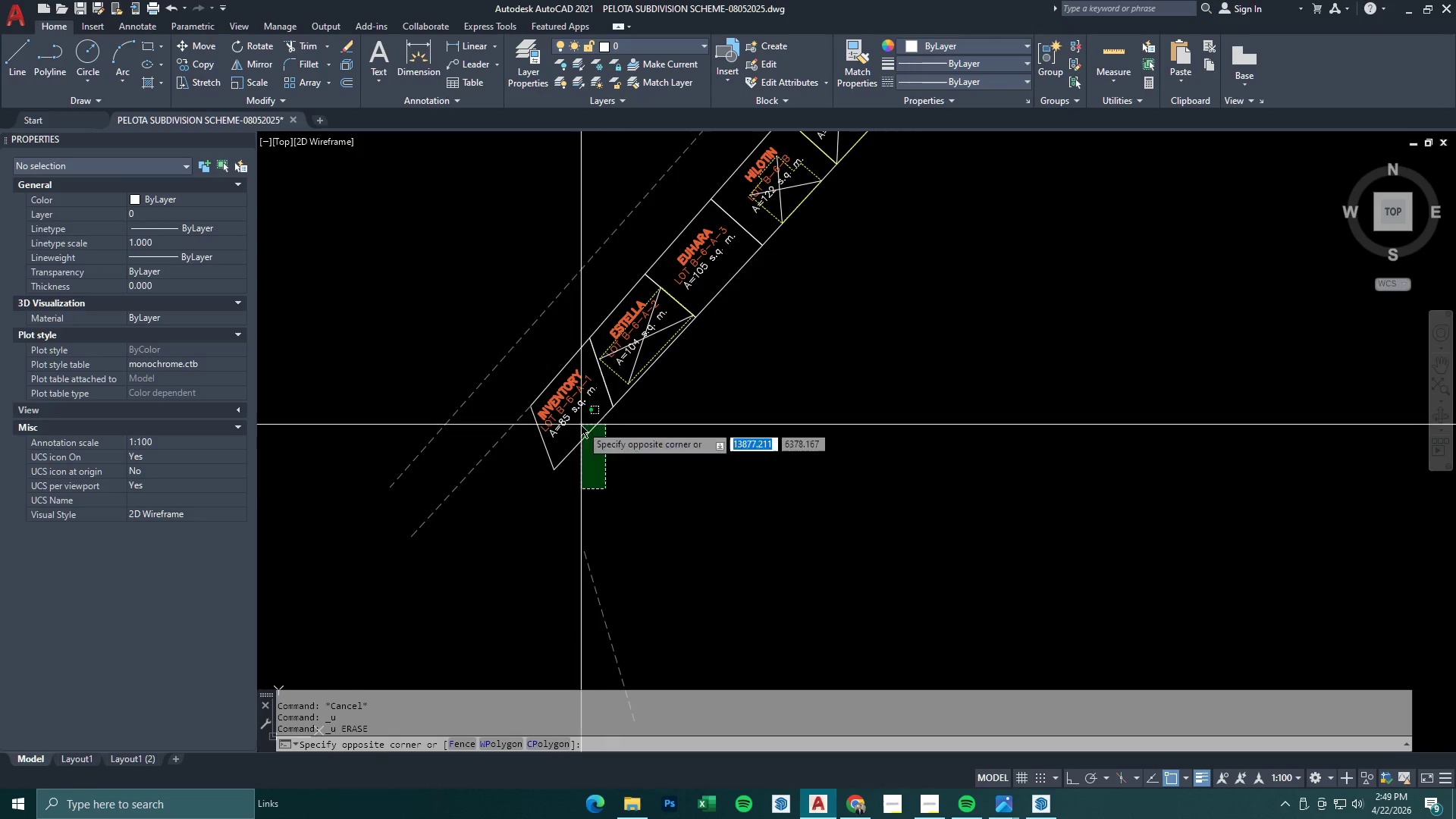 
double_click([581, 424])
 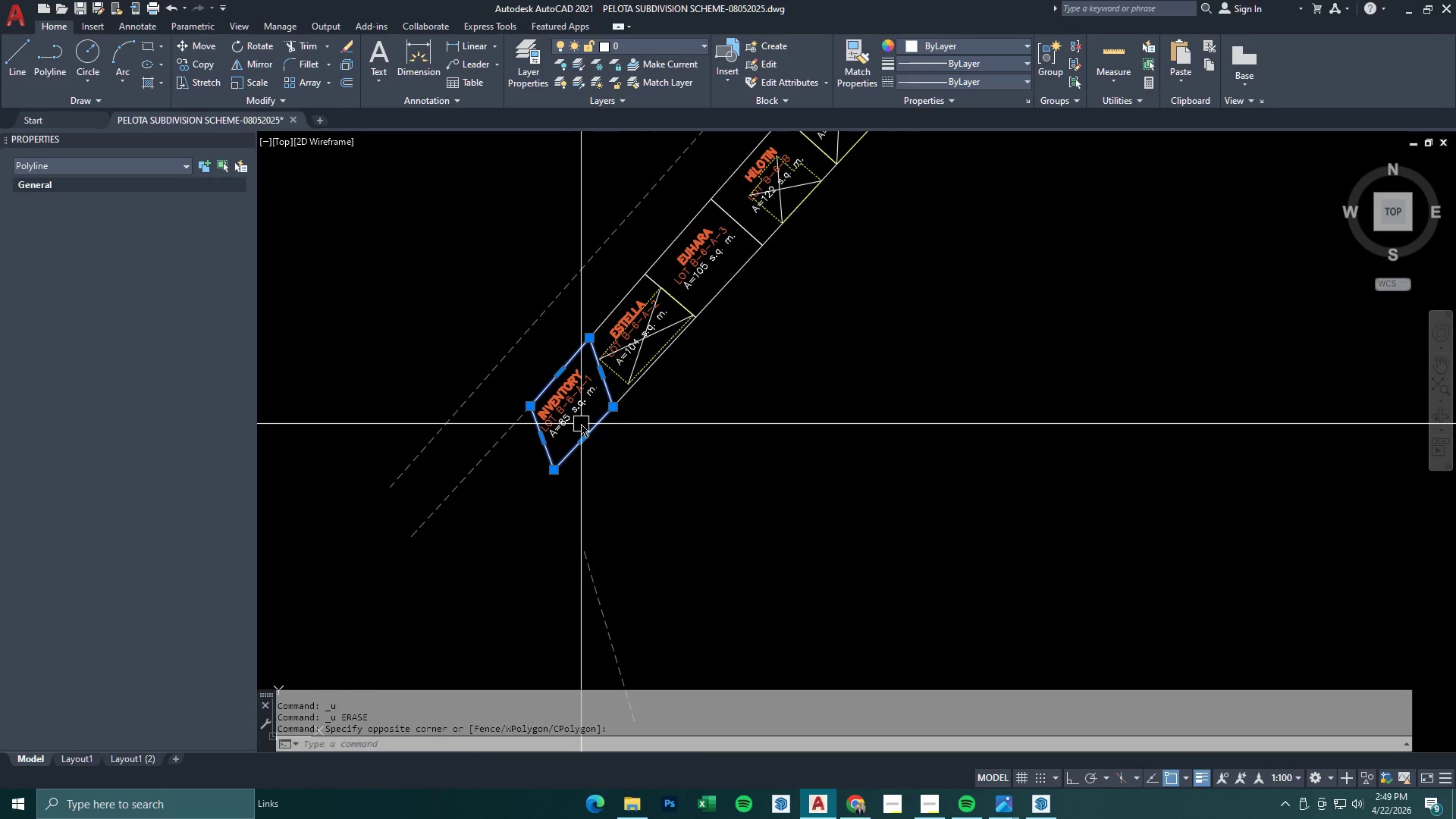 
scroll: coordinate [590, 504], scroll_direction: up, amount: 2.0
 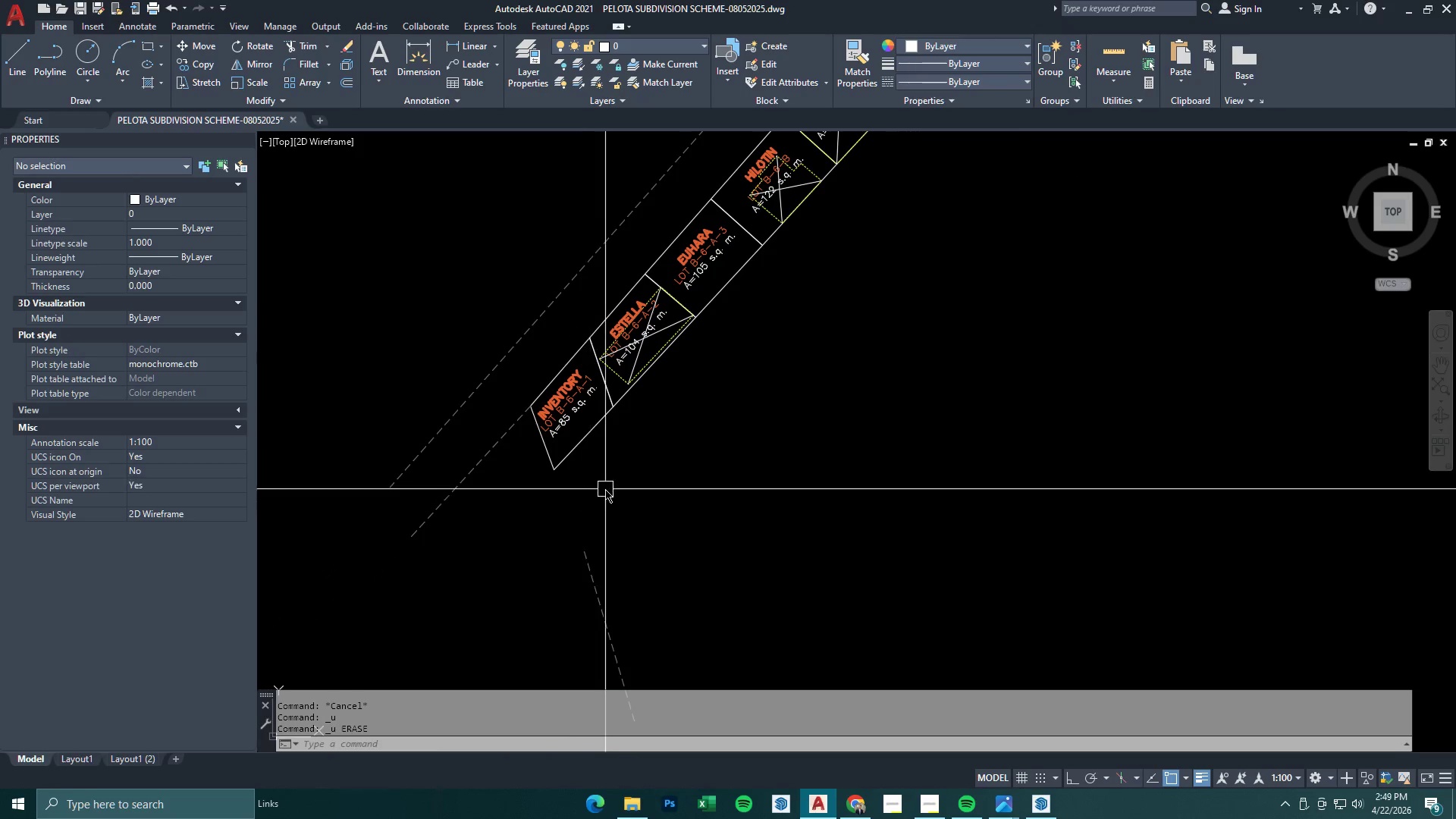 
key(E)
 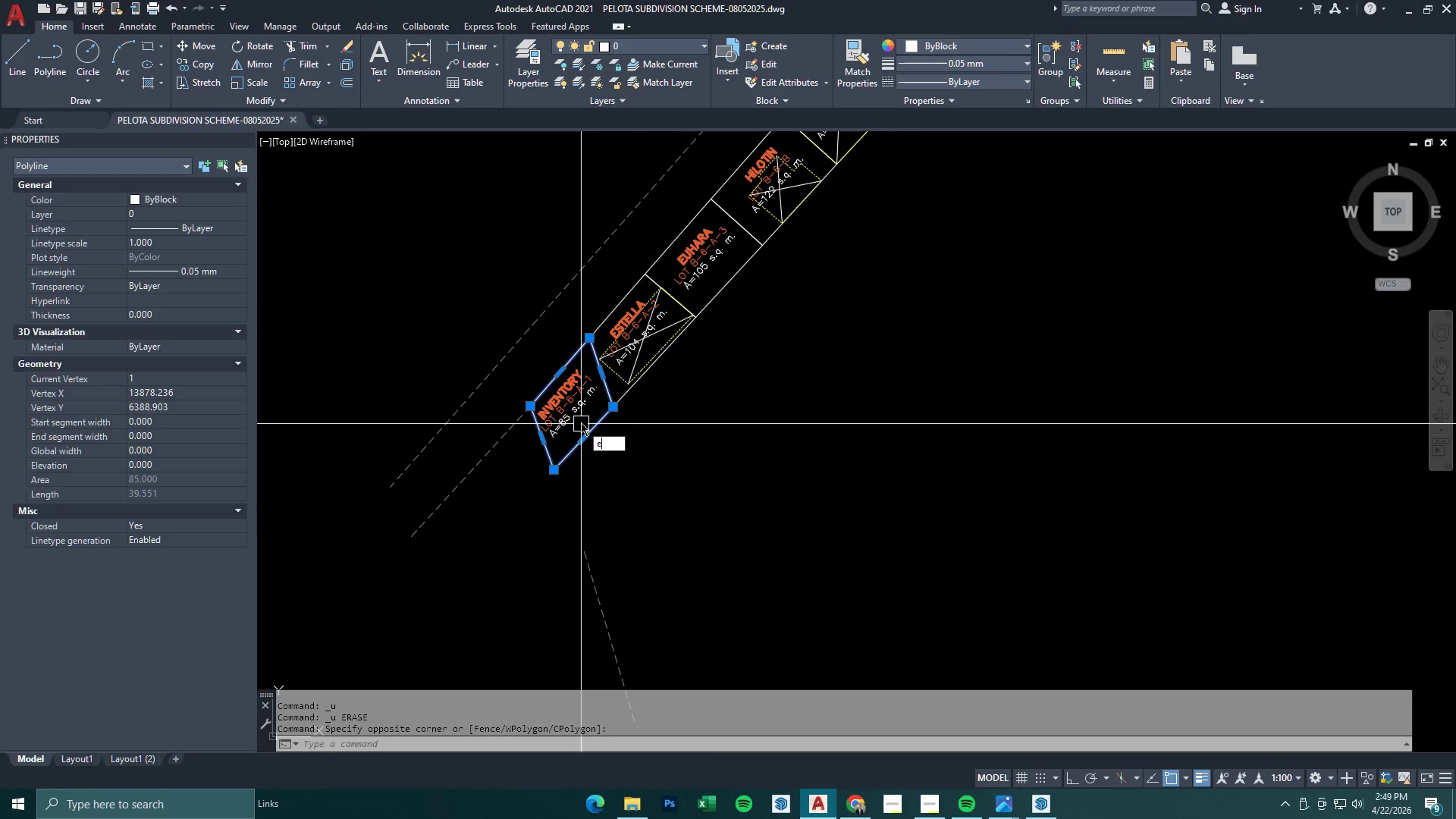 
key(Space)
 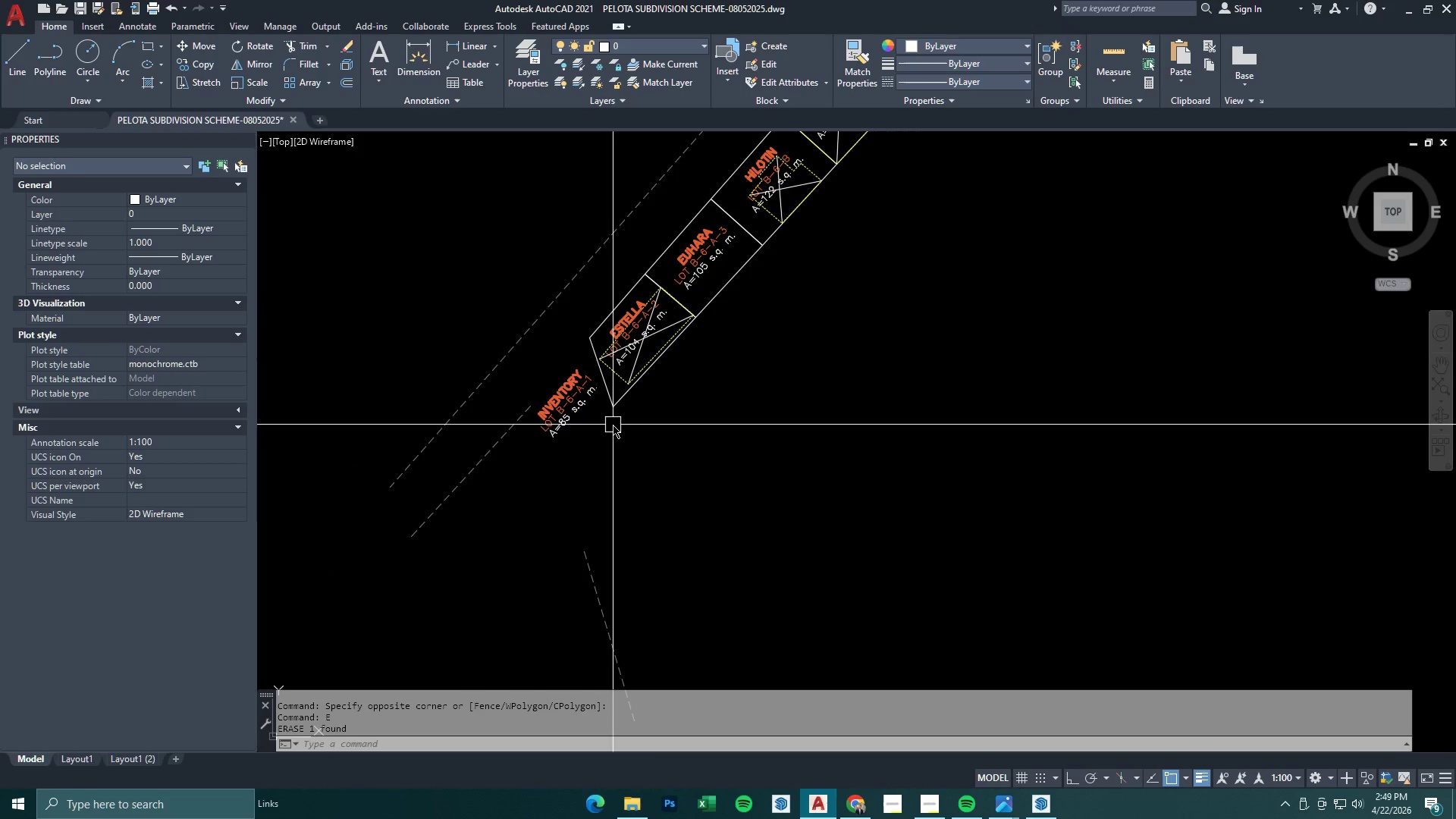 
key(Control+Z)
 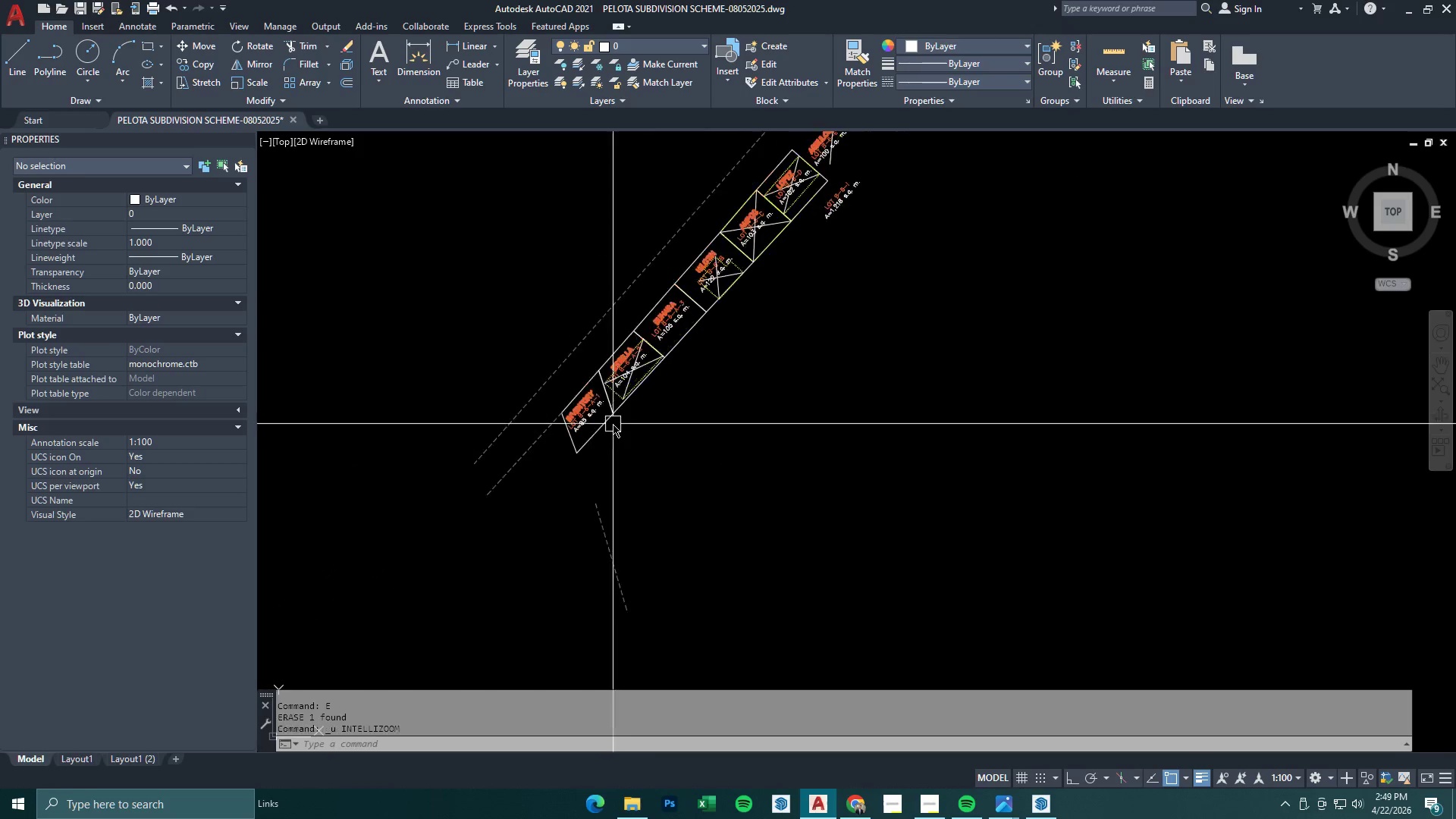 
key(Escape)
 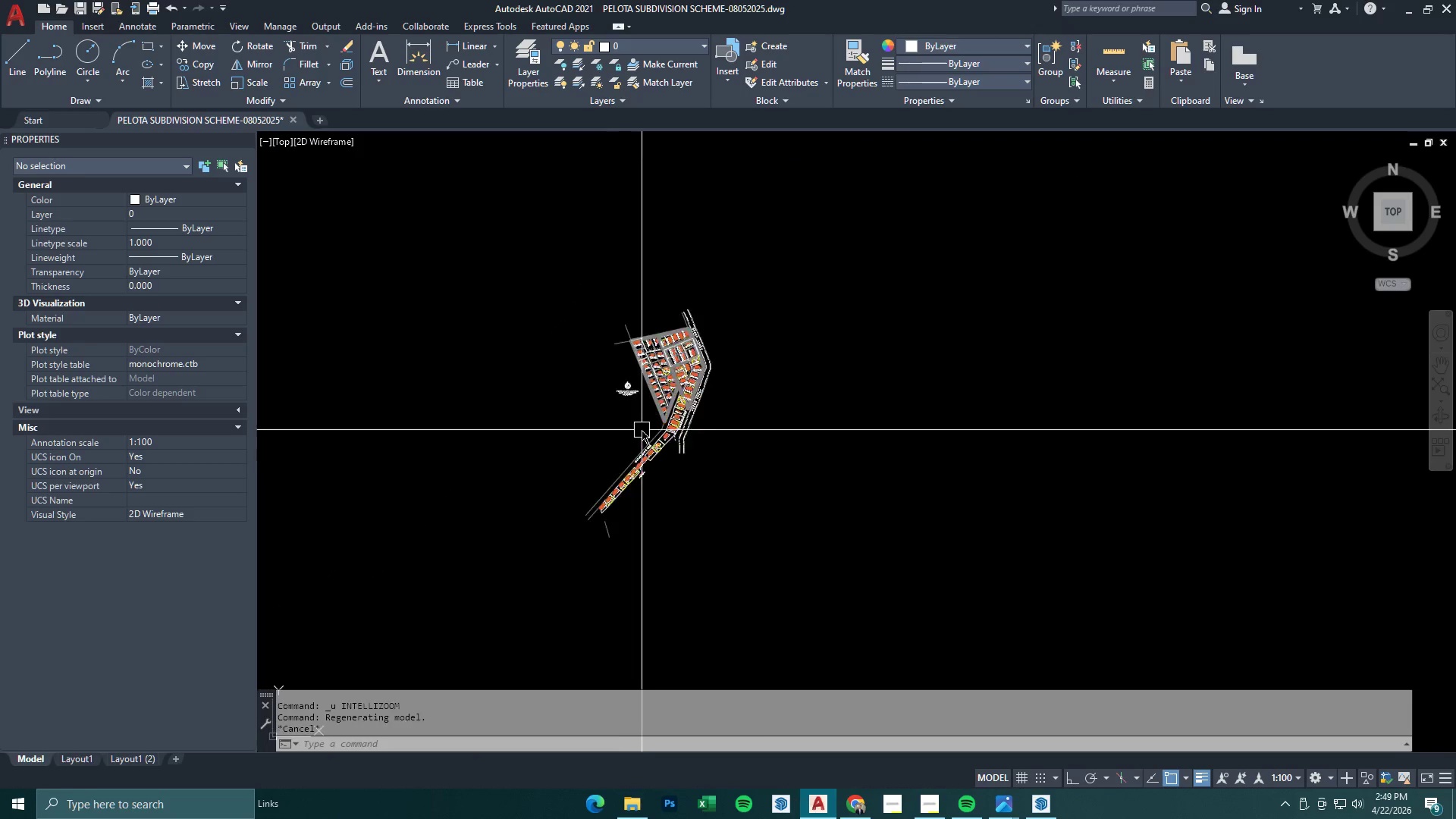 
key(Escape)
 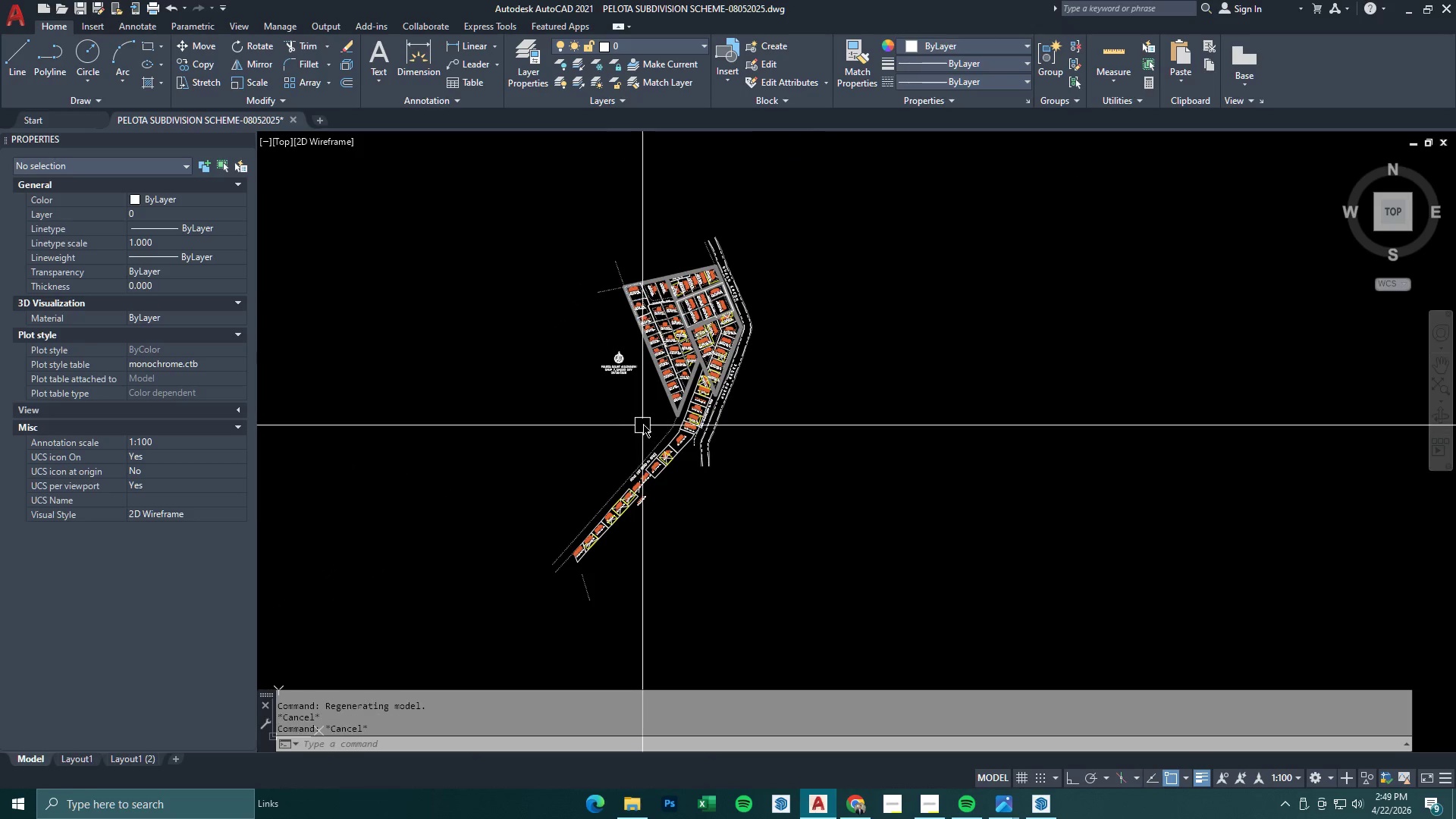 
key(Escape)
 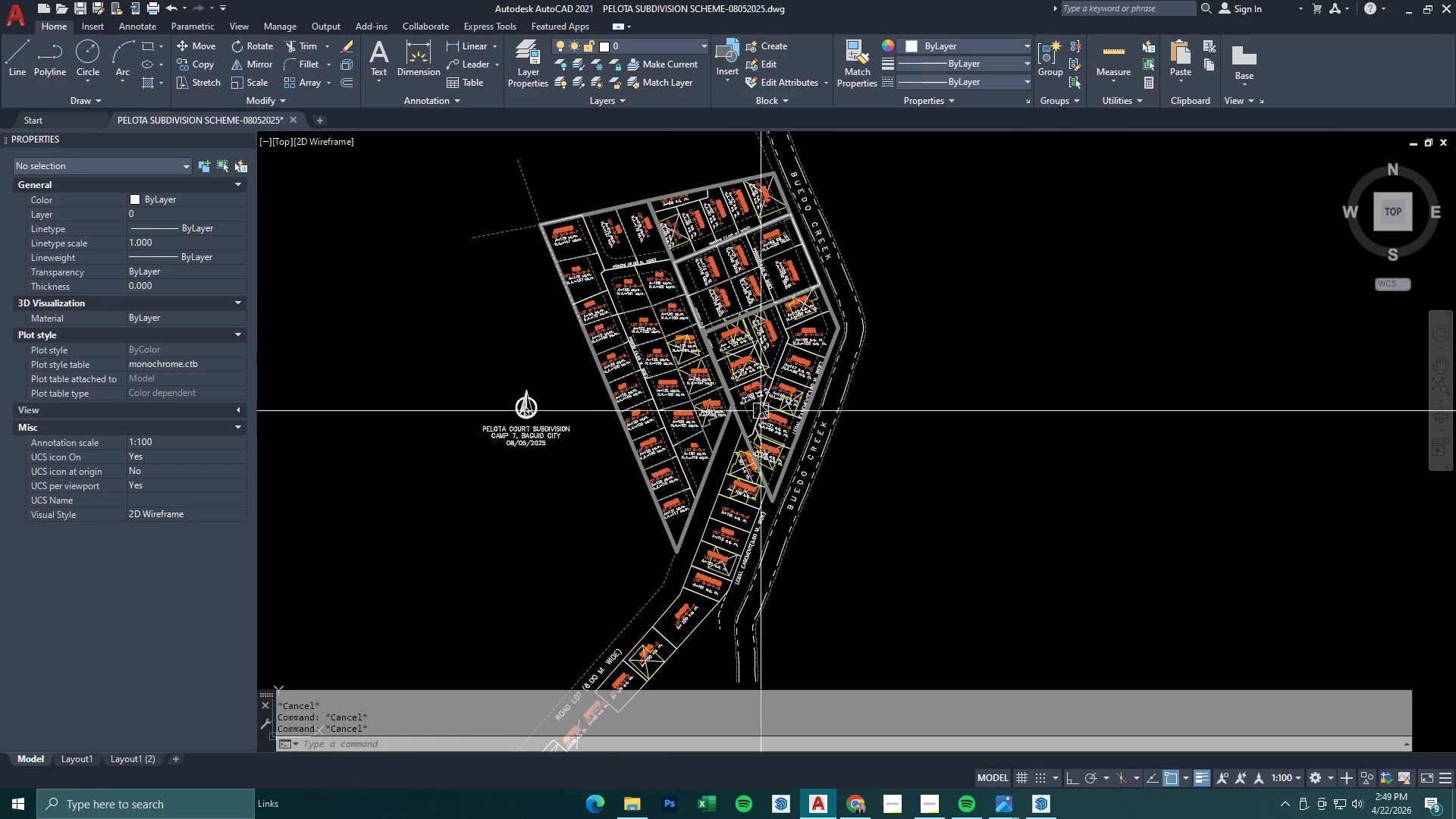 
scroll: coordinate [669, 399], scroll_direction: down, amount: 2.0
 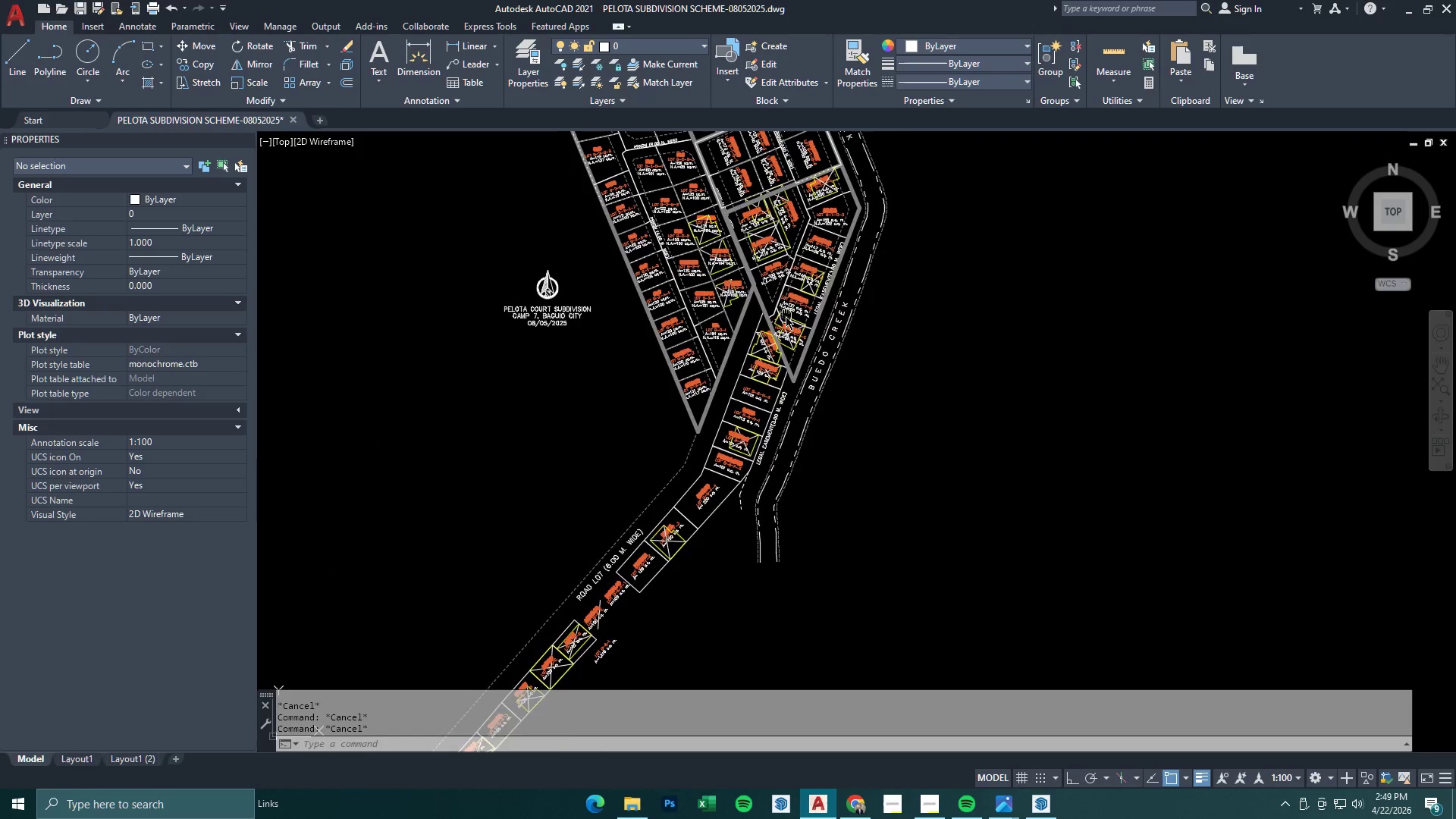 
scroll: coordinate [734, 271], scroll_direction: up, amount: 1.0
 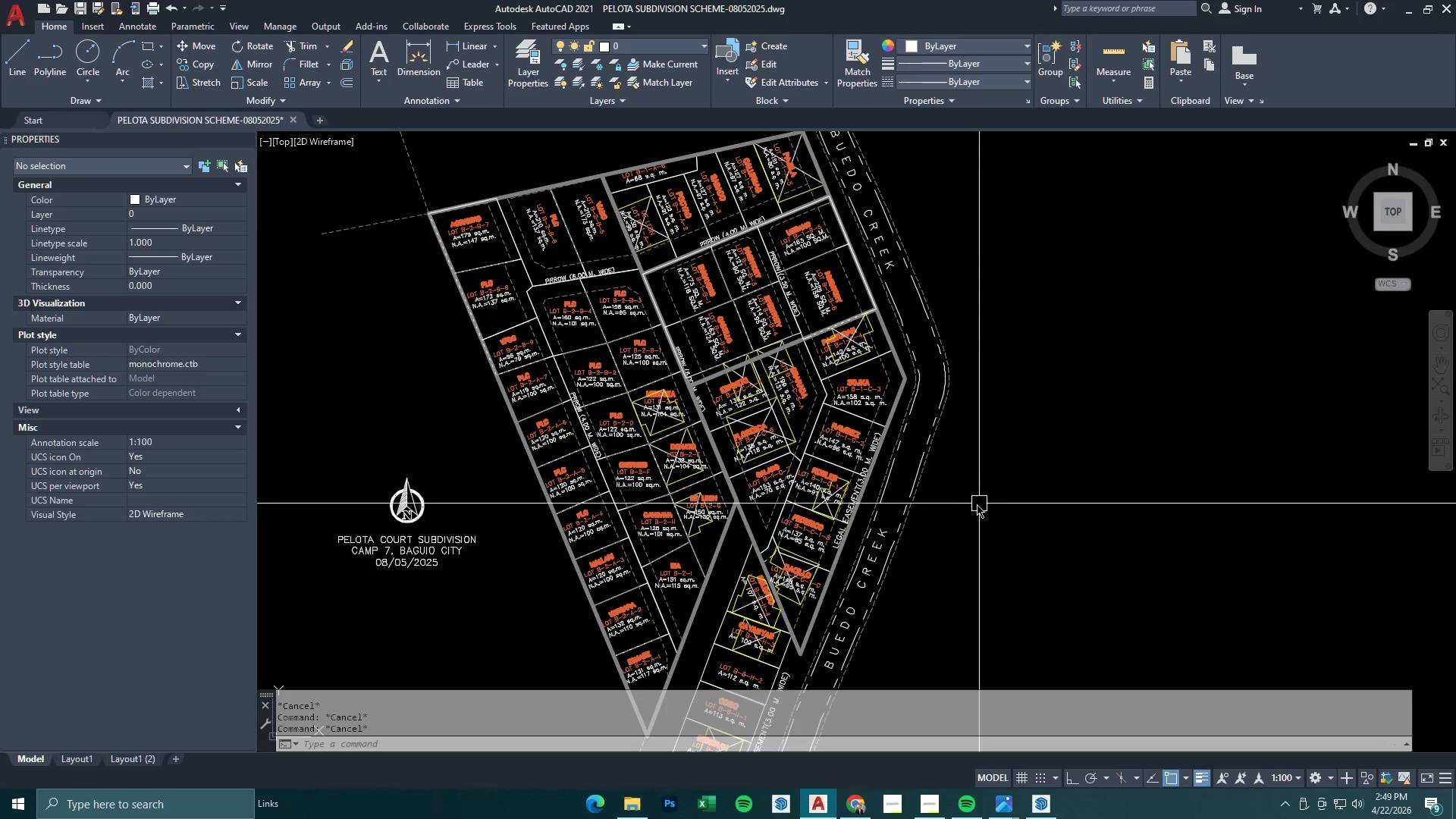 
key(Escape)
 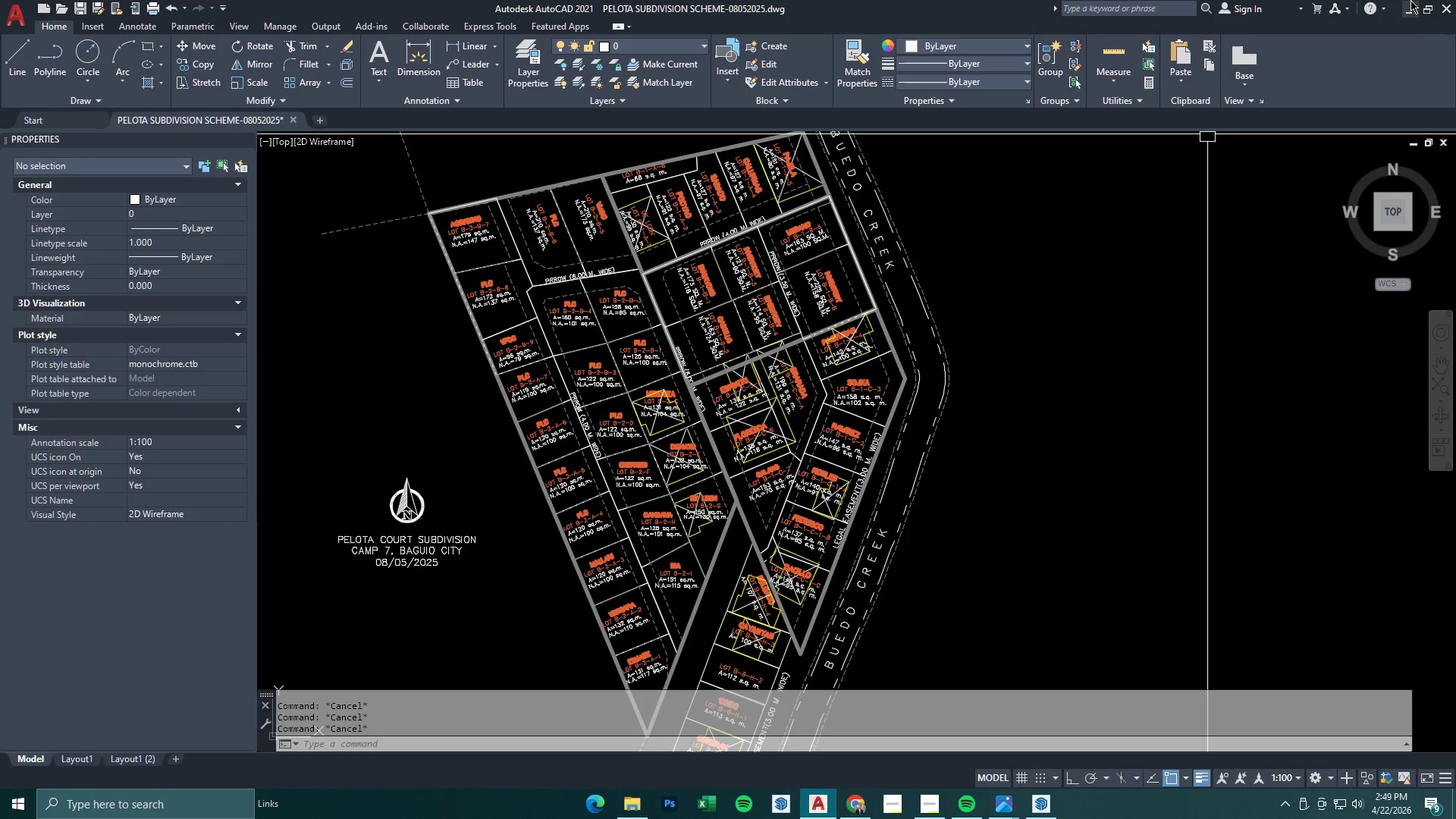 
left_click([1411, 12])
 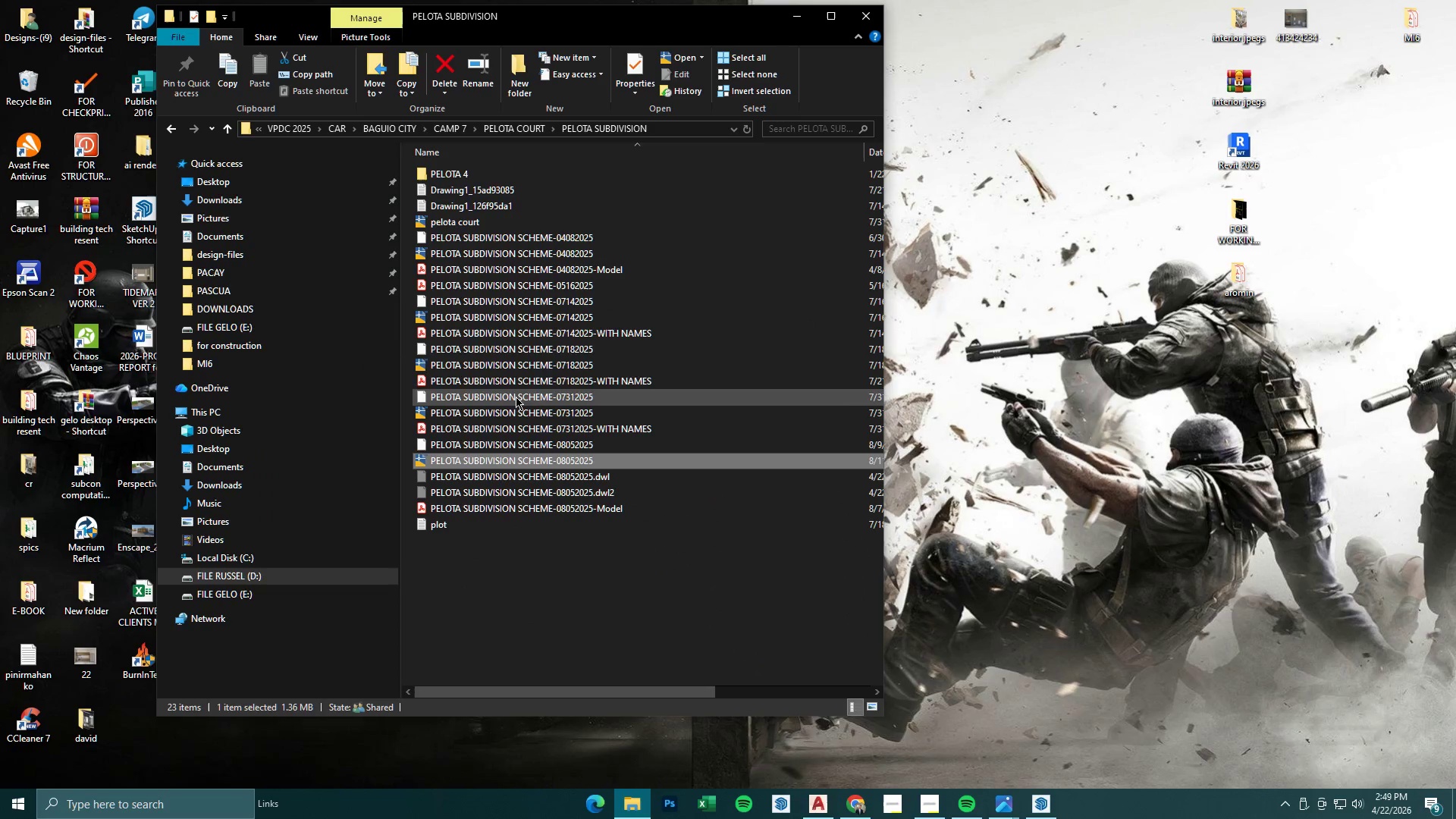 
left_click([520, 366])
 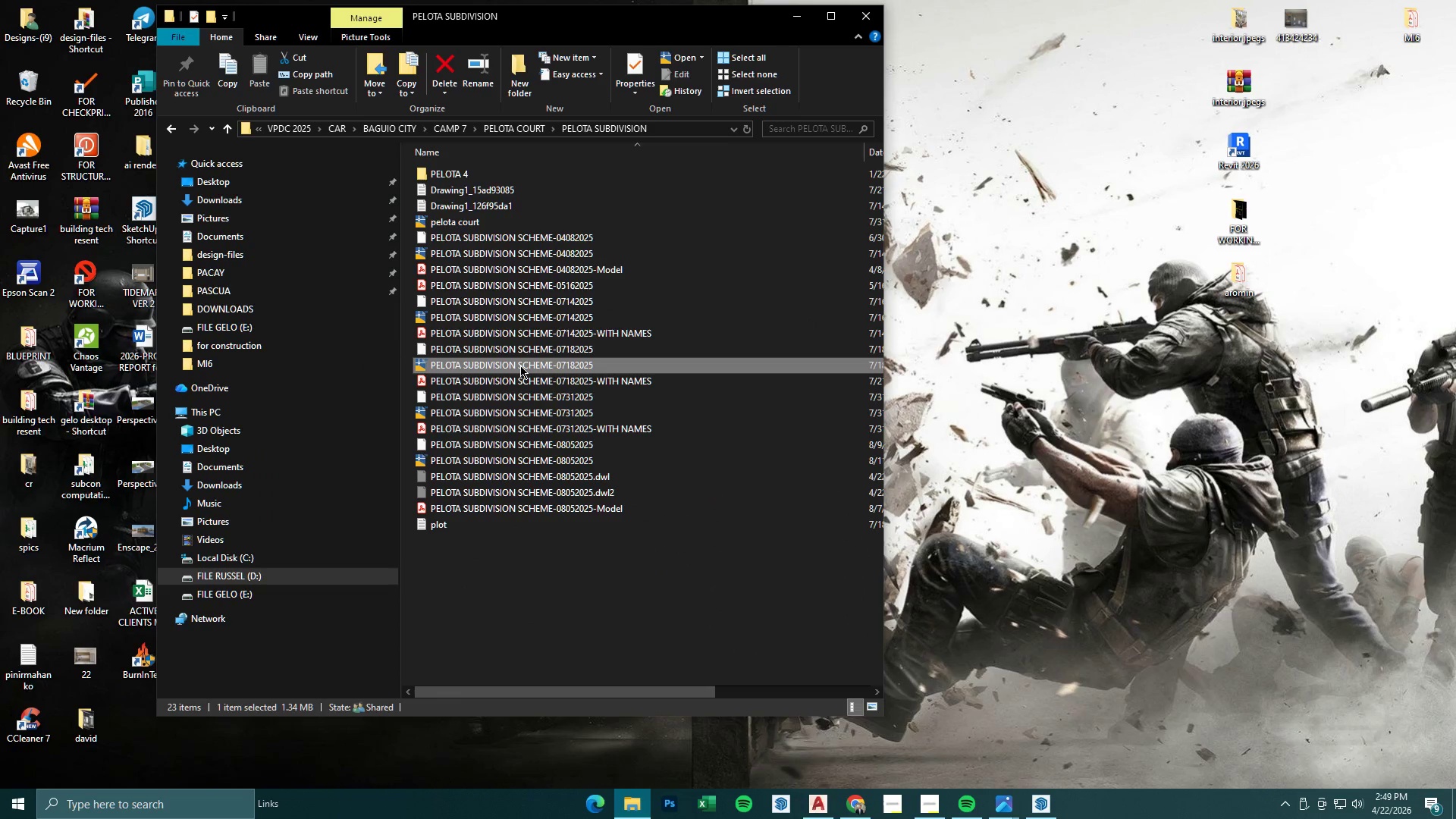 
key(Enter)
 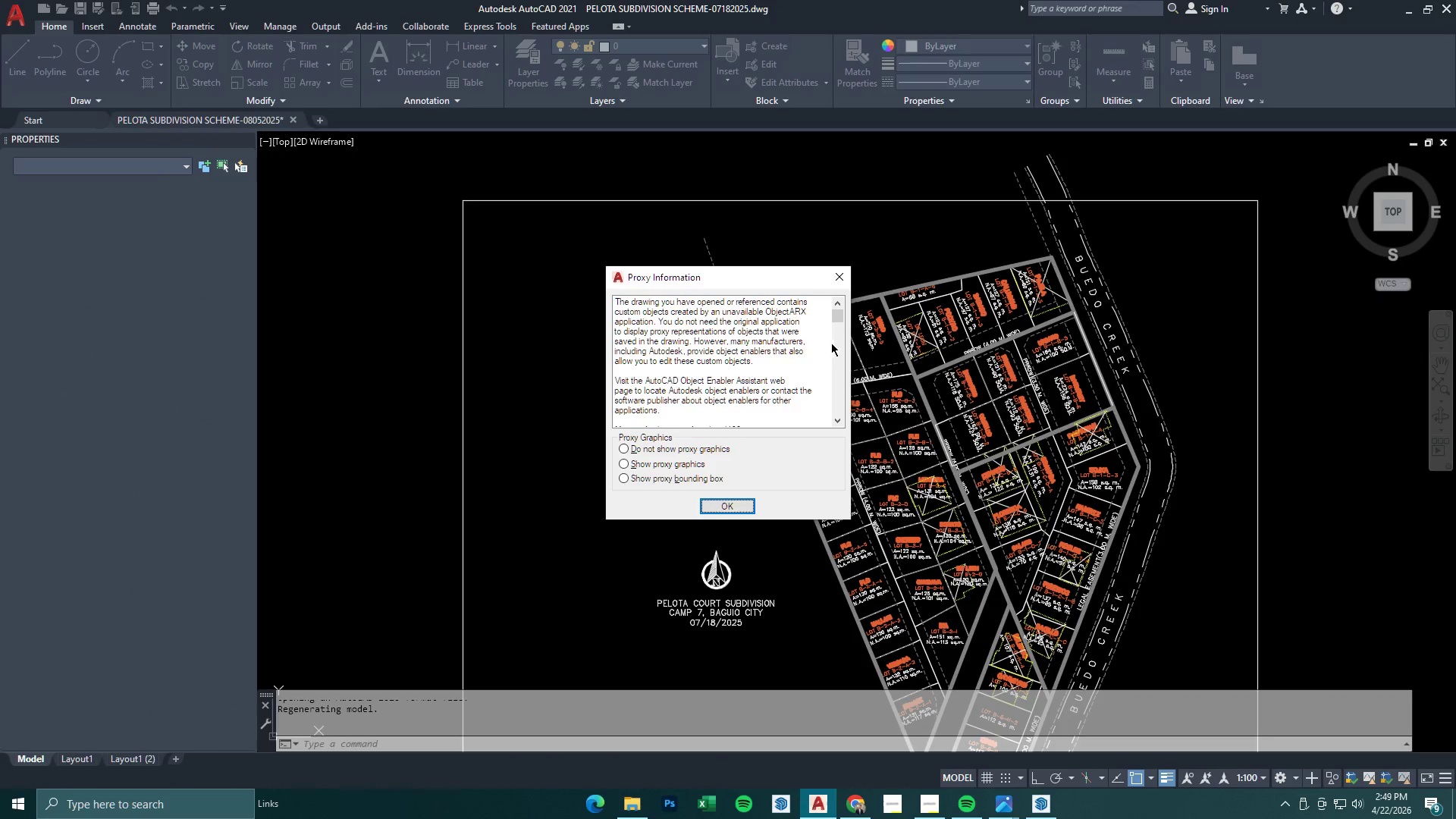 
left_click_drag(start_coordinate=[761, 475], to_coordinate=[758, 480])
 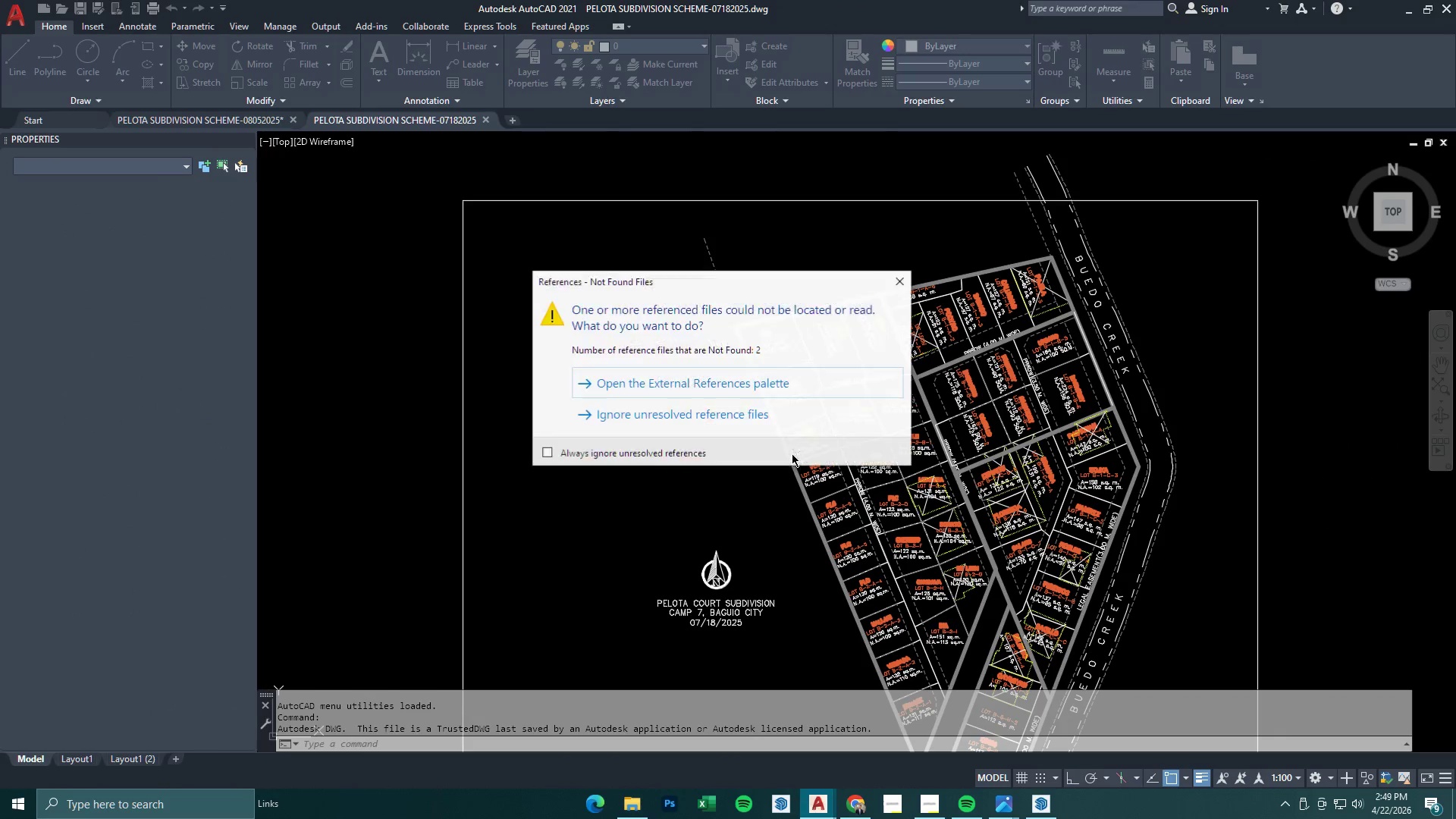 
left_click([909, 282])
 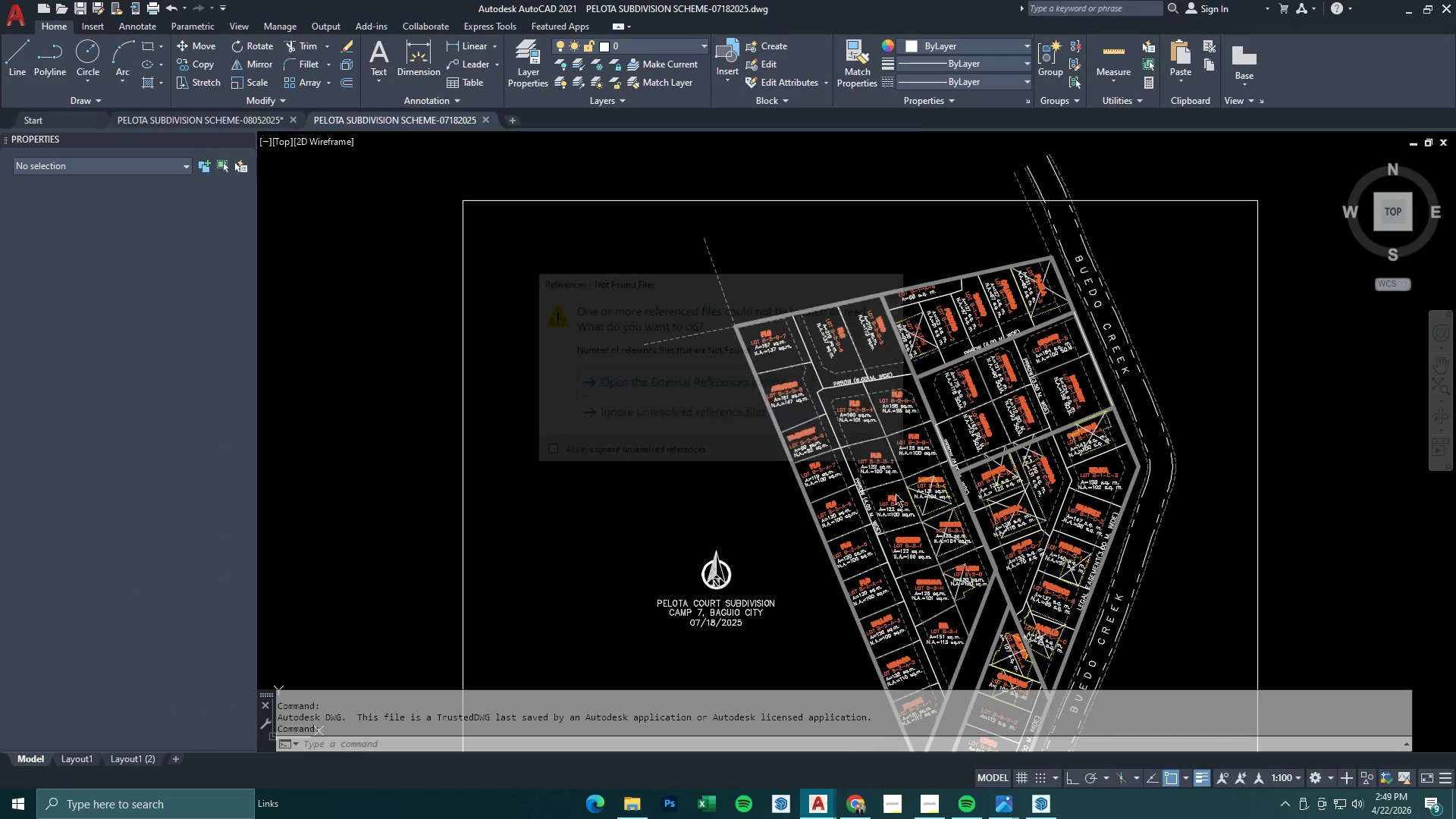 
scroll: coordinate [910, 538], scroll_direction: down, amount: 2.0
 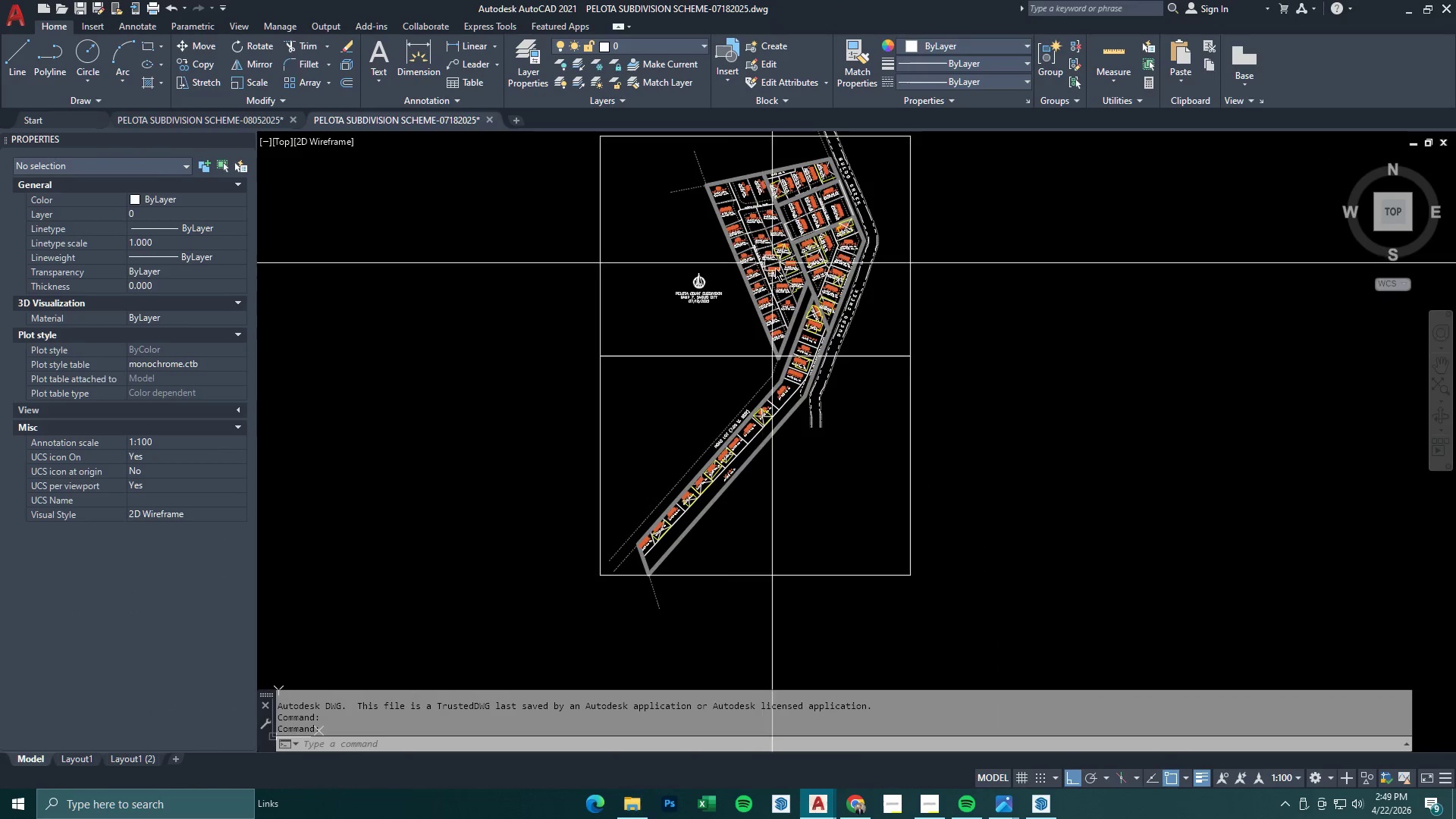 
key(Escape)
 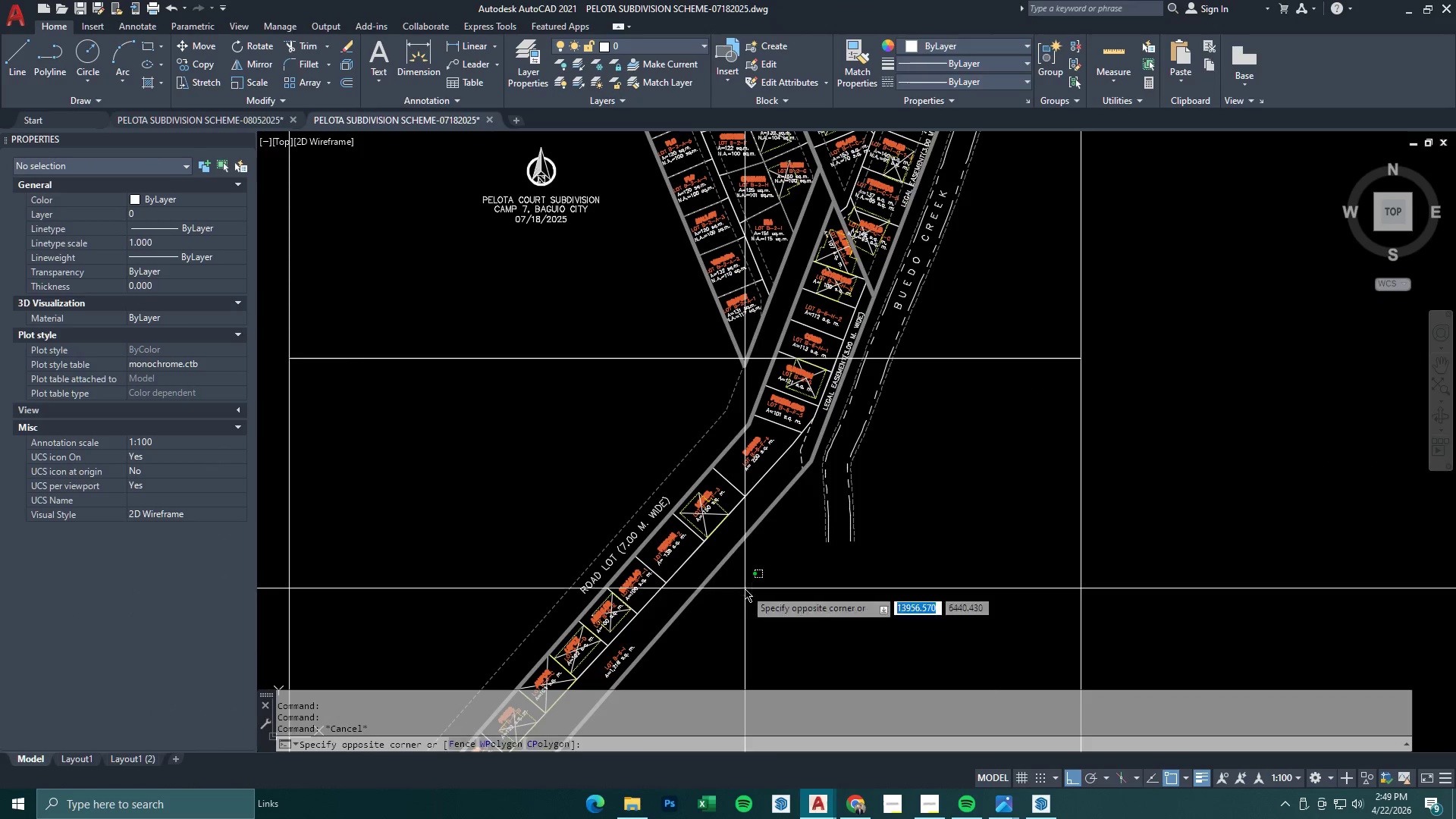 
scroll: coordinate [798, 356], scroll_direction: up, amount: 2.0
 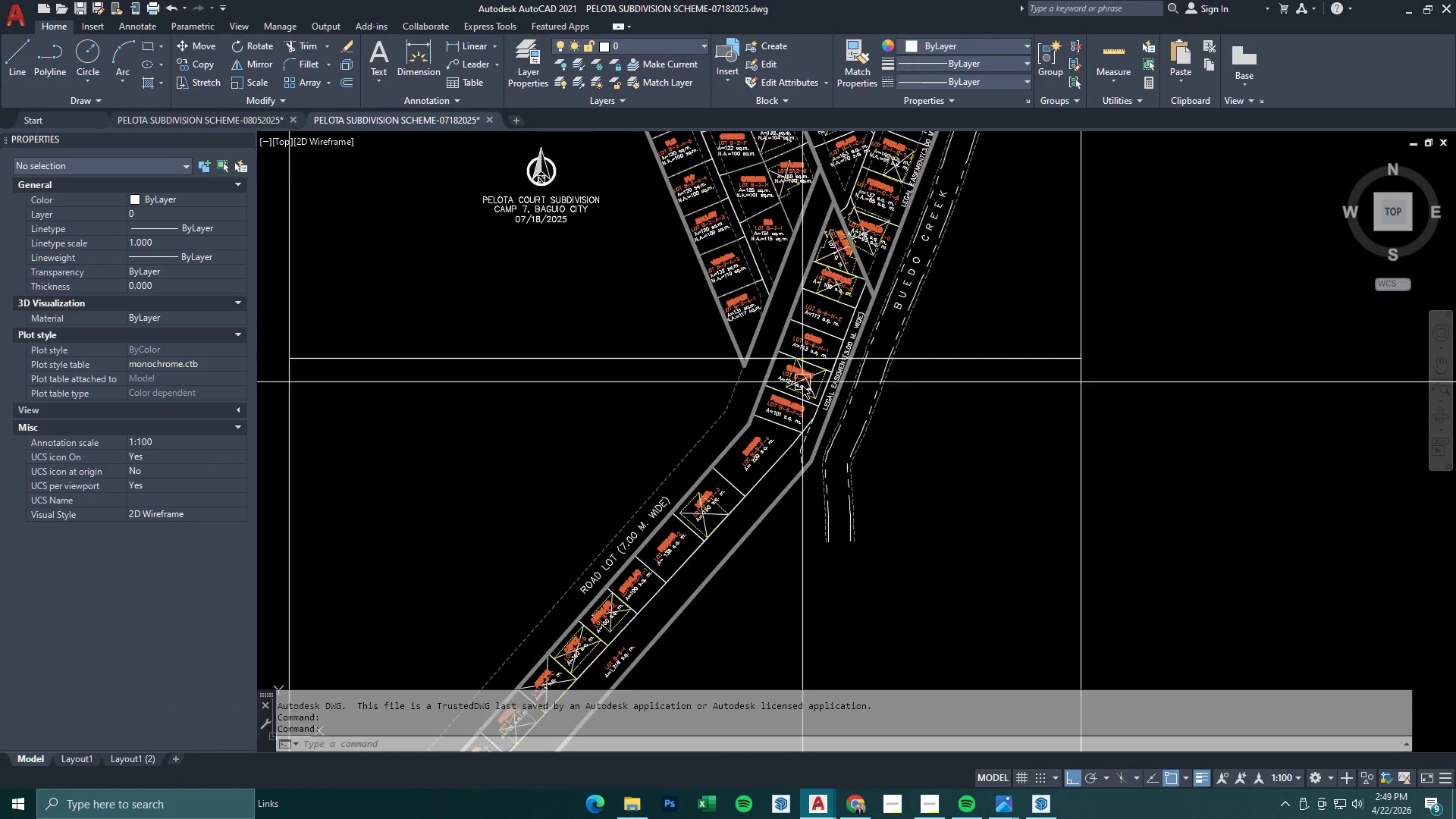 
left_click_drag(start_coordinate=[720, 523], to_coordinate=[709, 507])
 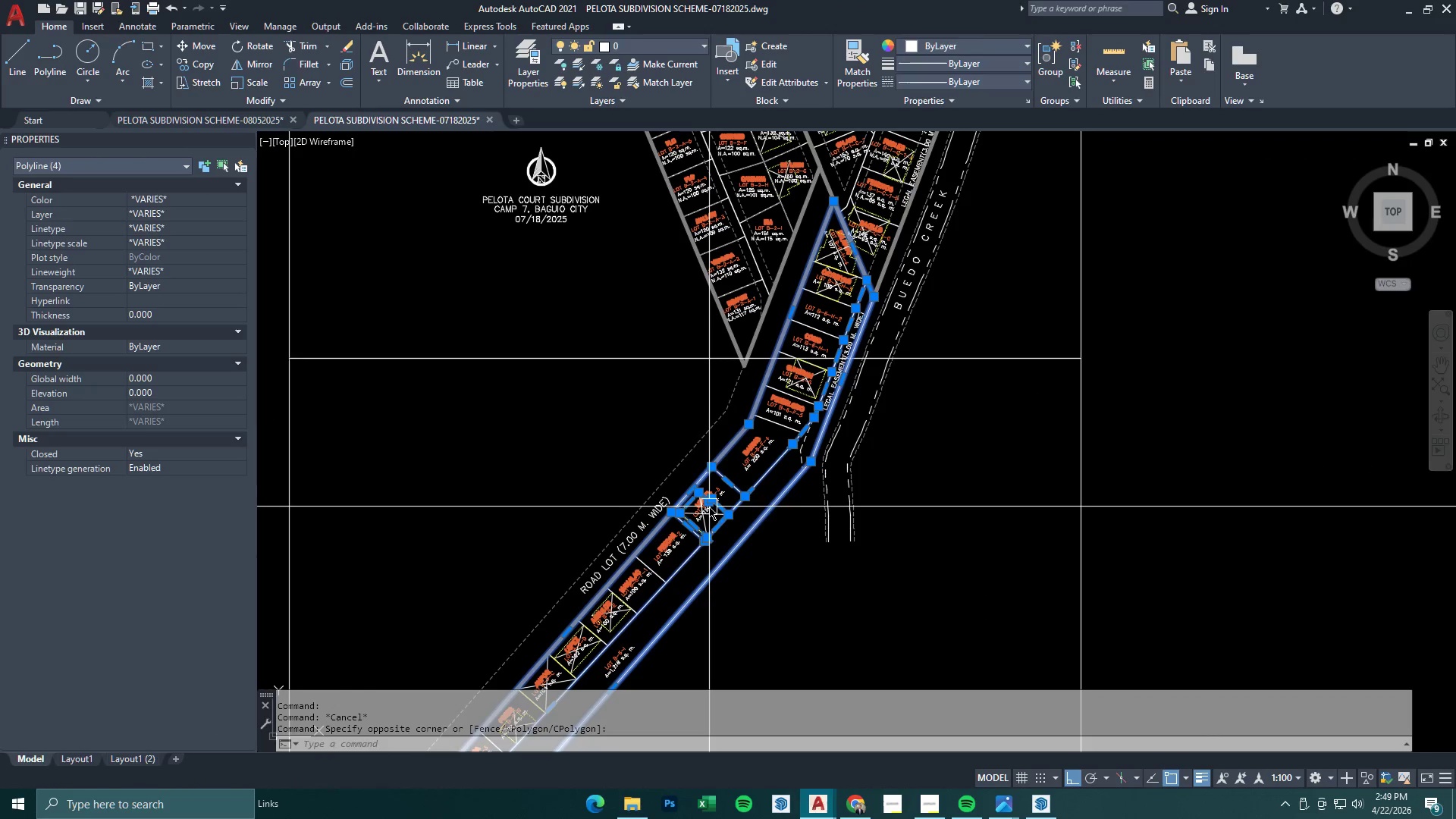 
key(E)
 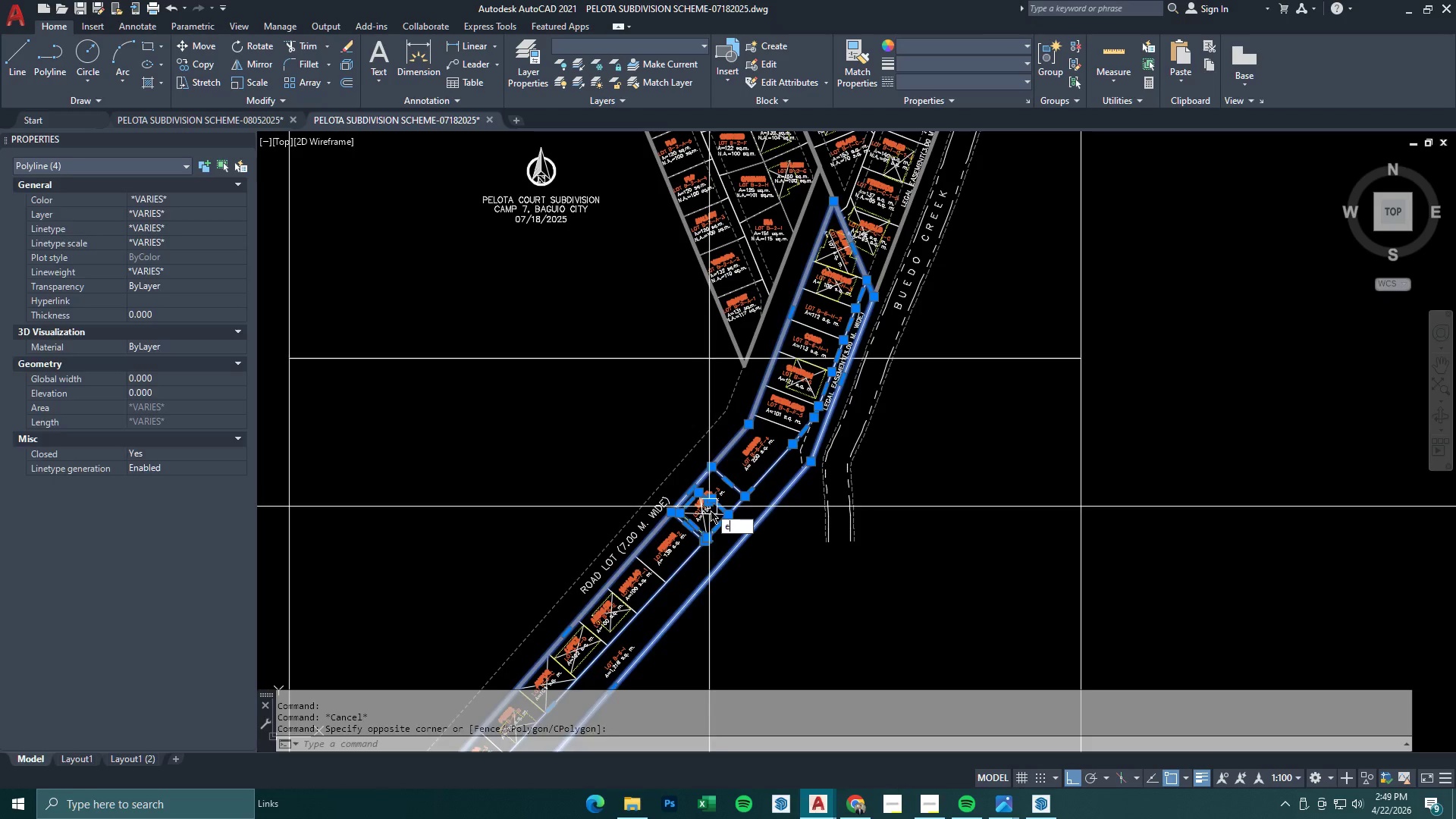 
key(Space)
 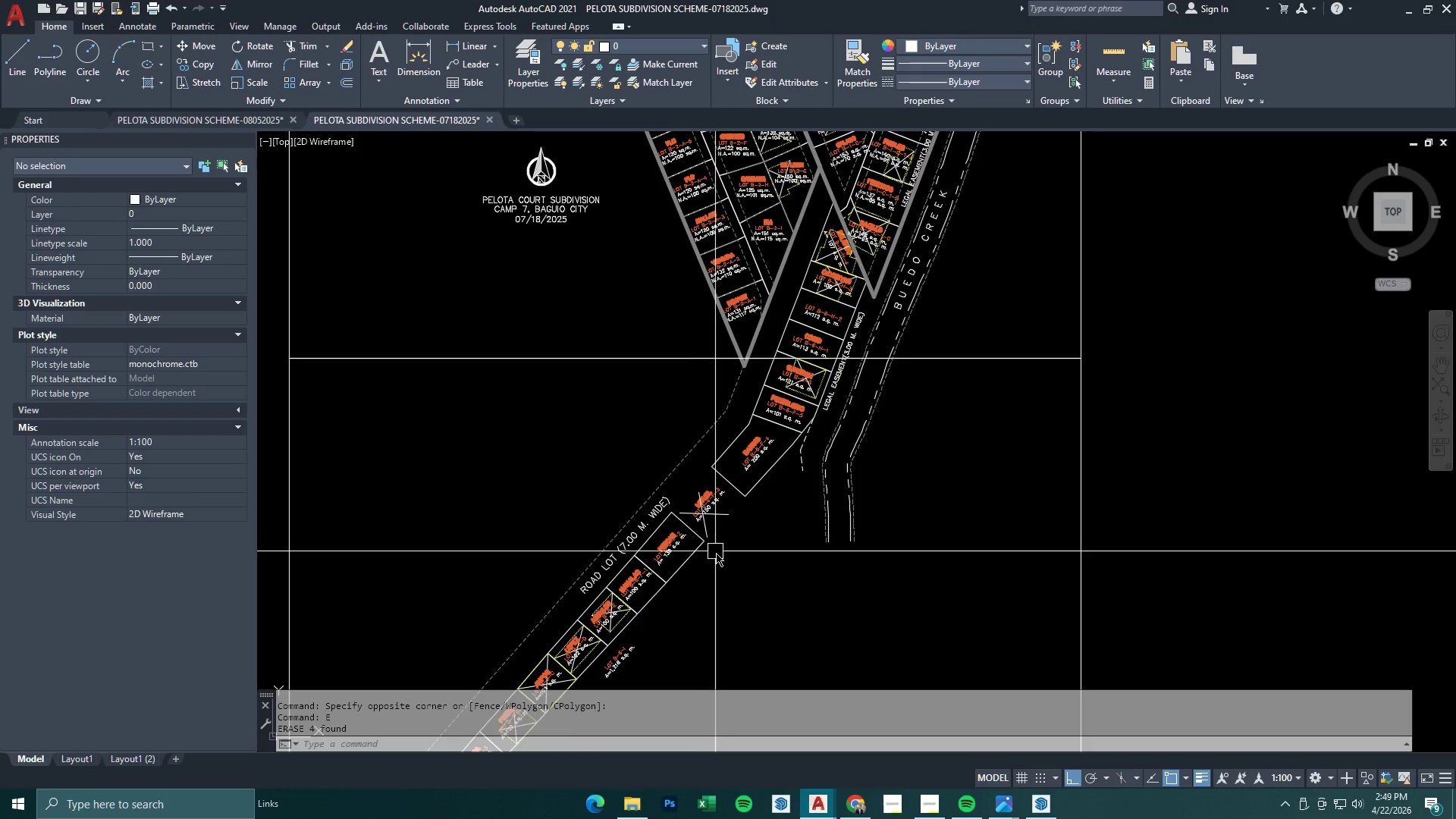 
double_click([682, 535])
 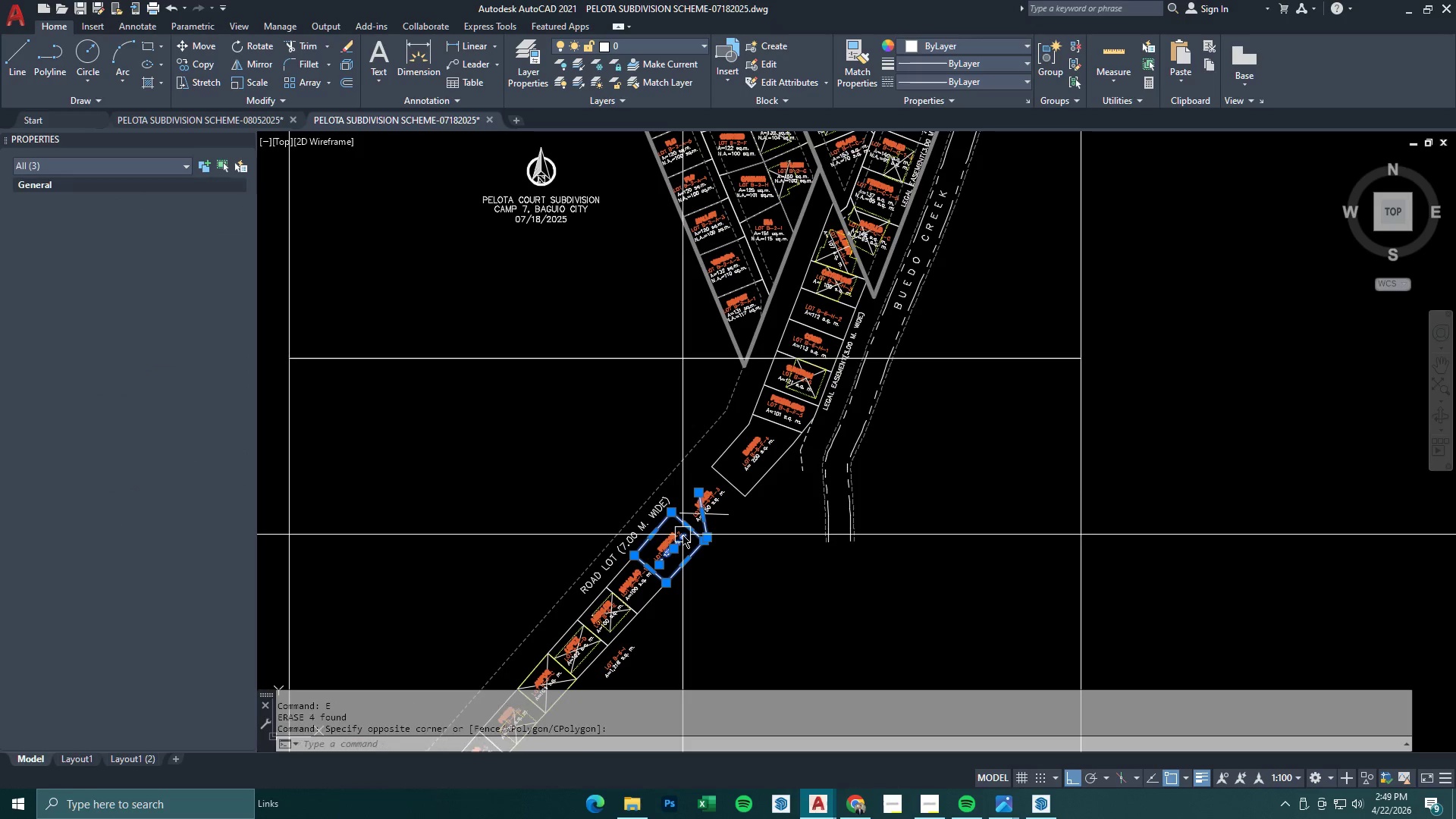 
key(E)
 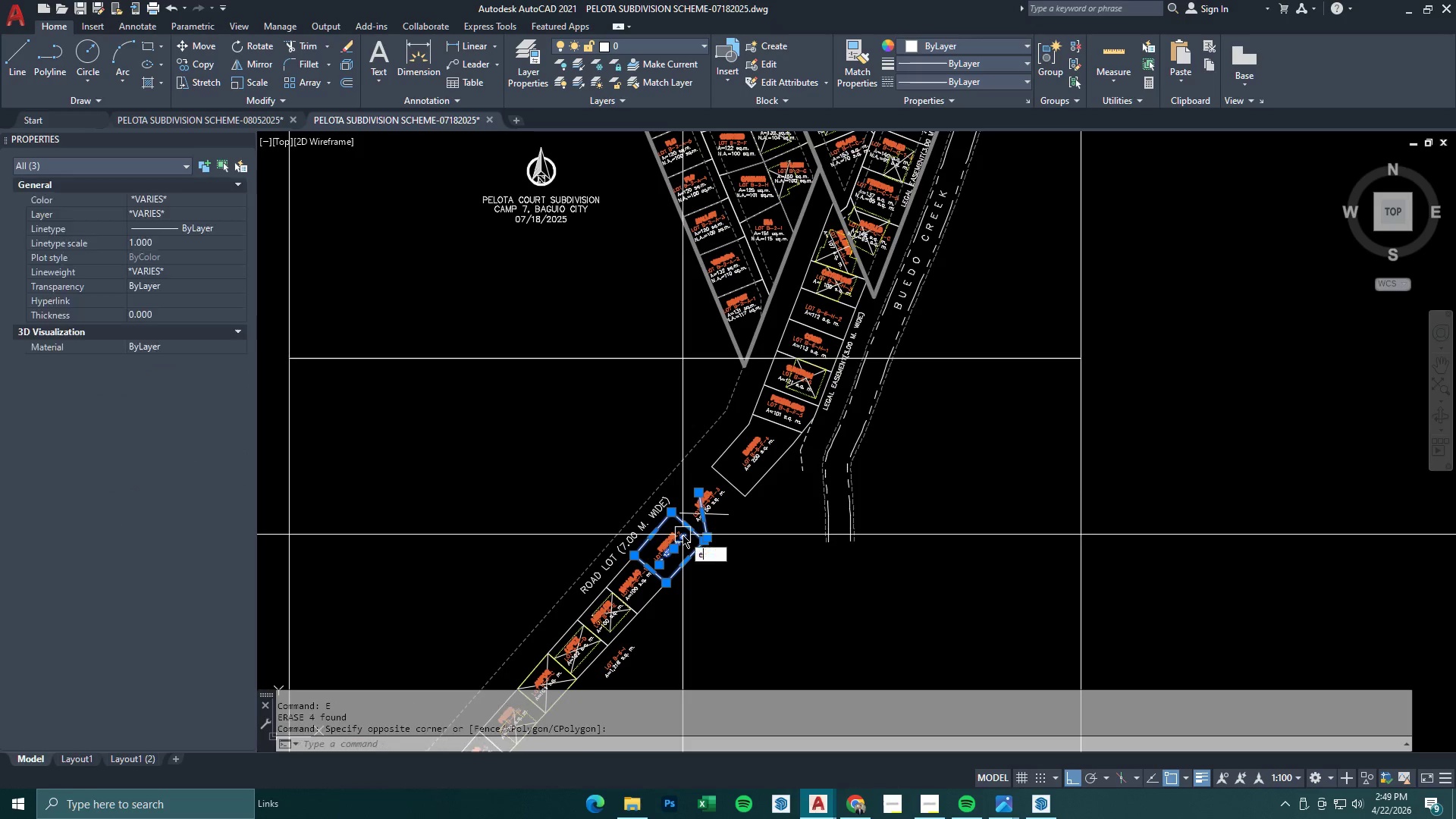 
key(Space)
 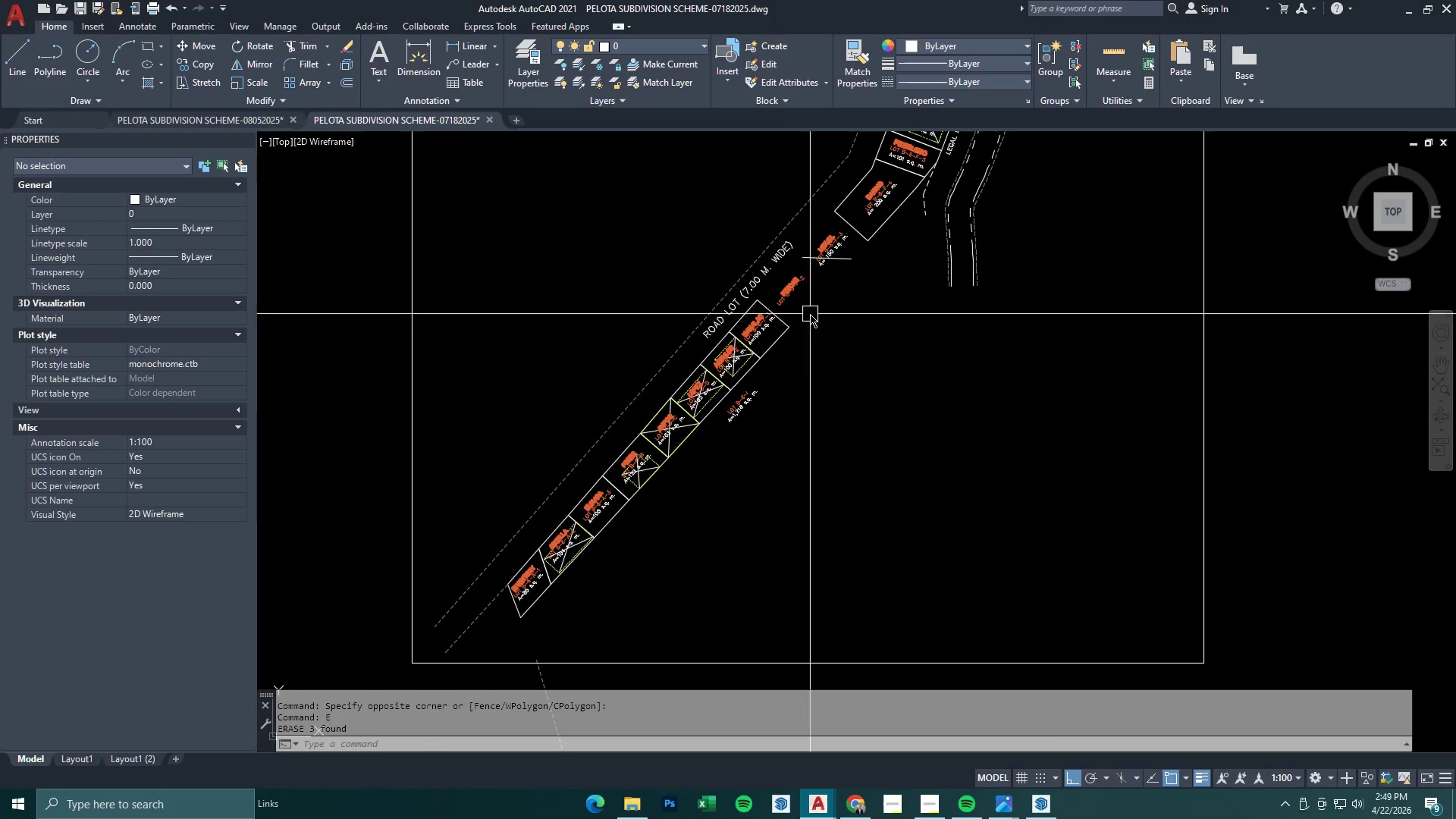 
key(E)
 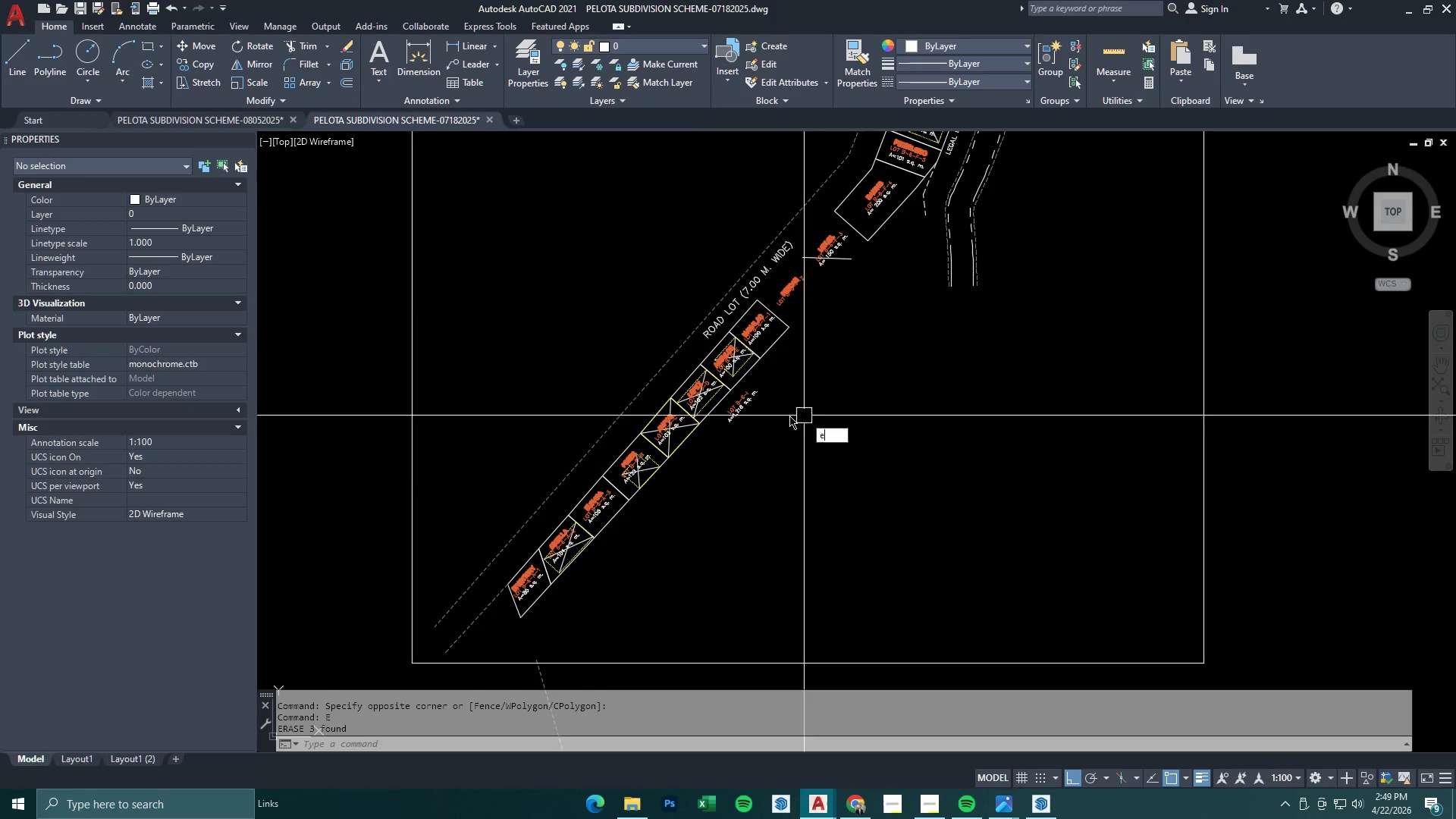 
key(Space)
 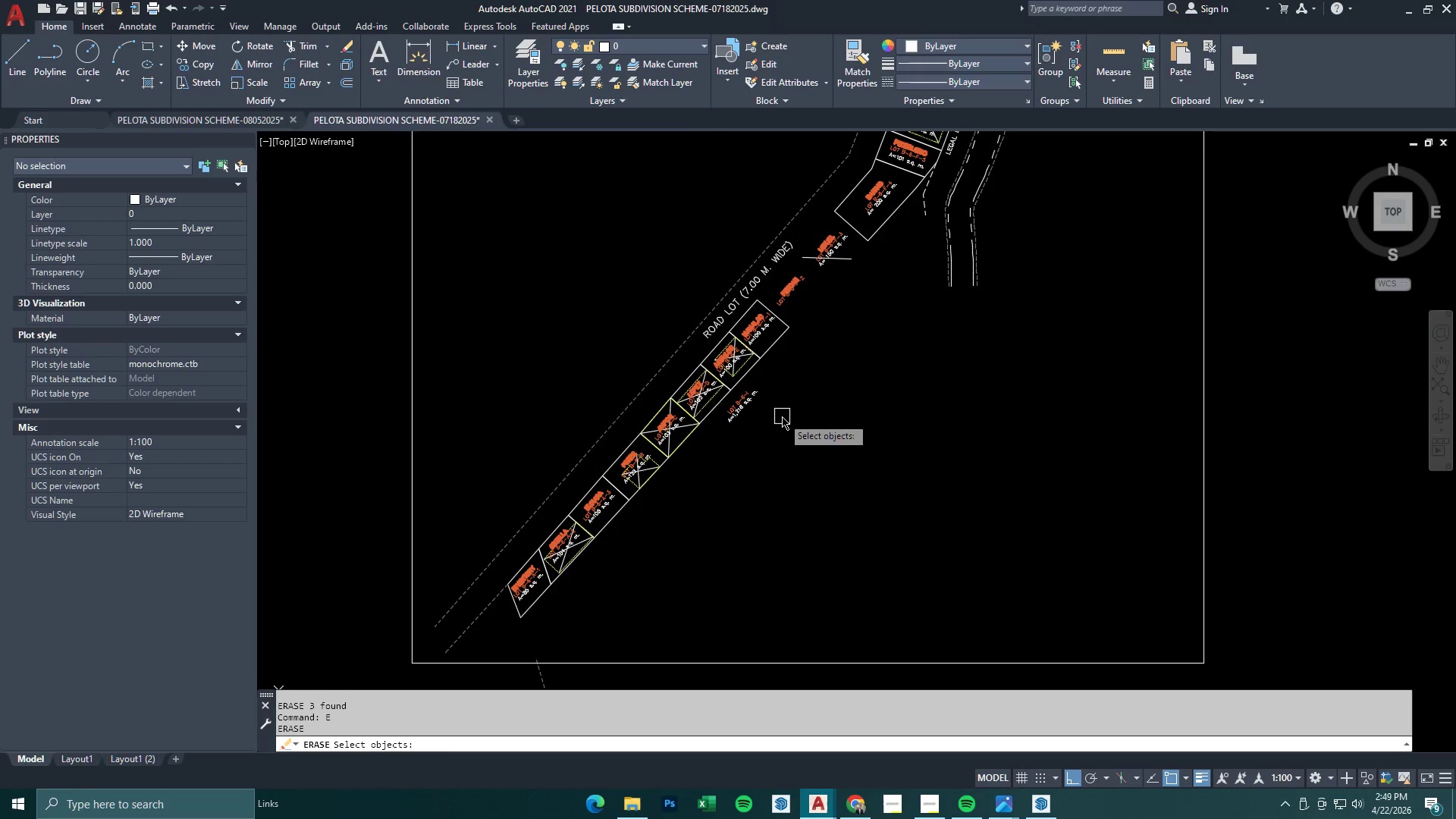 
left_click_drag(start_coordinate=[780, 413], to_coordinate=[778, 408])
 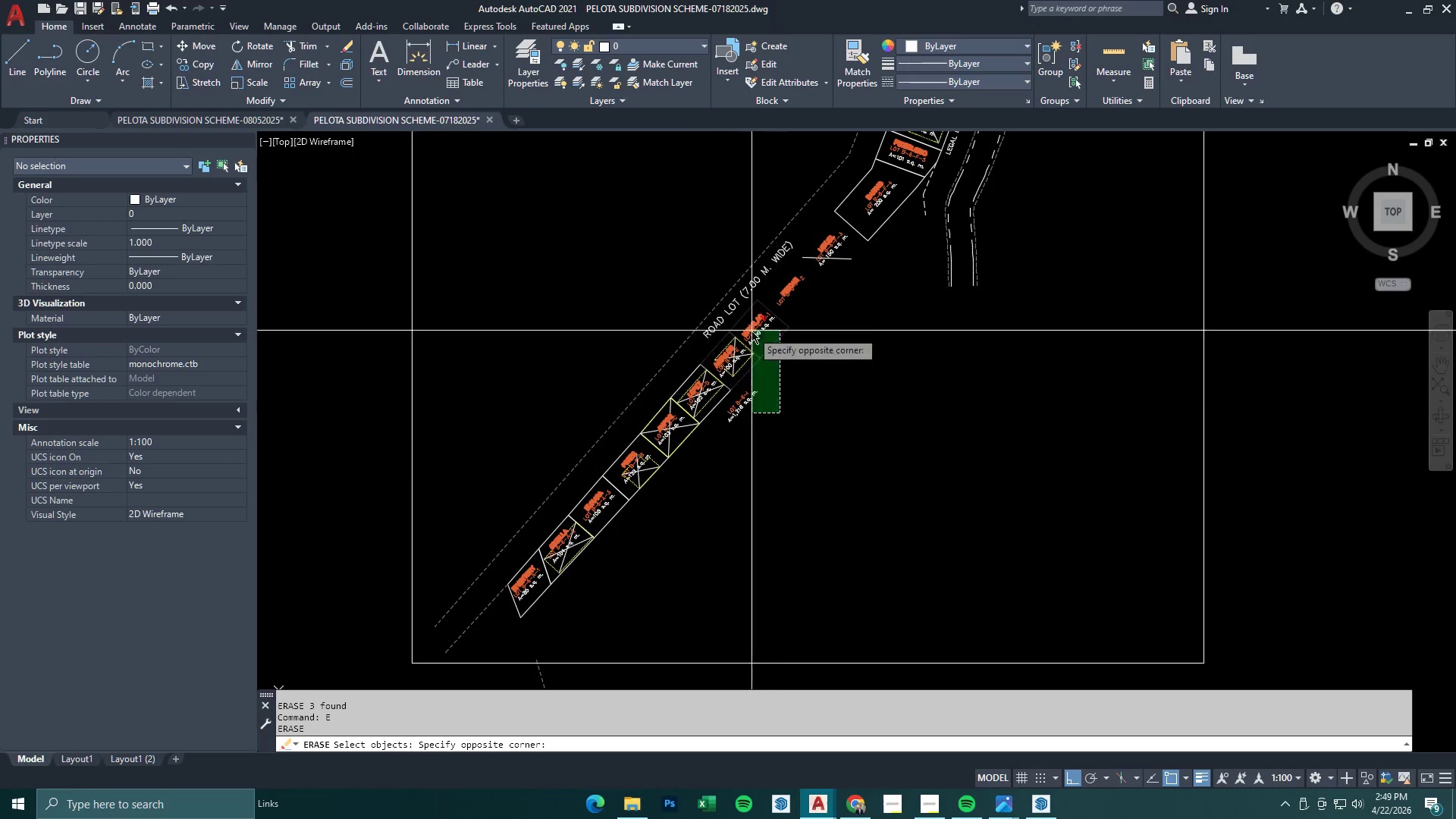 
double_click([752, 331])
 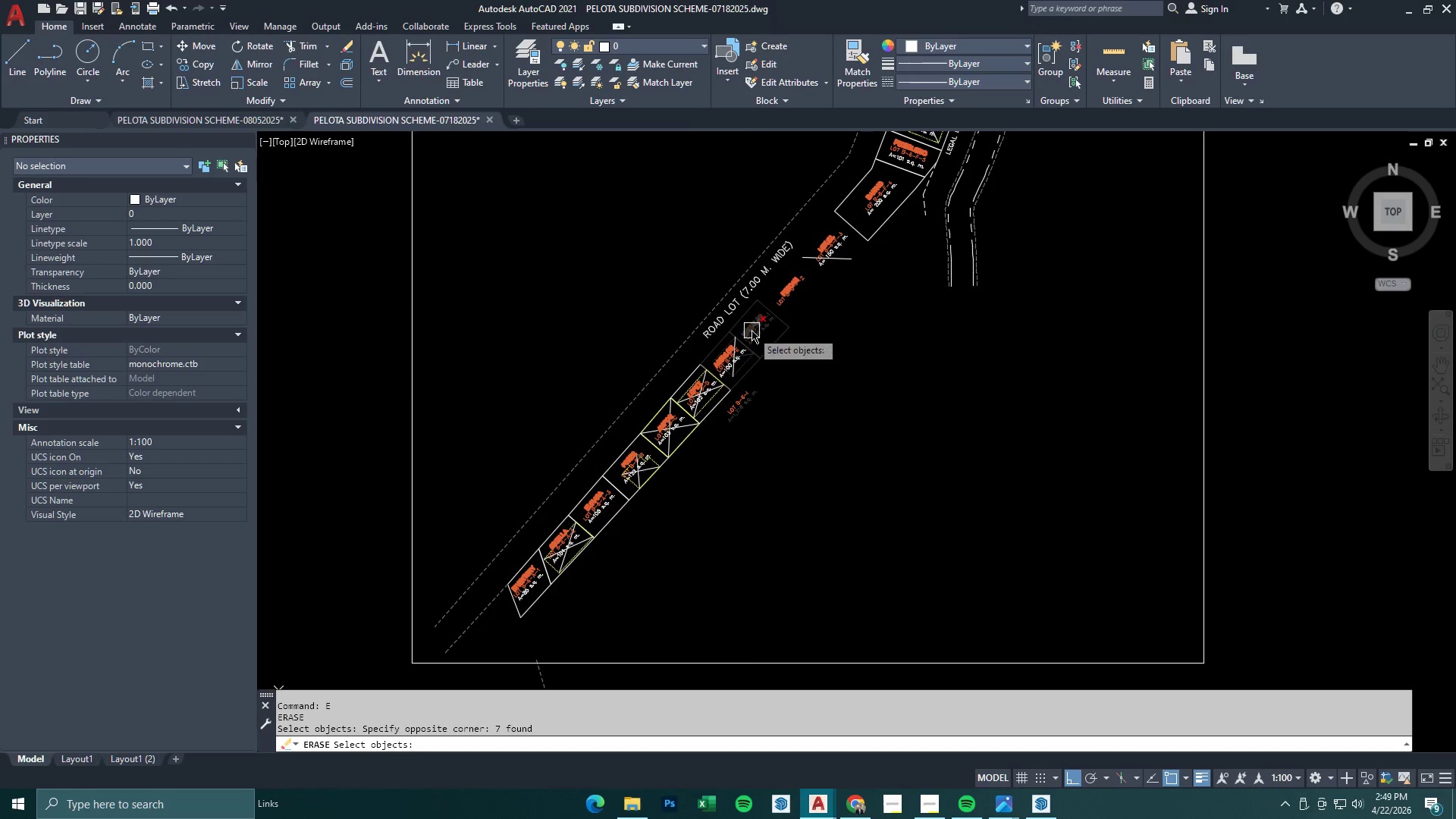 
key(Space)
 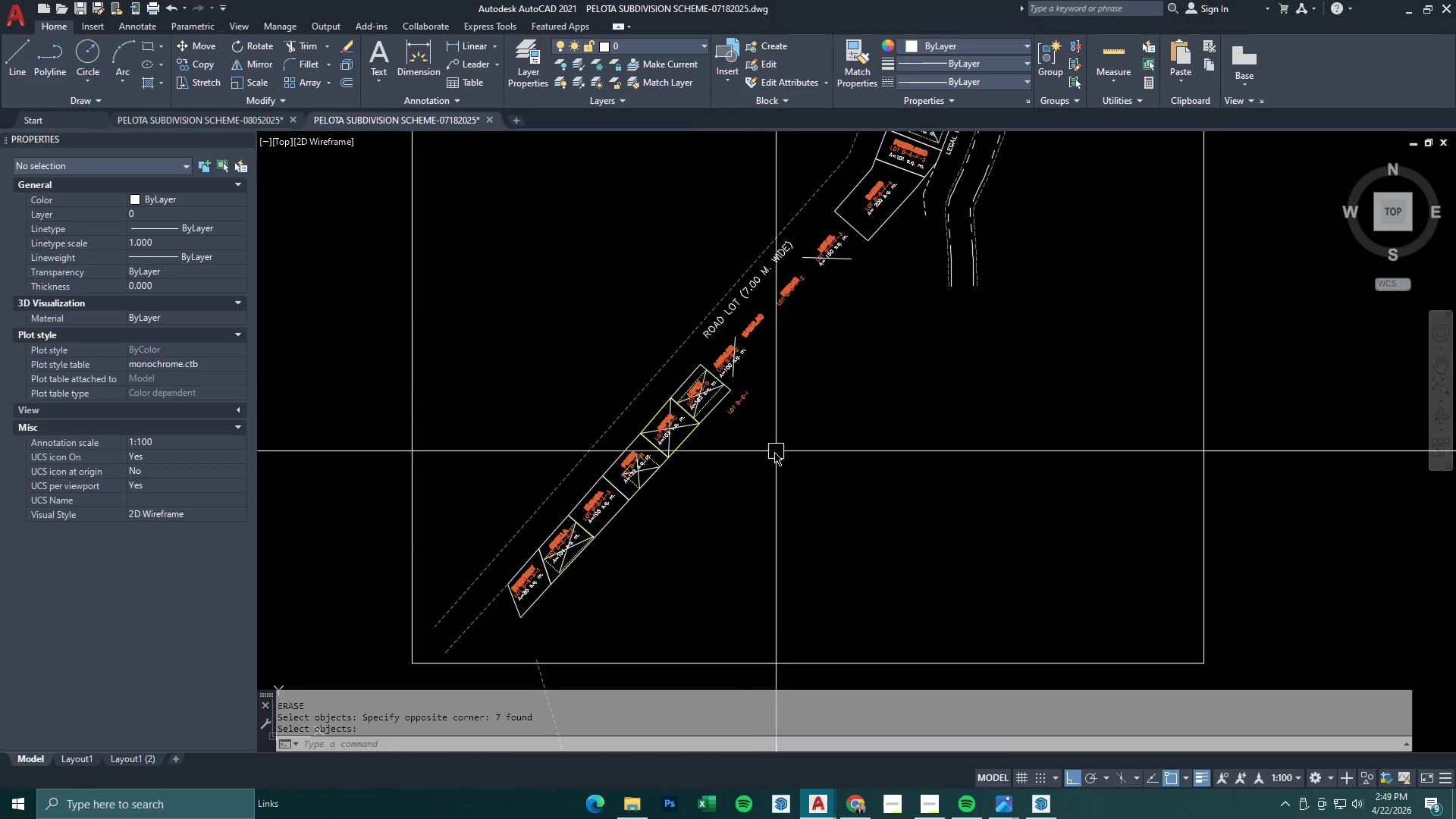 
key(Escape)
 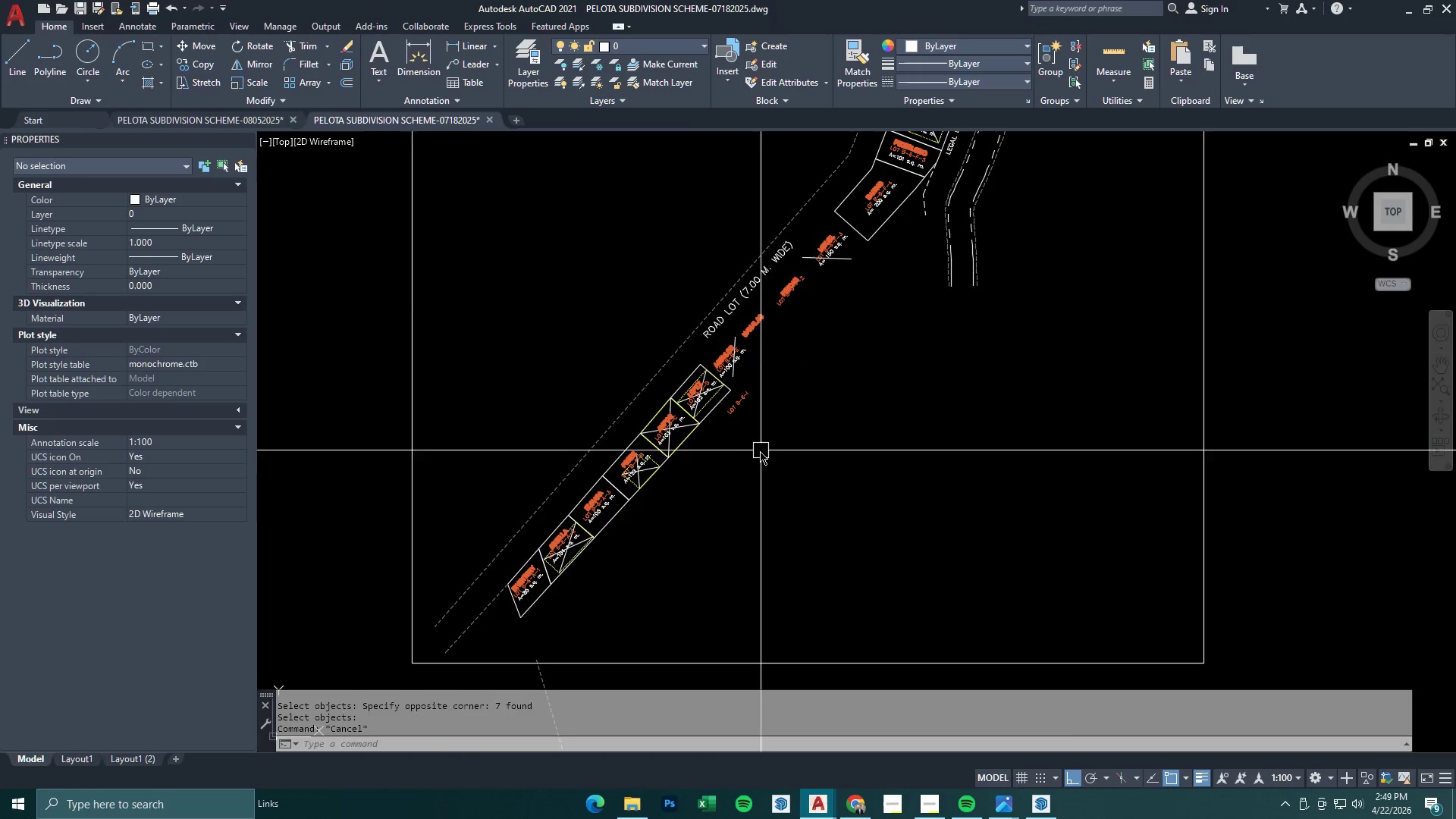 
key(Escape)
 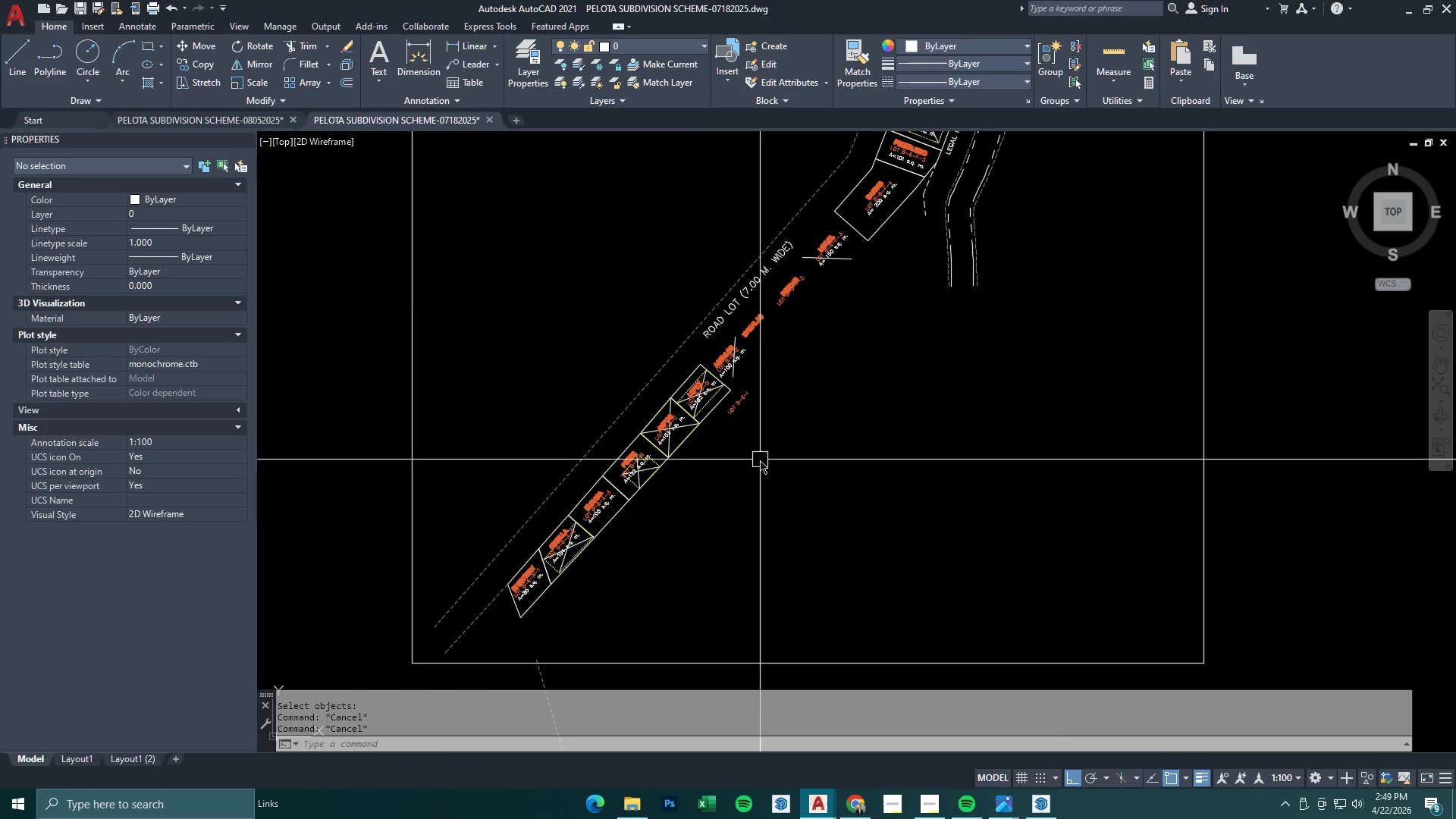 
left_click_drag(start_coordinate=[760, 463], to_coordinate=[754, 456])
 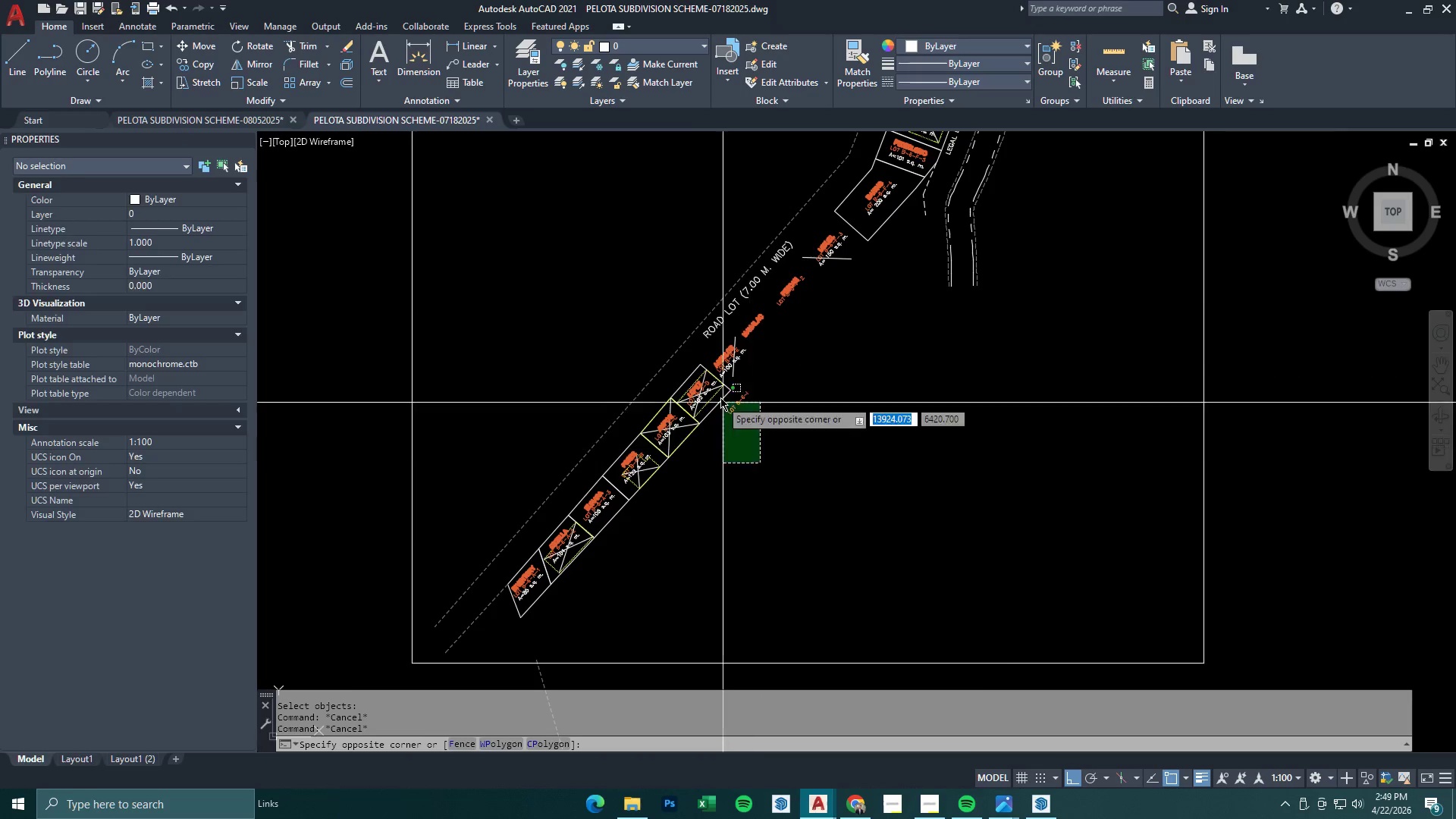 
double_click([720, 395])
 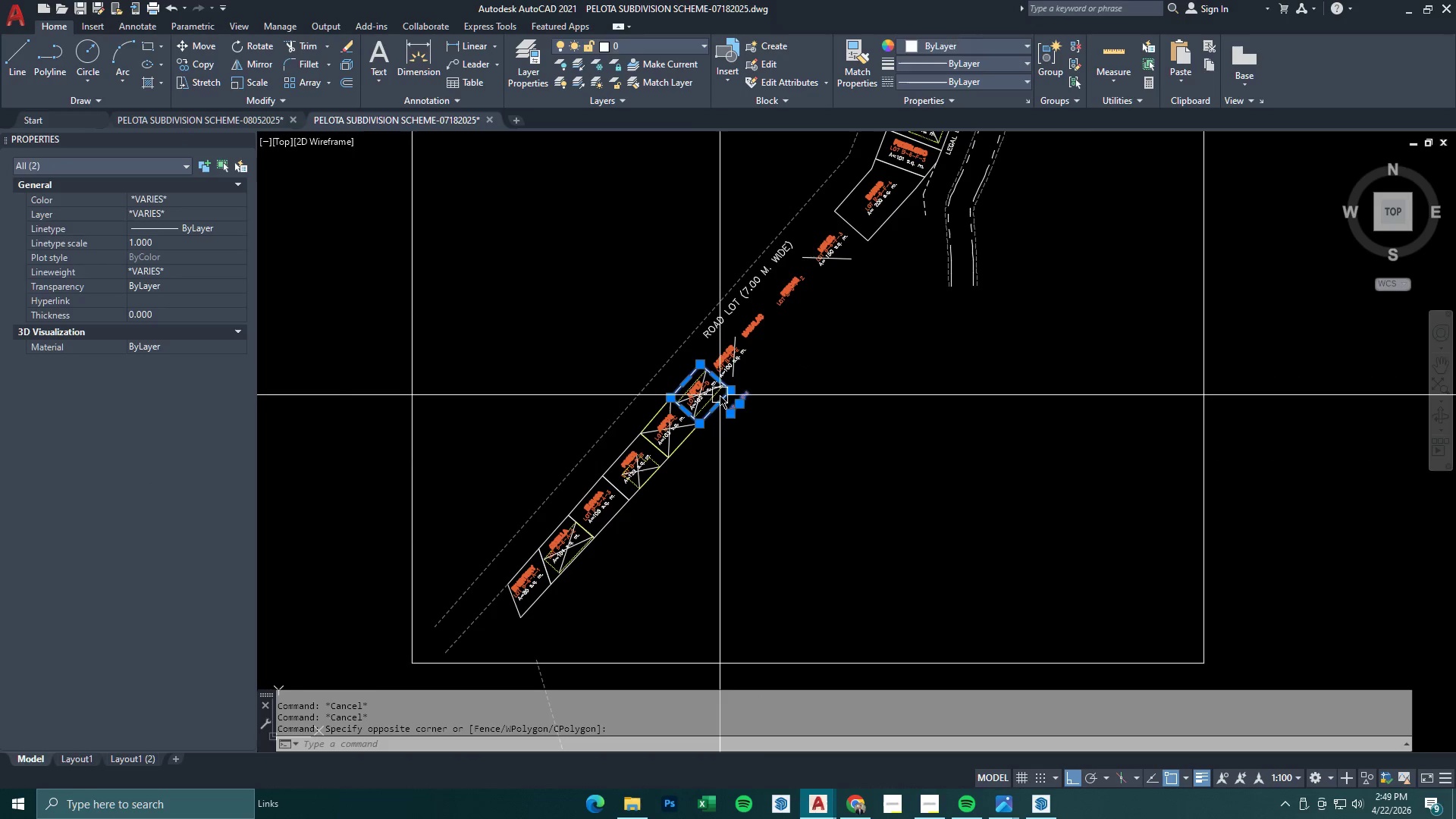 
key(E)
 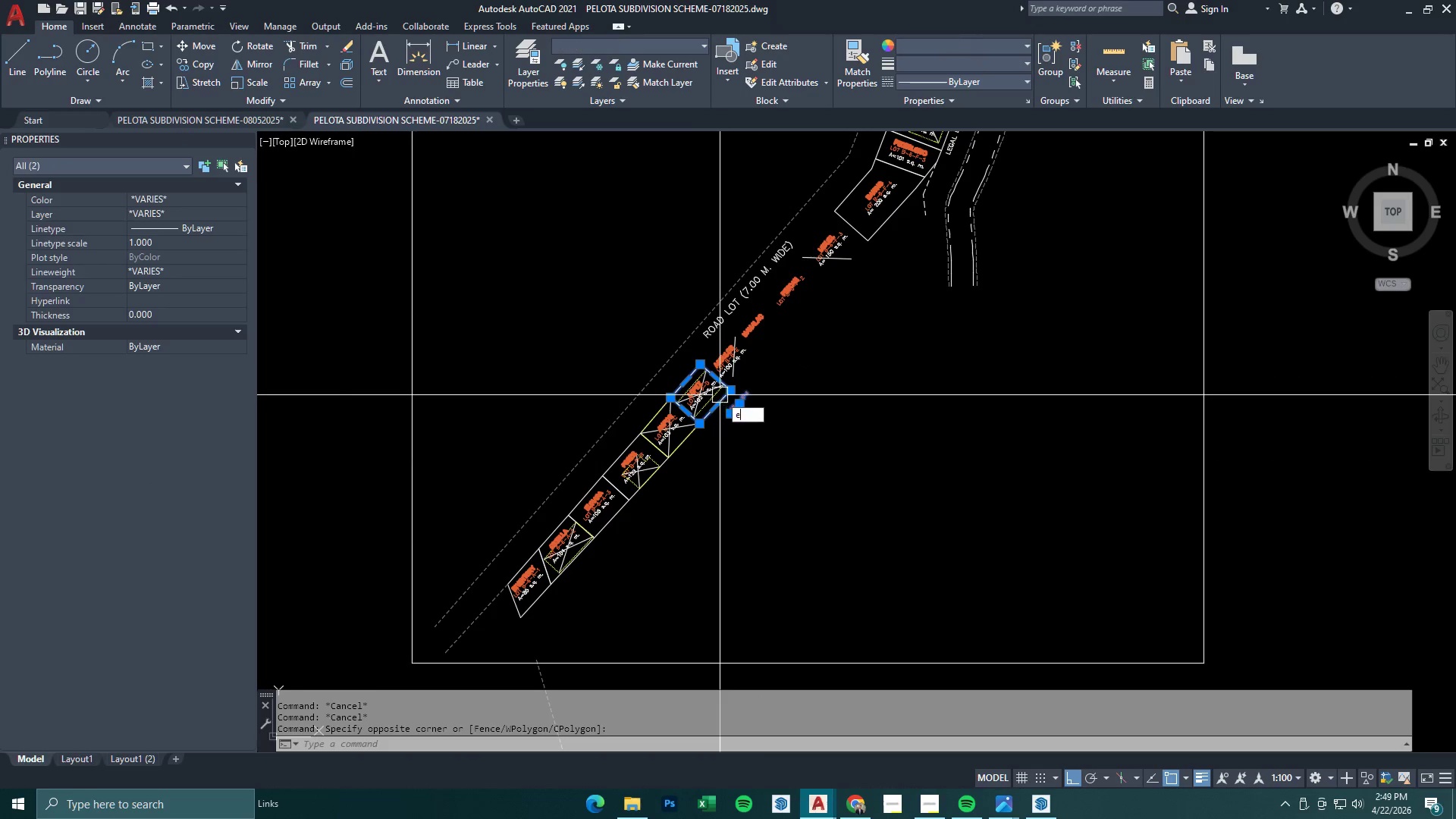 
key(Space)
 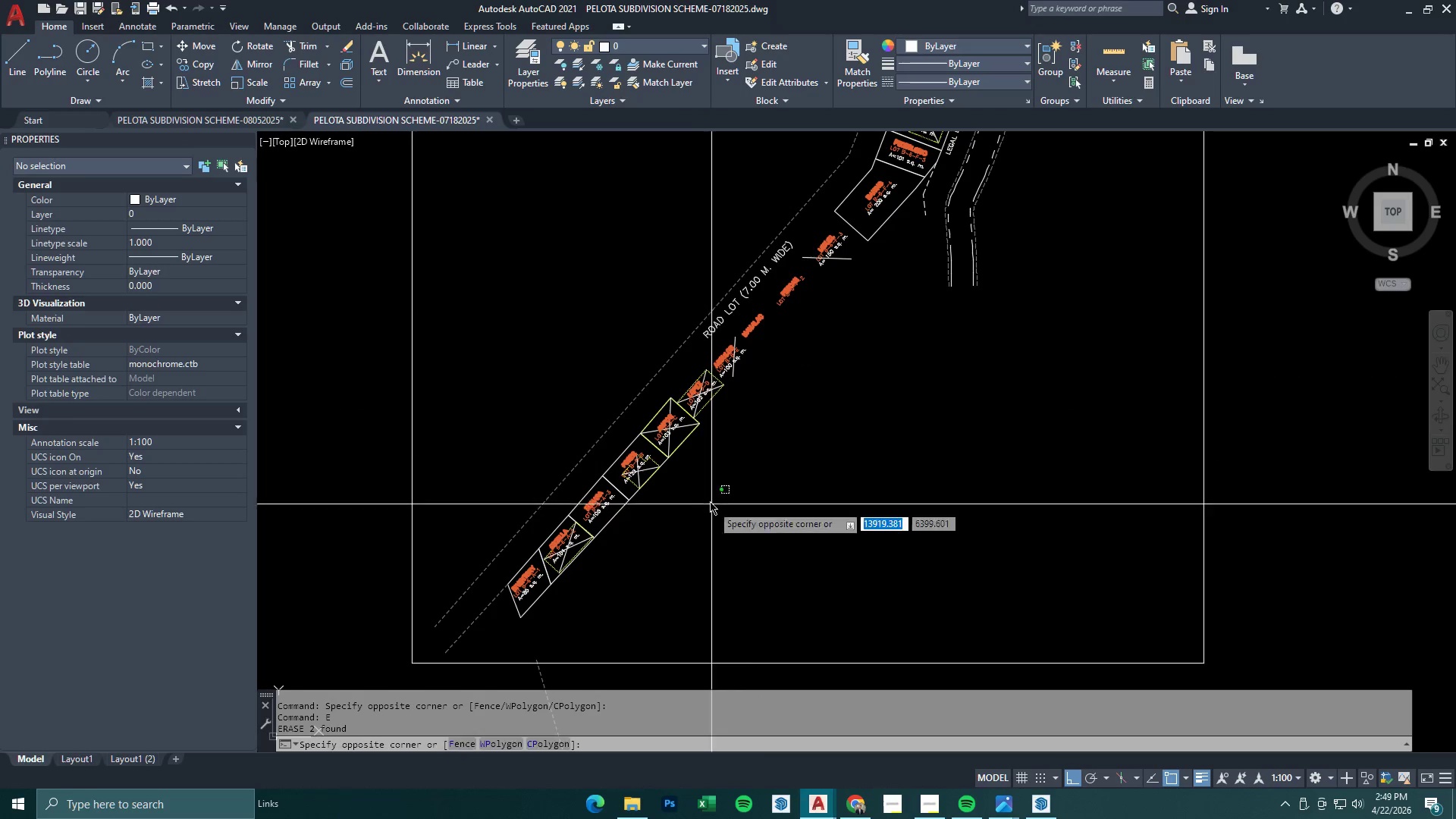 
double_click([670, 439])
 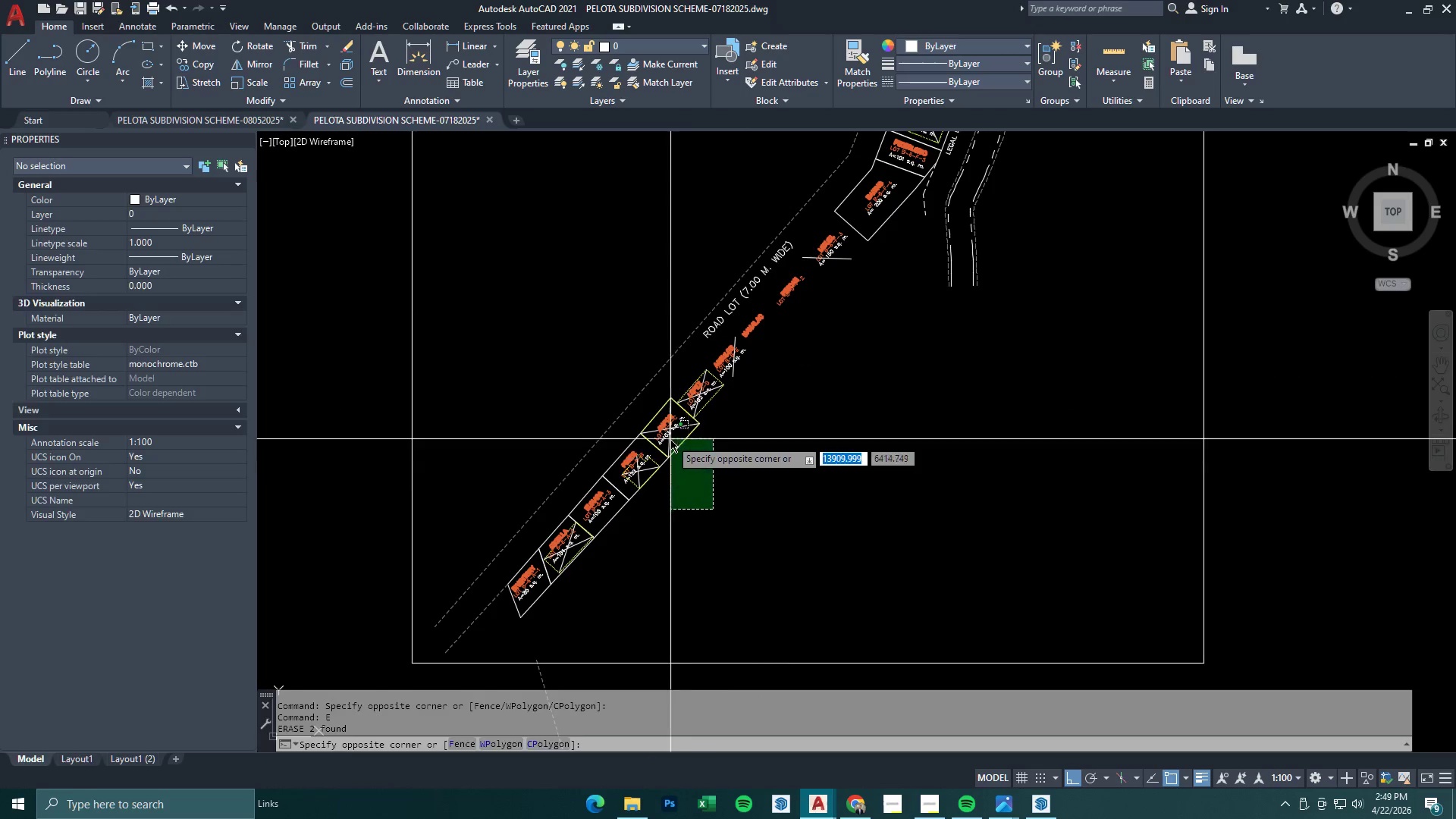 
key(E)
 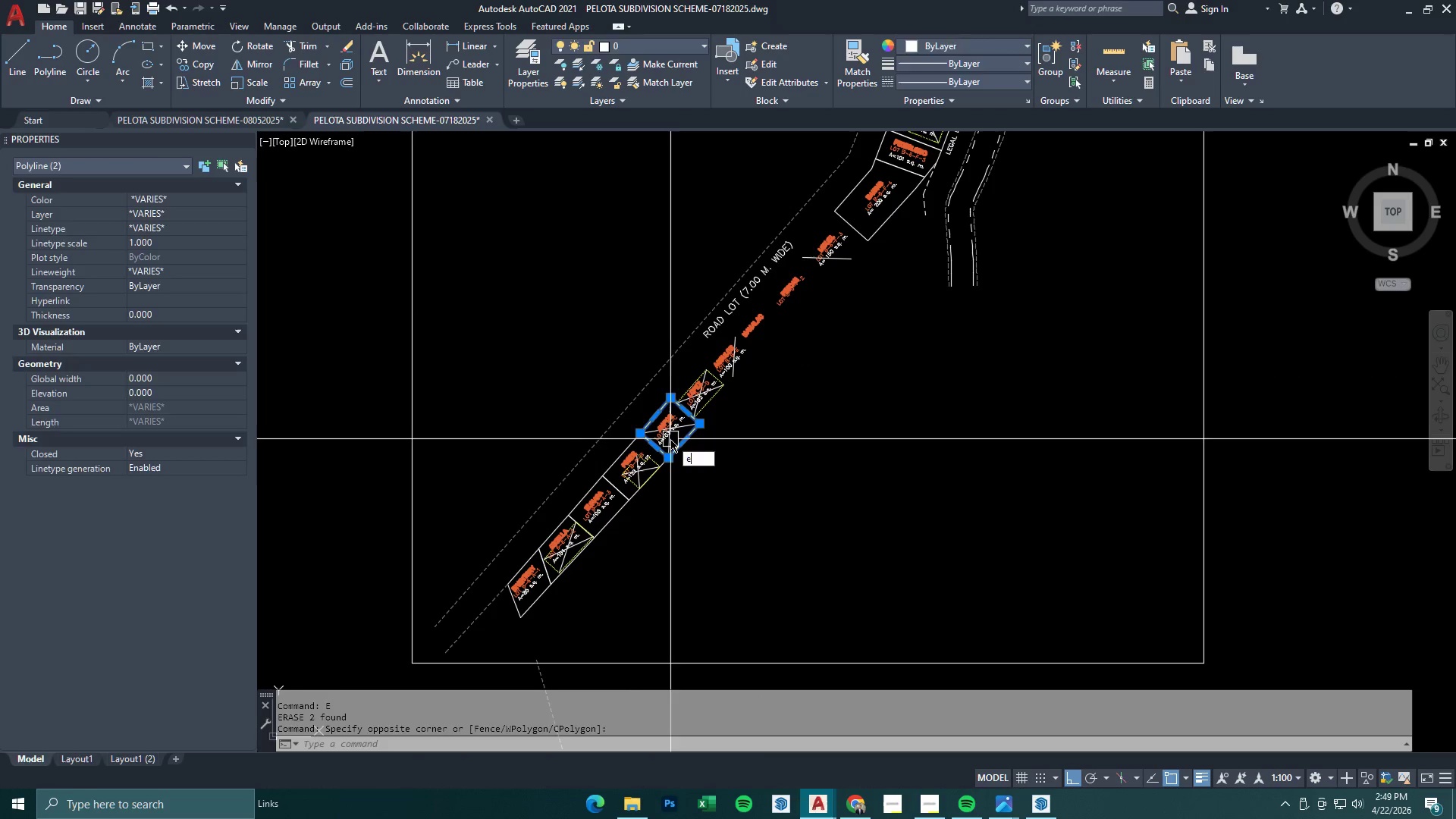 
key(Space)
 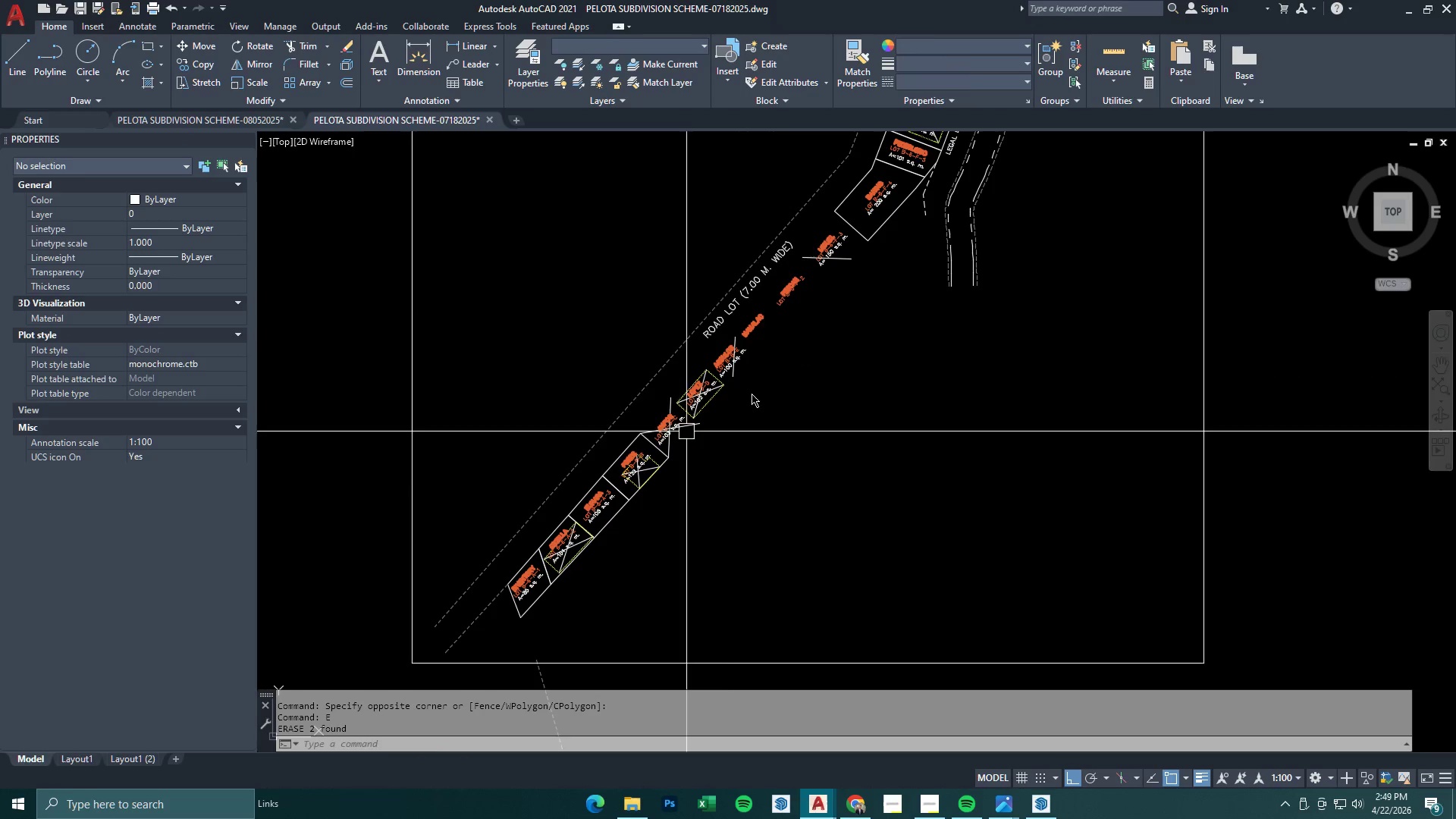 
left_click_drag(start_coordinate=[755, 392], to_coordinate=[724, 425])
 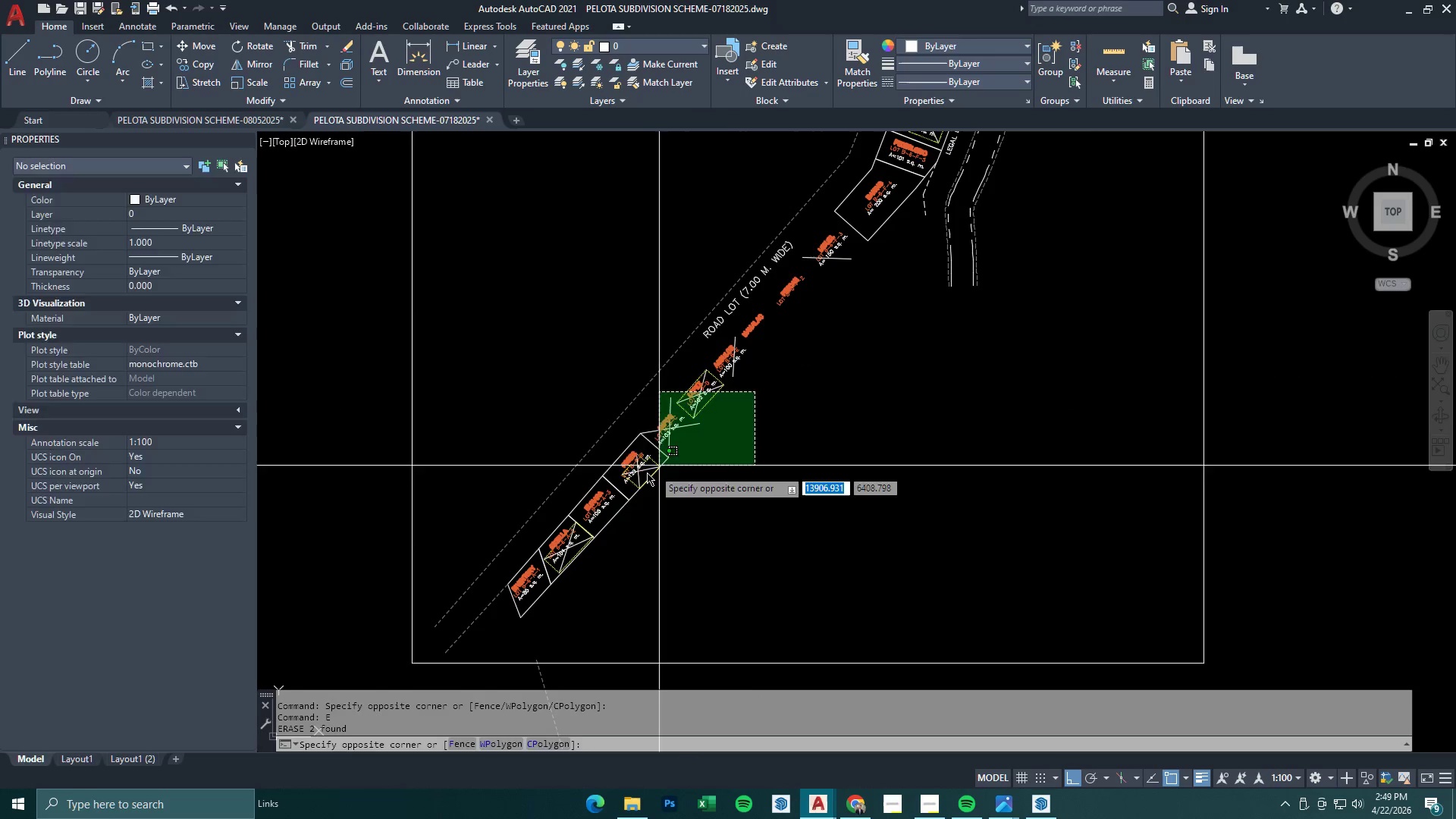 
left_click_drag(start_coordinate=[645, 475], to_coordinate=[642, 479])
 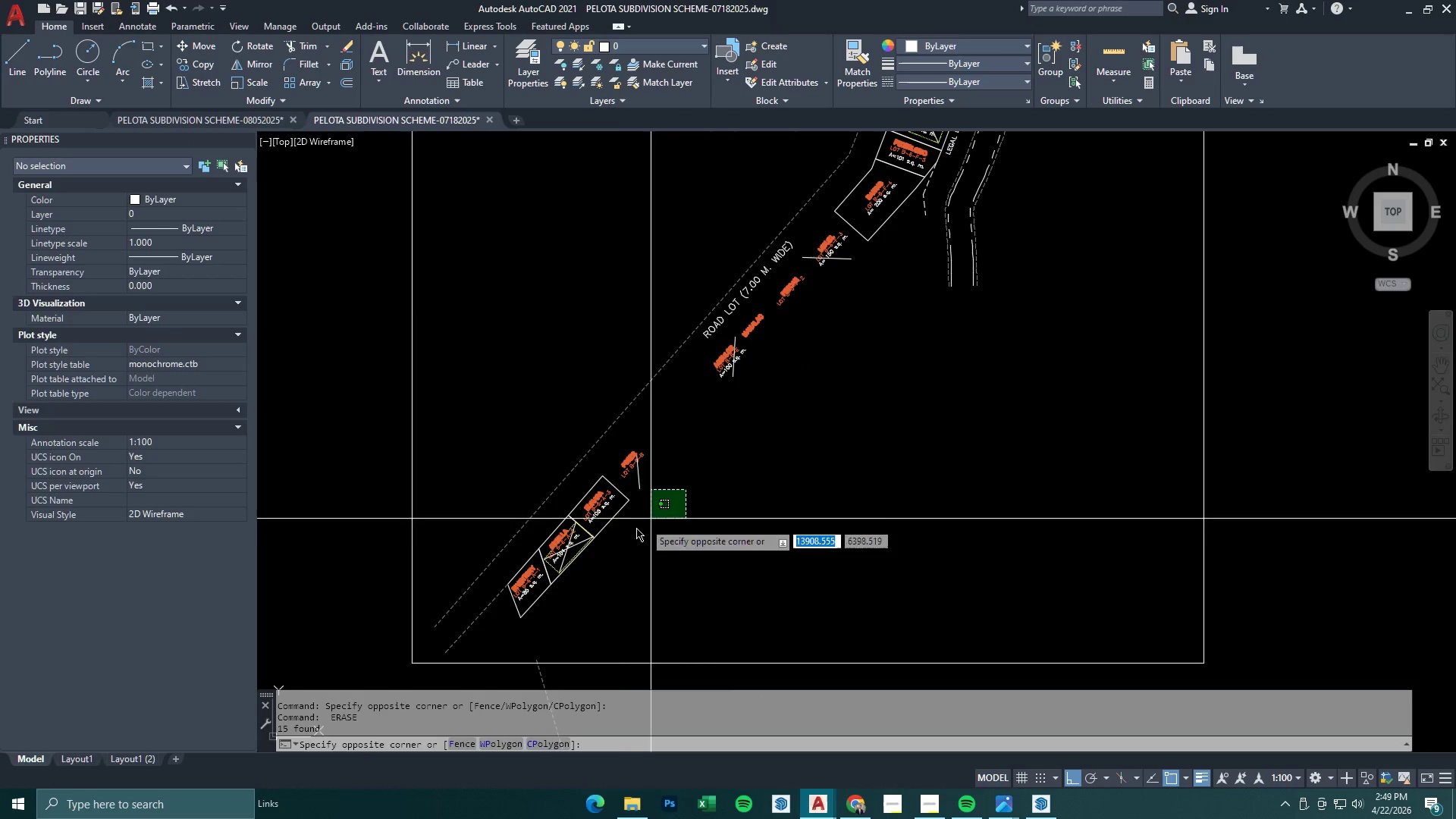 
key(E)
 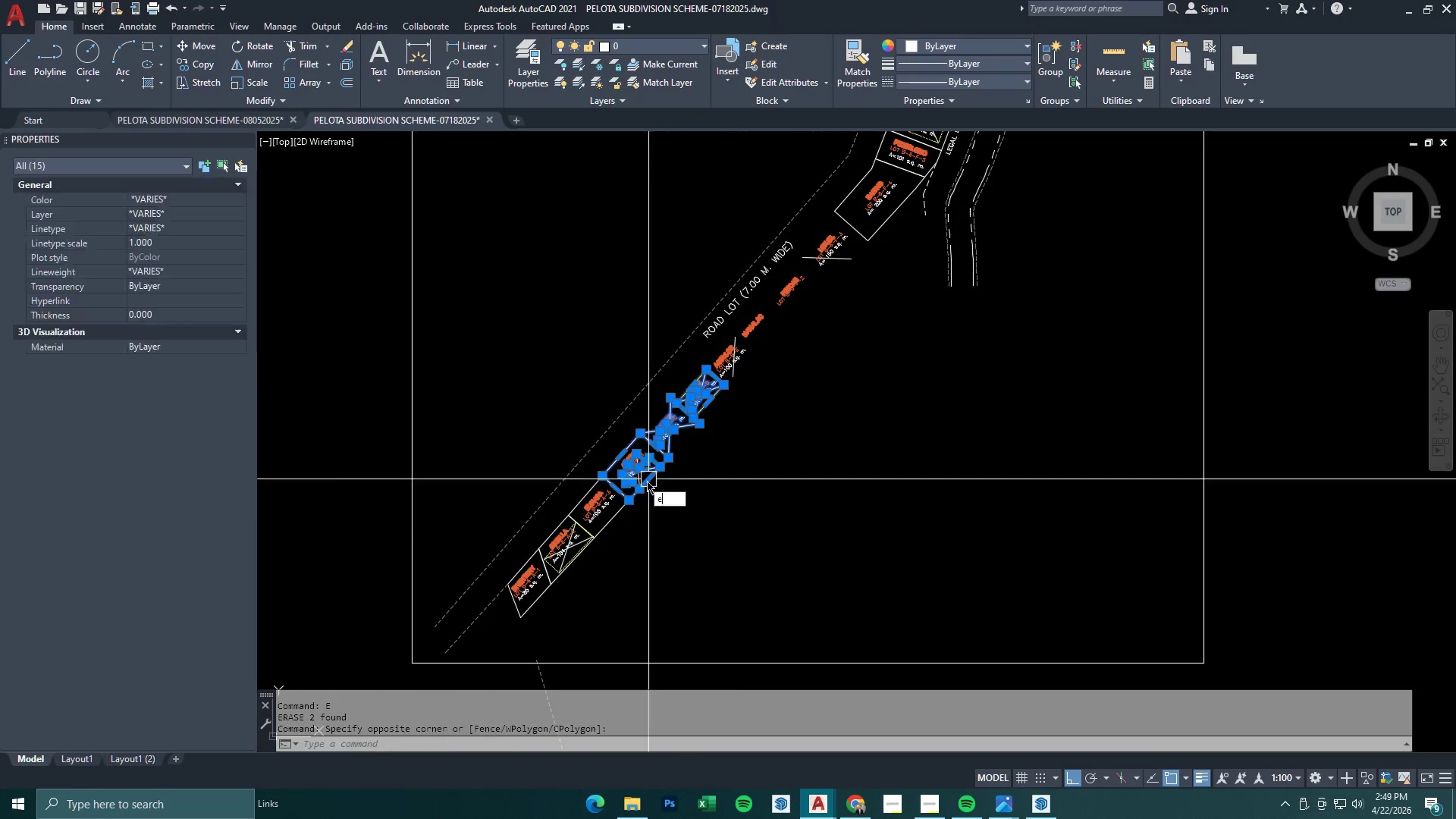 
key(Space)
 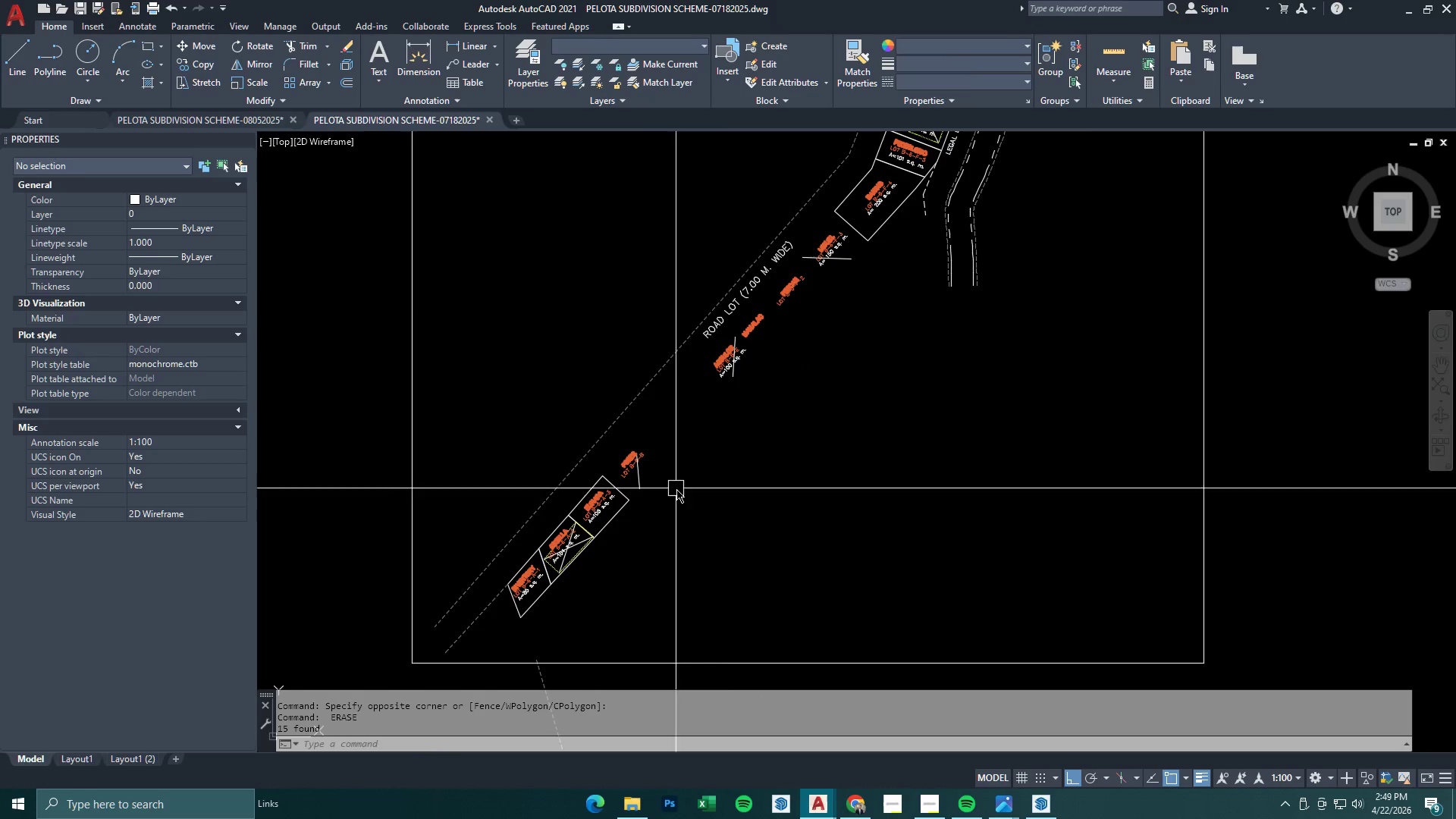 
left_click_drag(start_coordinate=[686, 490], to_coordinate=[678, 502])
 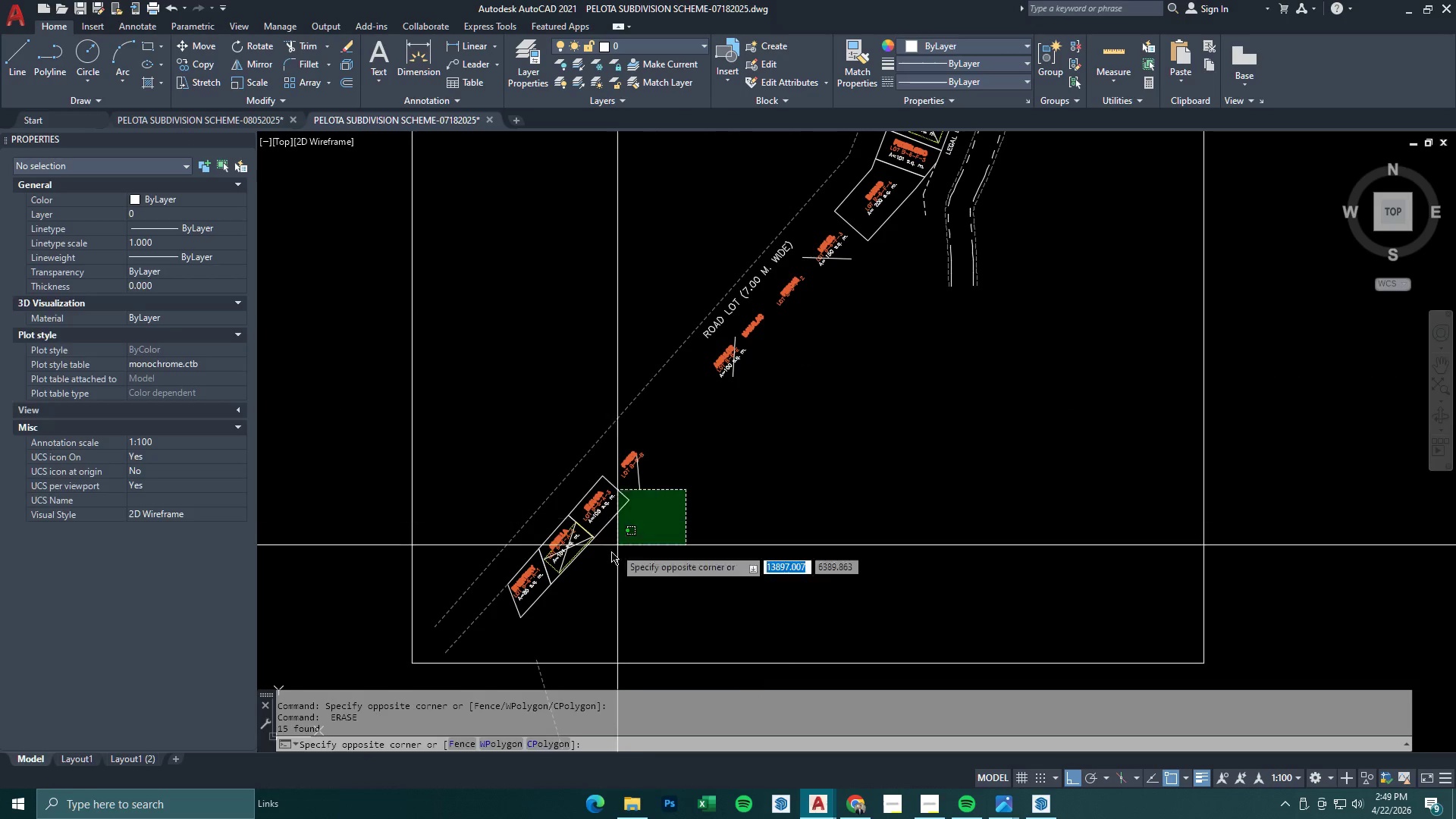 
key(E)
 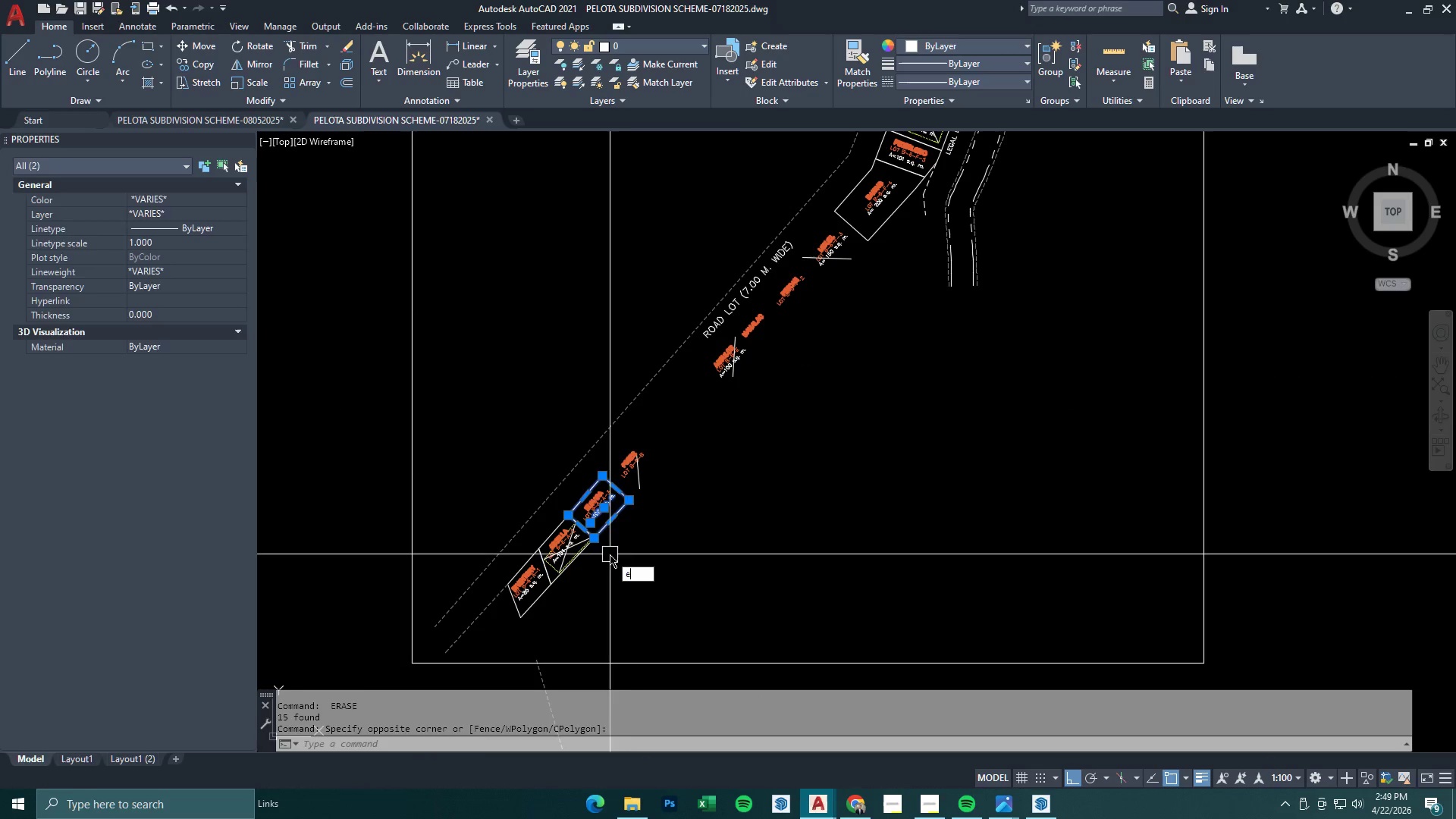 
key(Space)
 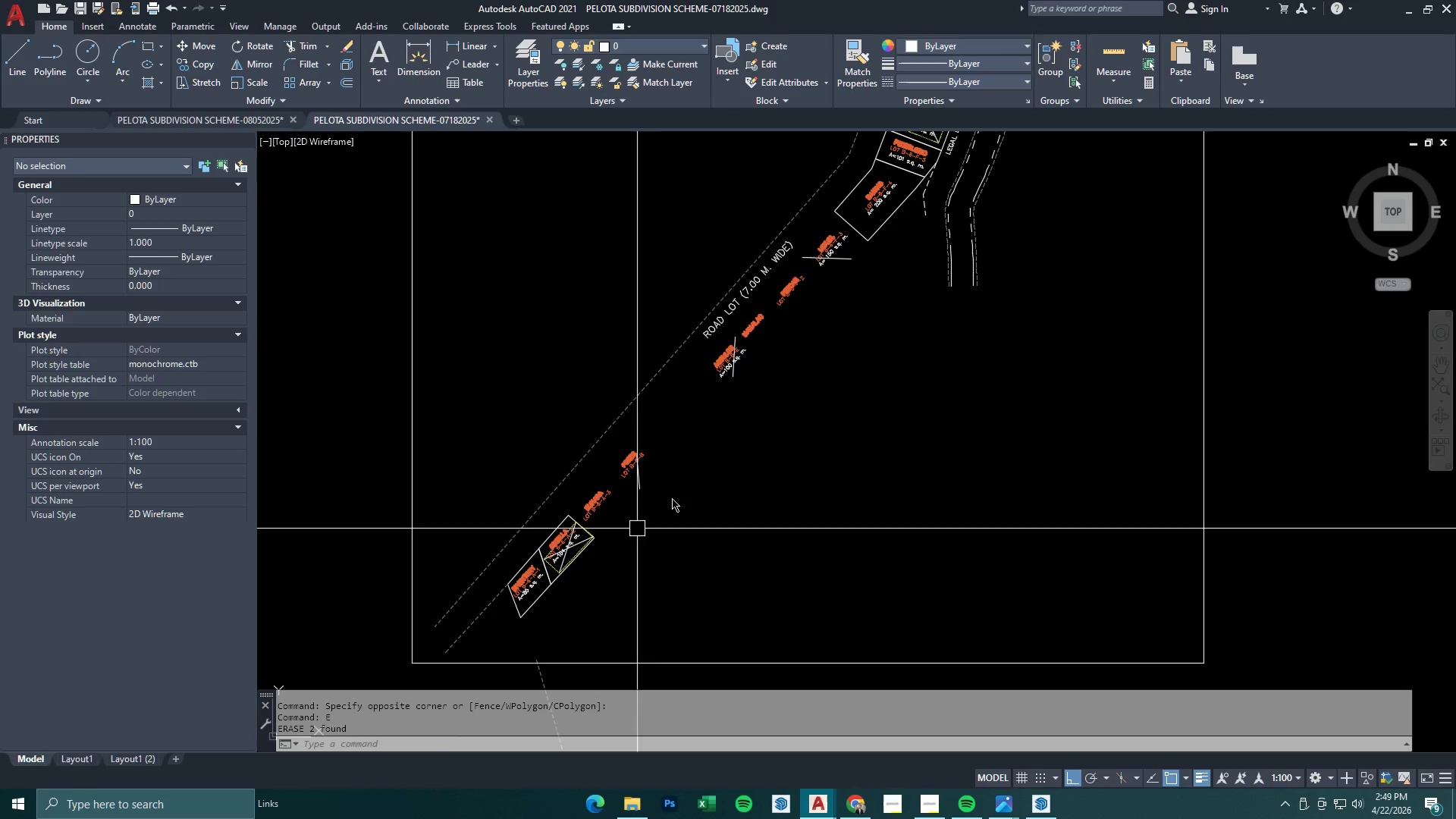 
left_click_drag(start_coordinate=[672, 498], to_coordinate=[653, 512])
 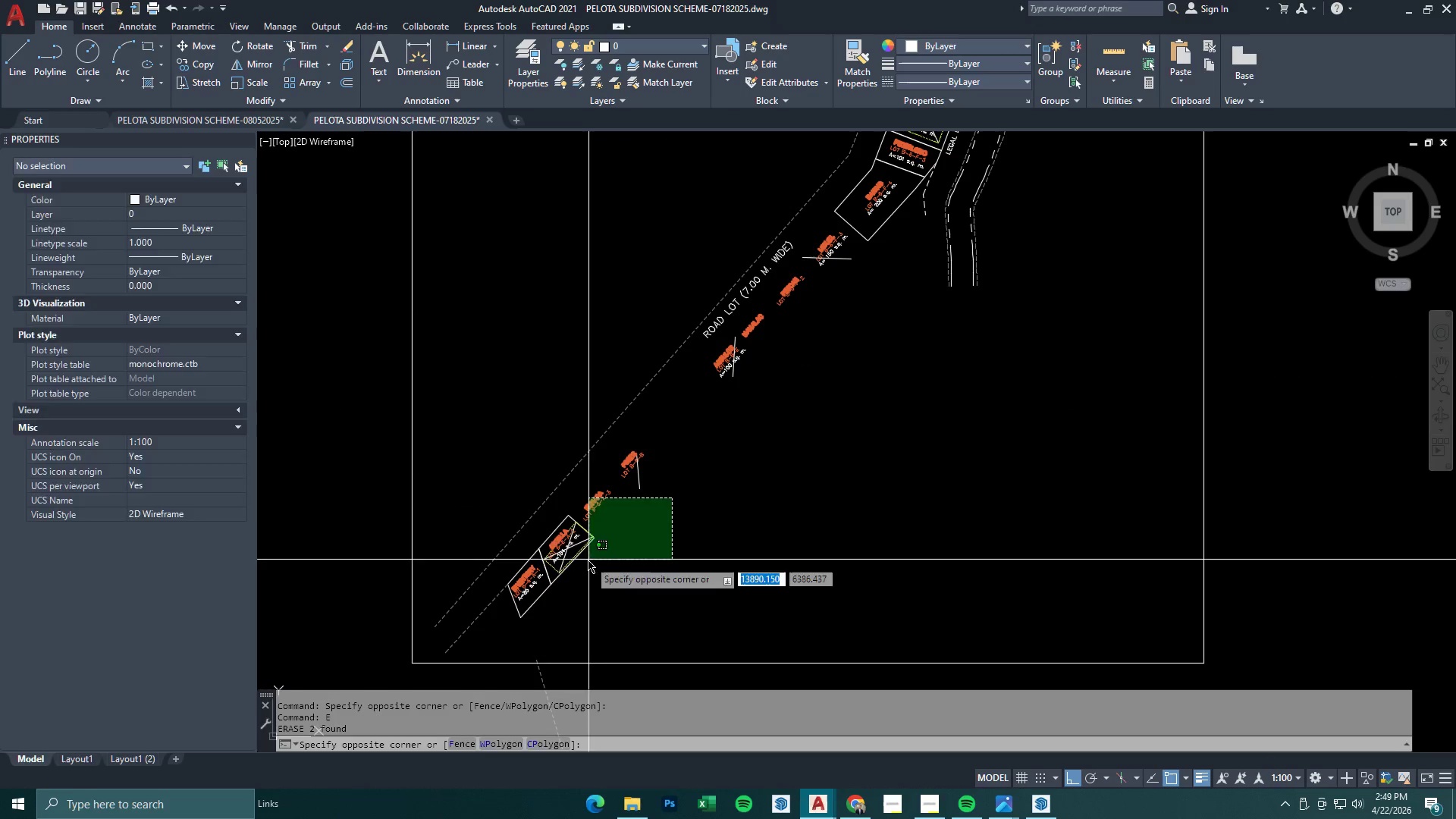 
triple_click([588, 560])
 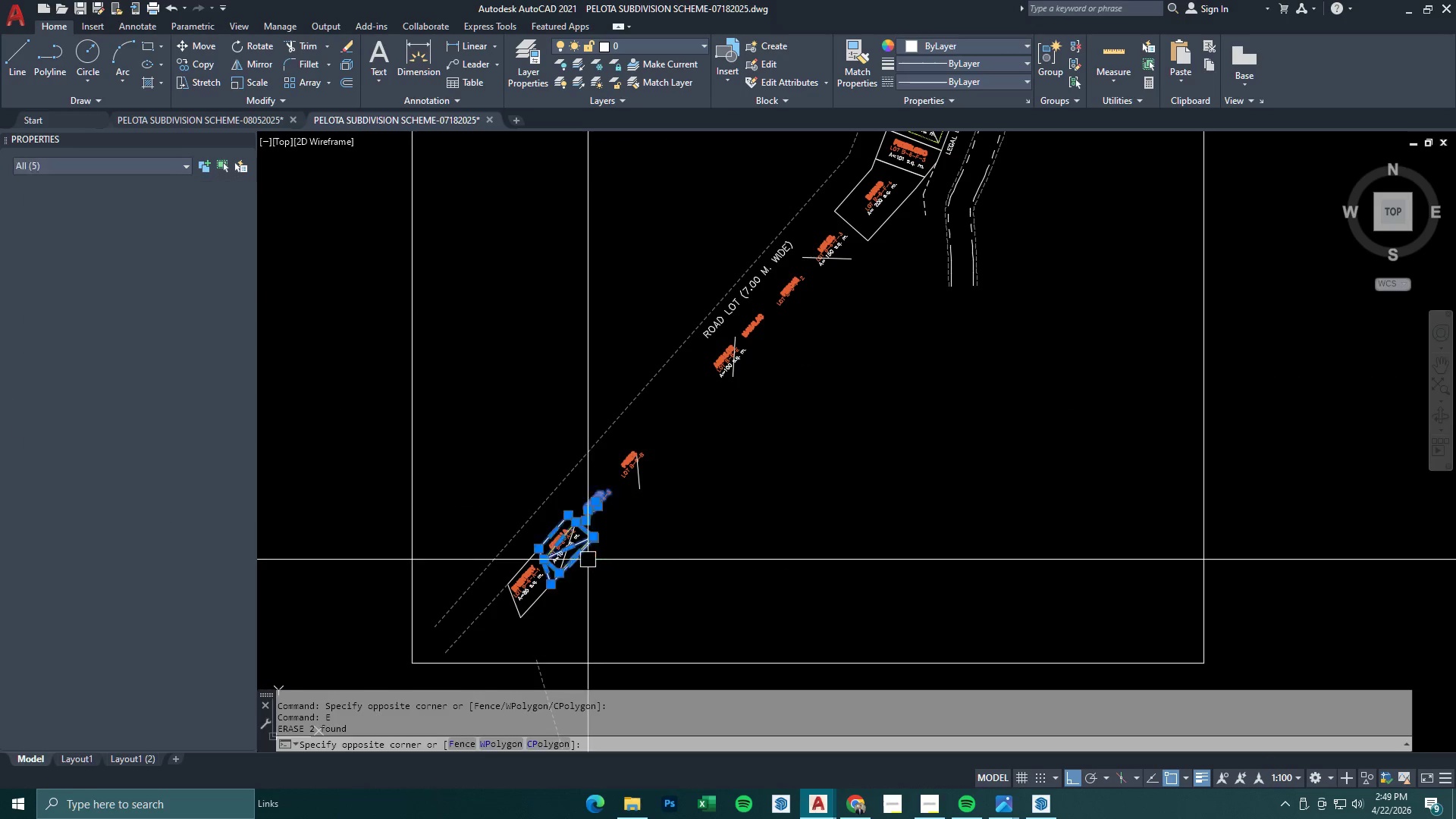 
key(E)
 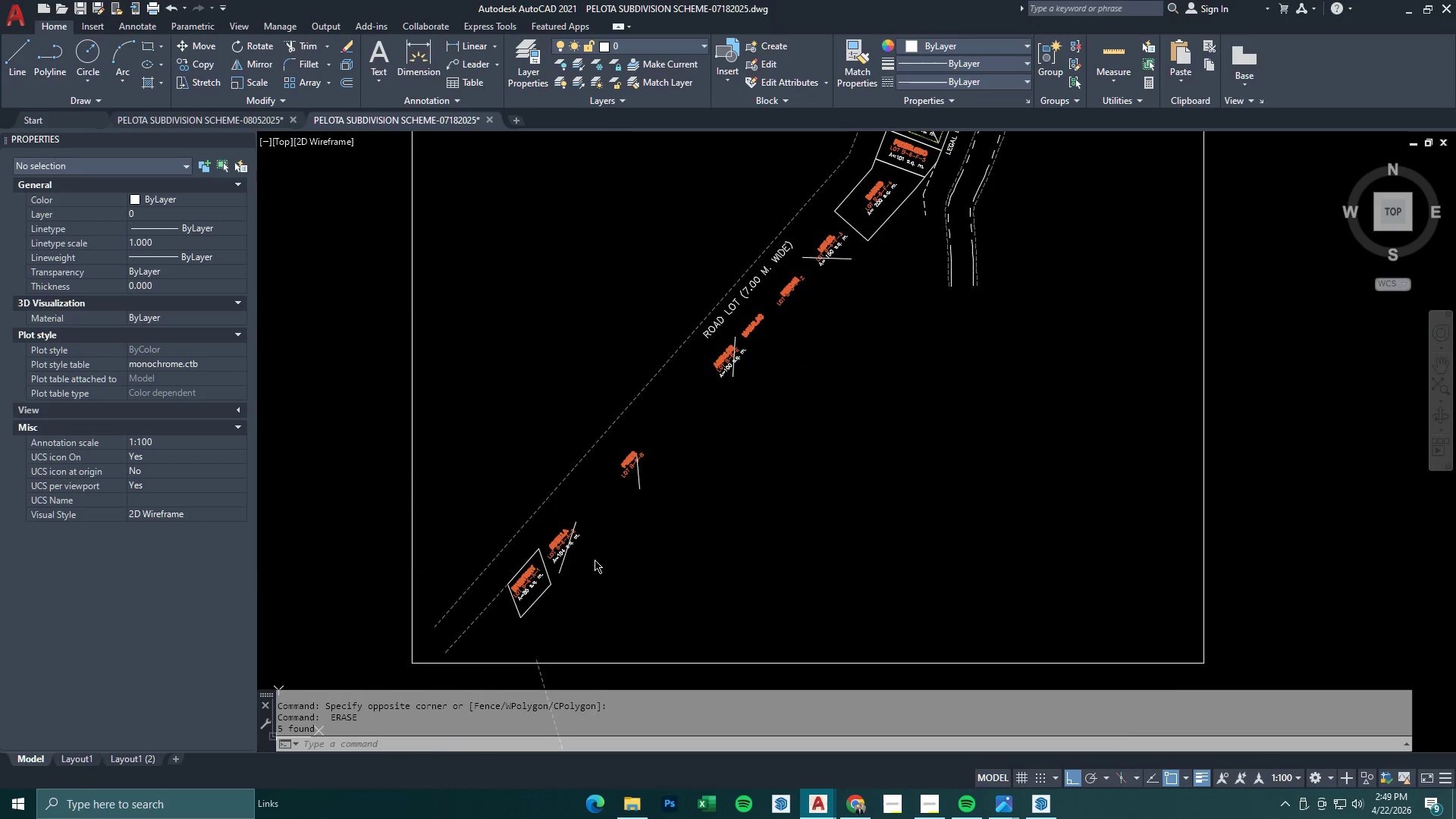 
key(Space)
 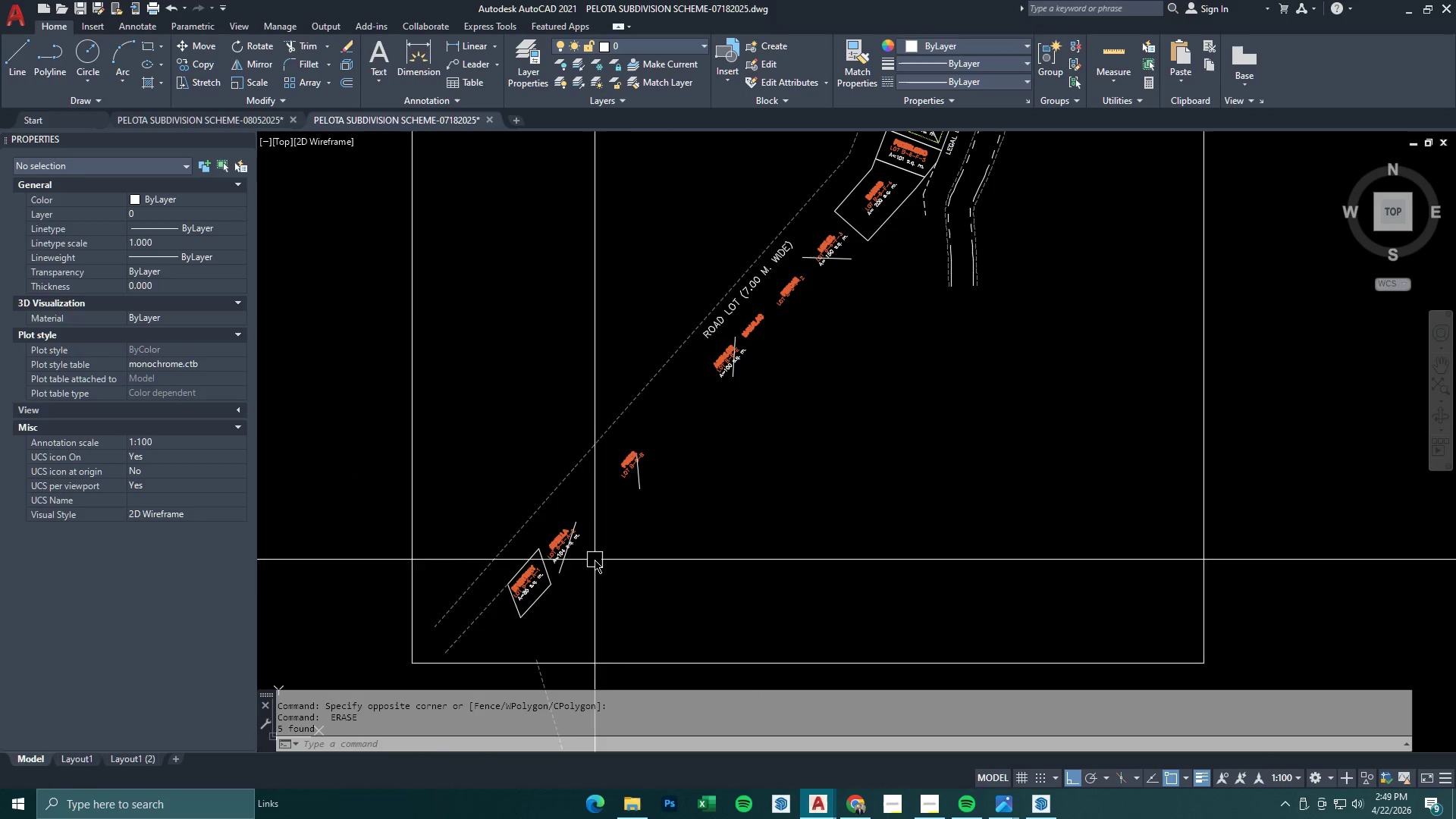 
left_click_drag(start_coordinate=[595, 560], to_coordinate=[576, 574])
 